 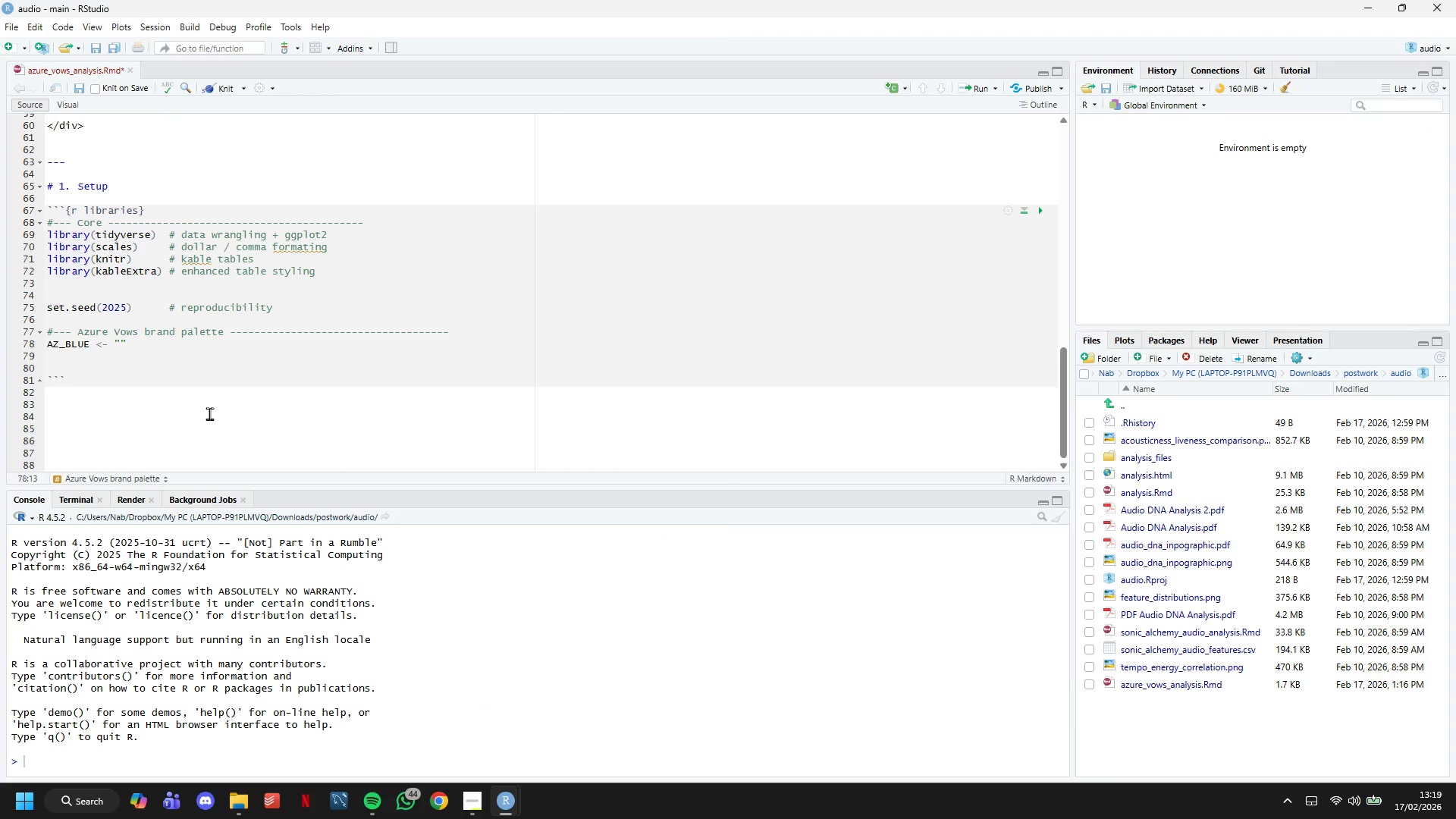 
key(Shift+3)
 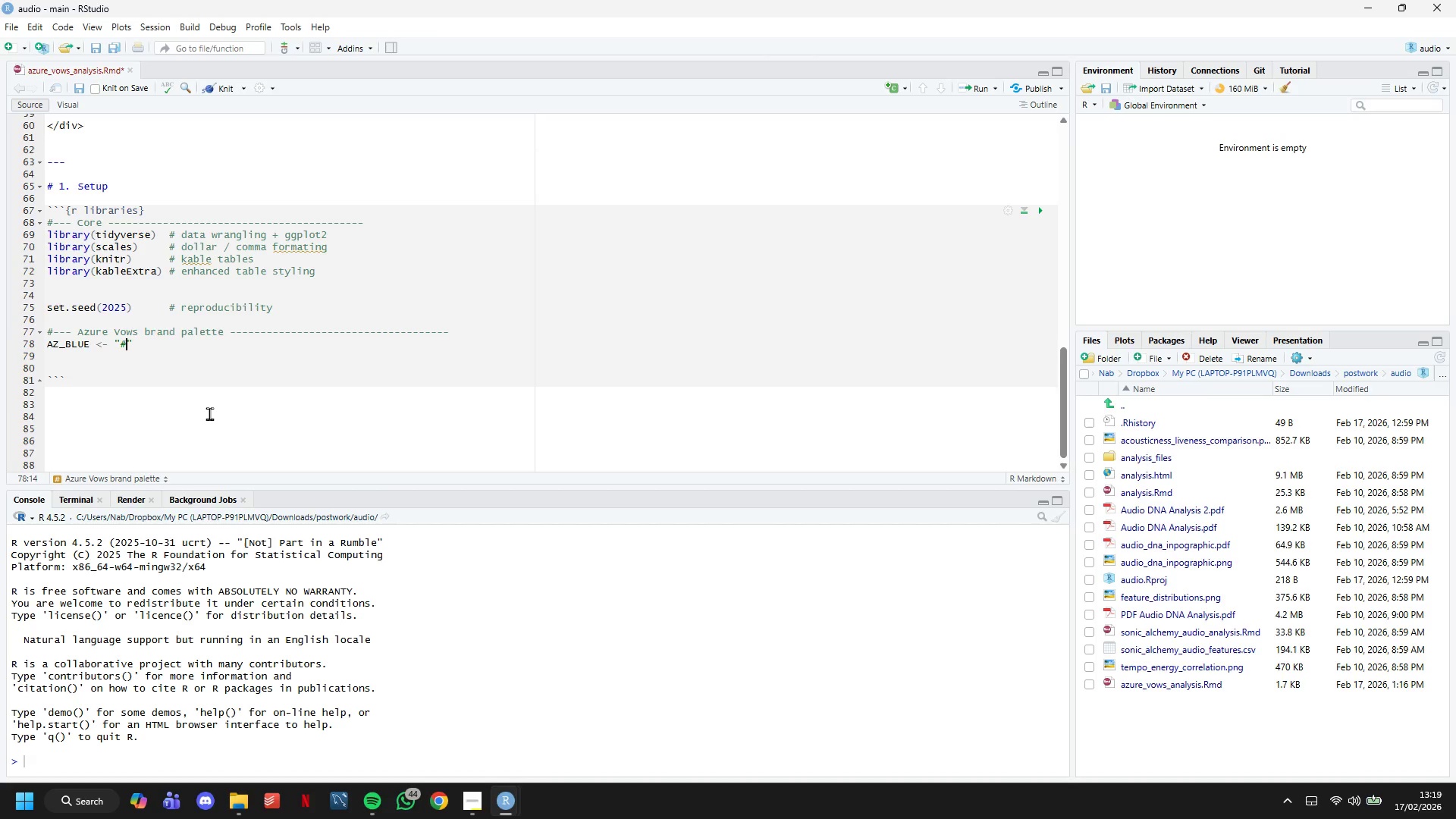 
wait(5.75)
 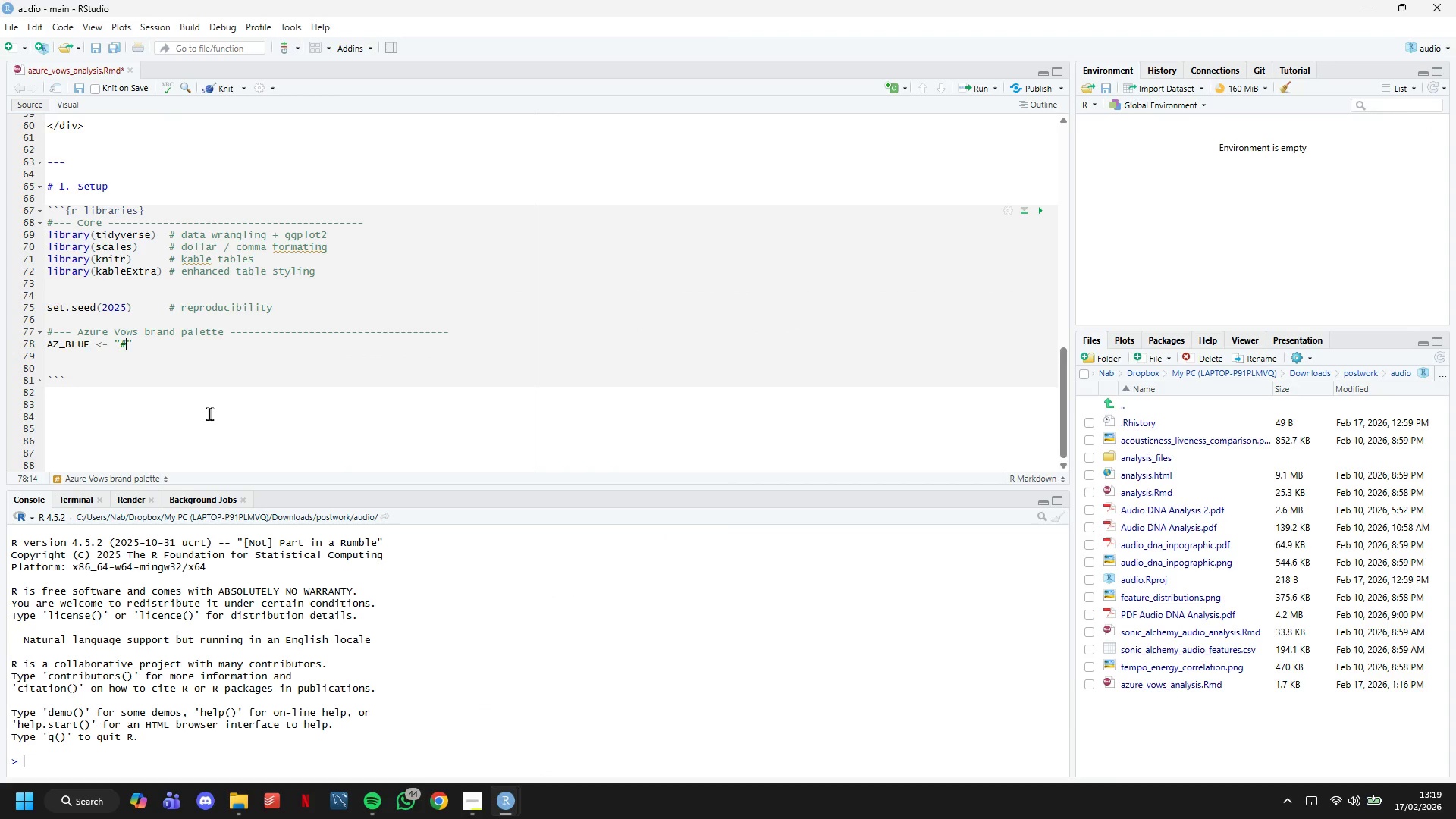 
type(3d6b8e)
 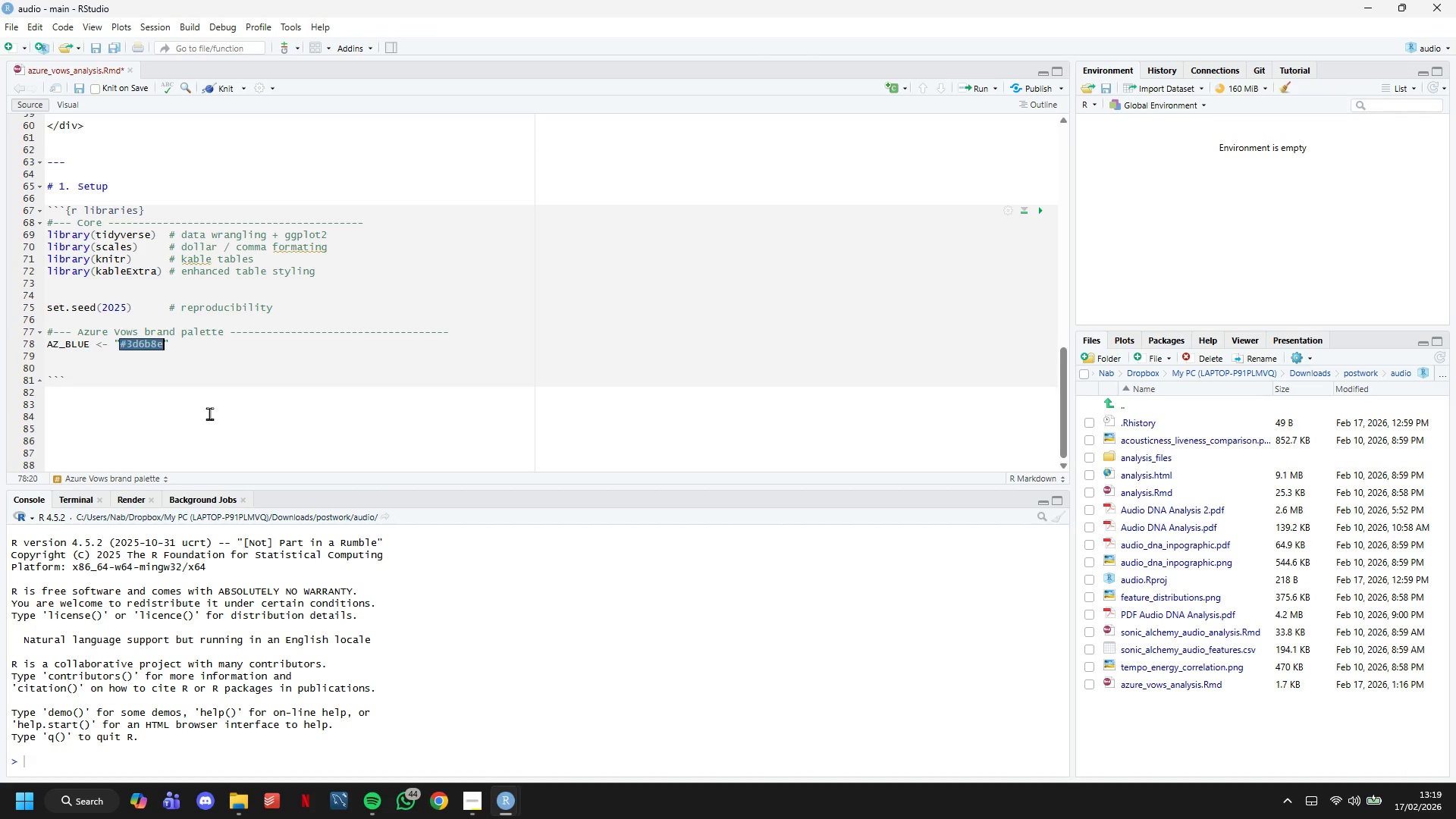 
key(ArrowRight)
 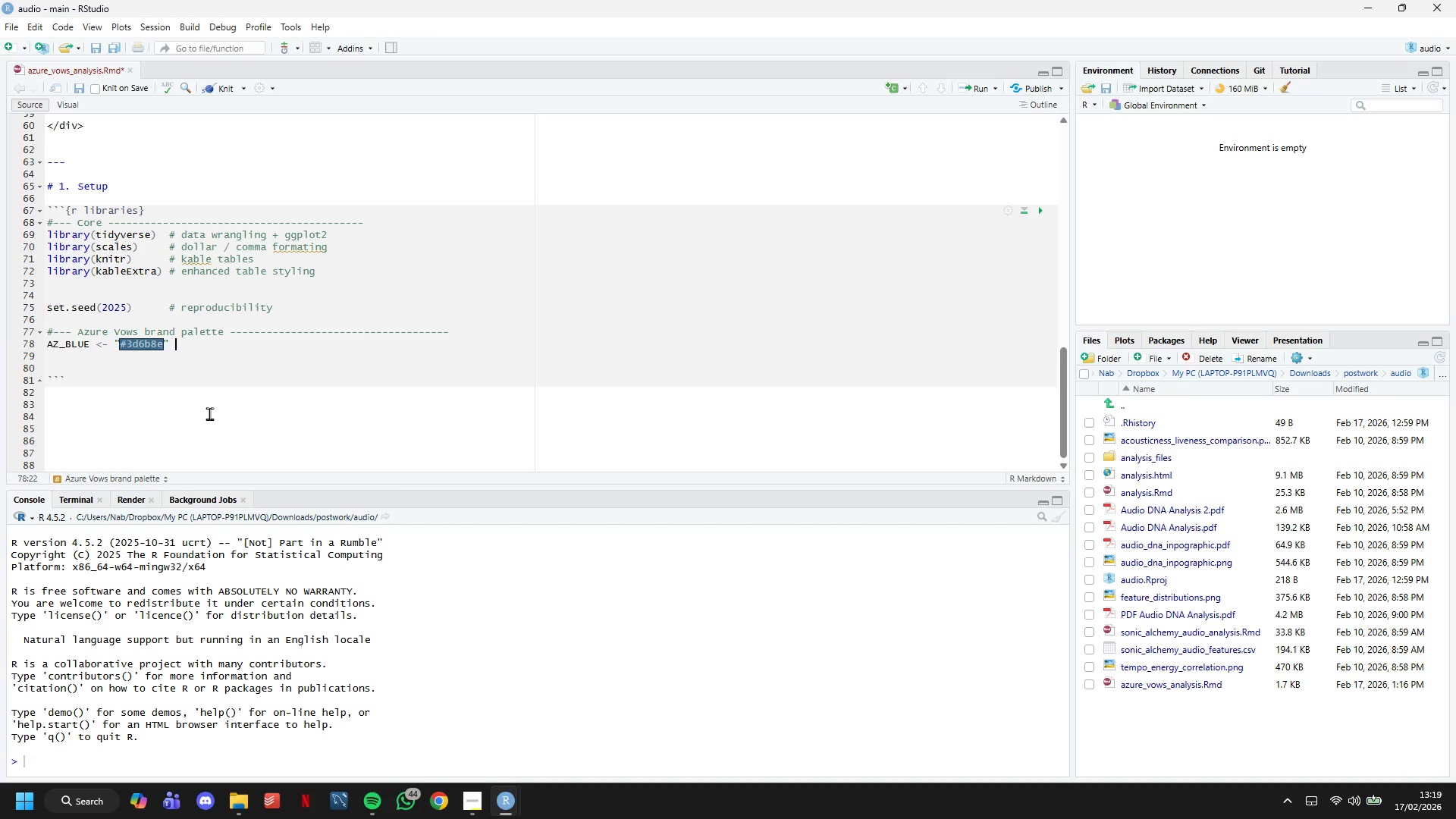 
type( )
key(Tab)
key(Tab)
type(#Medi)
key(Backspace)
key(Backspace)
key(Backspace)
key(Backspace)
type( Mediterranean blue)
 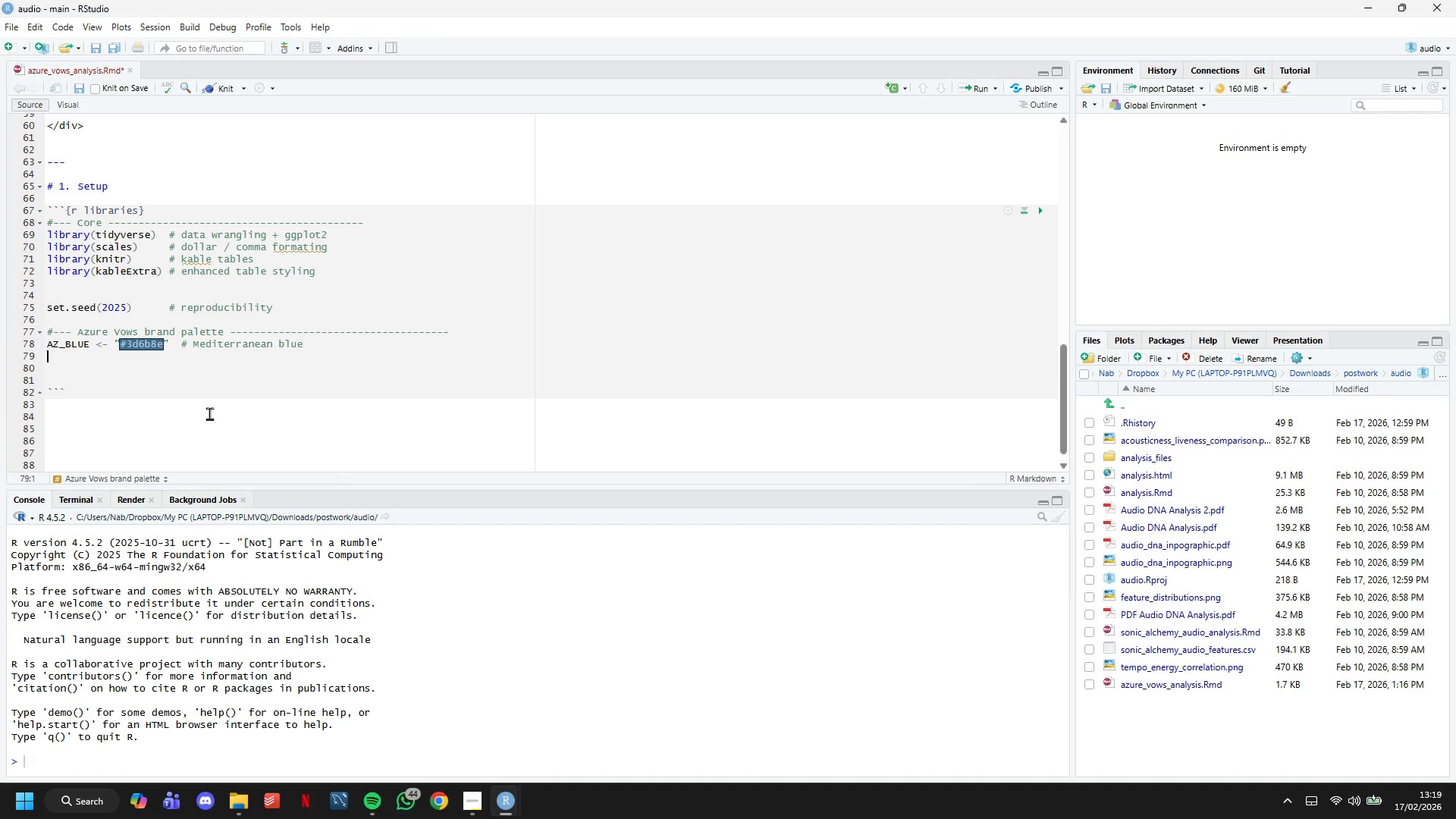 
key(Enter)
 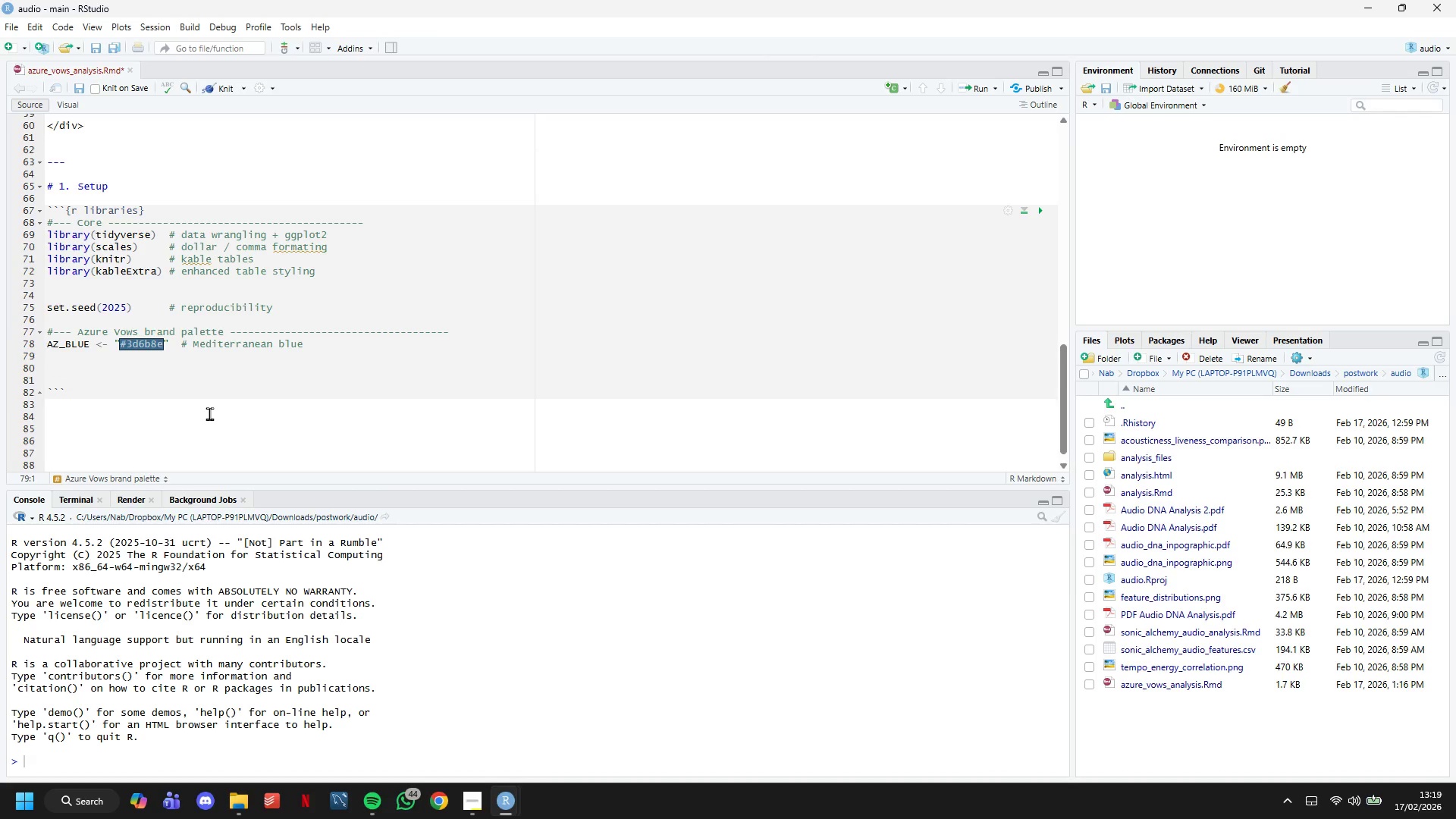 
type(AZ_GOLD <- "#c9a84c)
 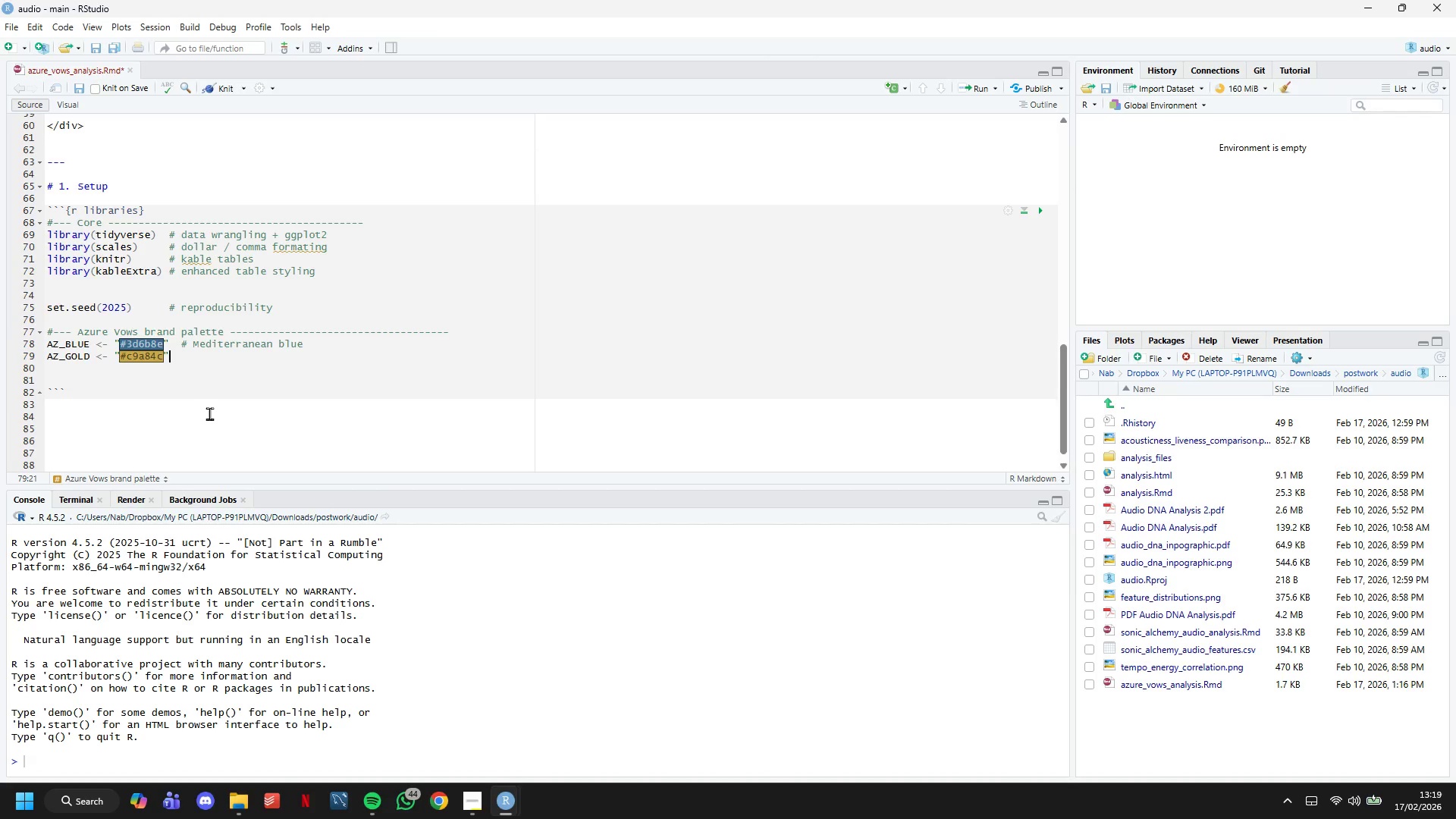 
 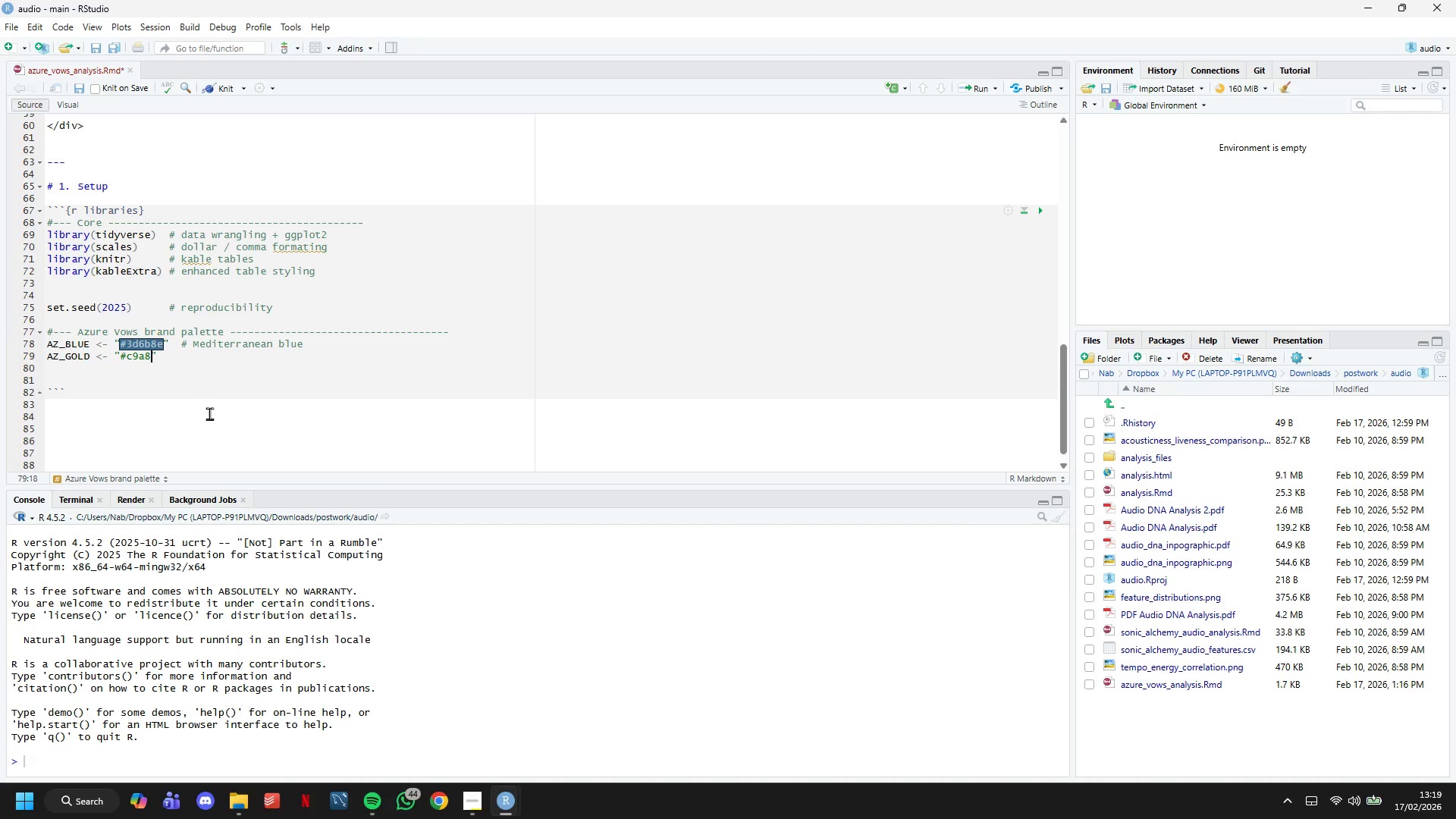 
key(ArrowRight)
 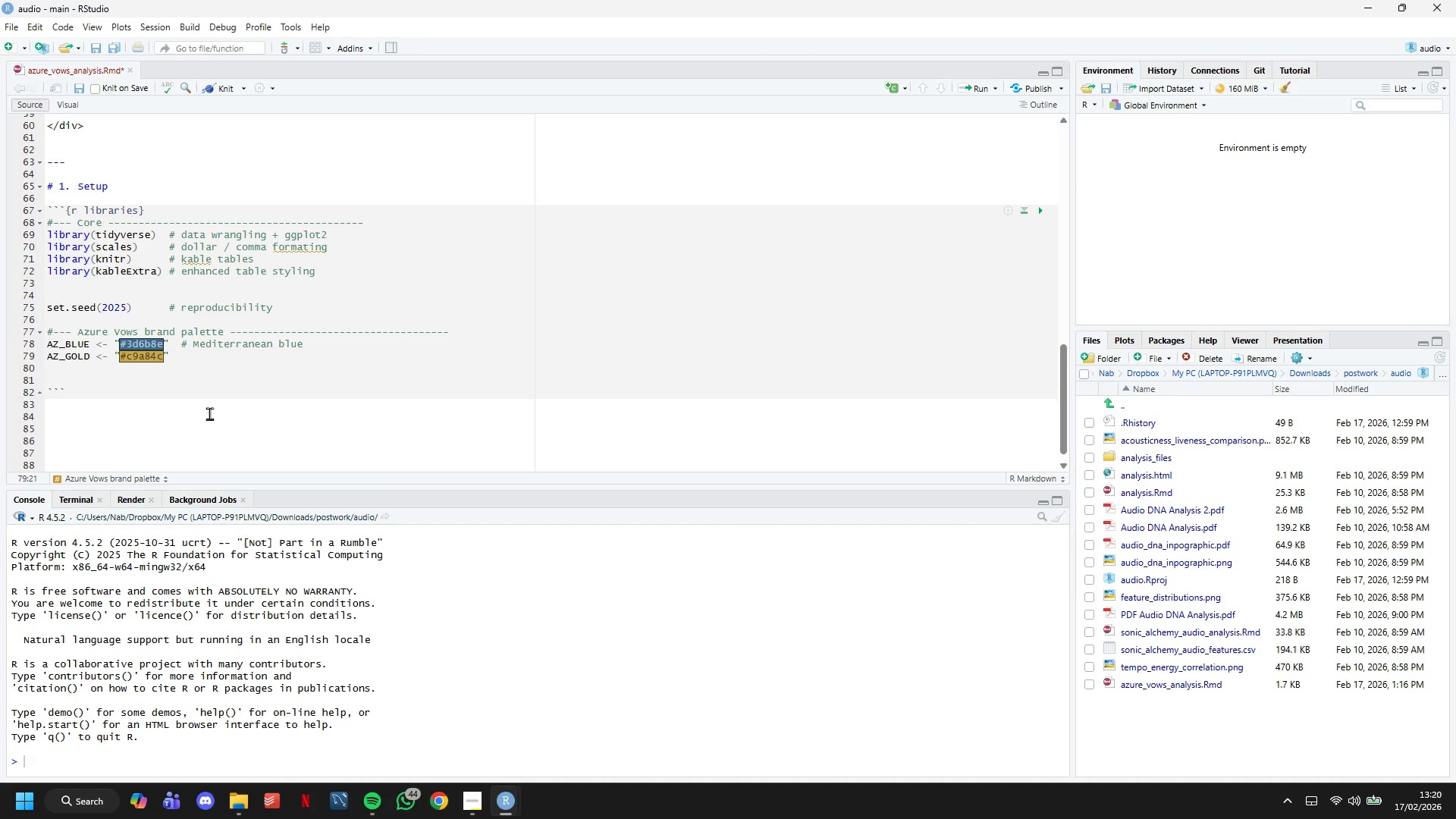 
key(Tab)
key(Tab)
type(# champagne bold)
 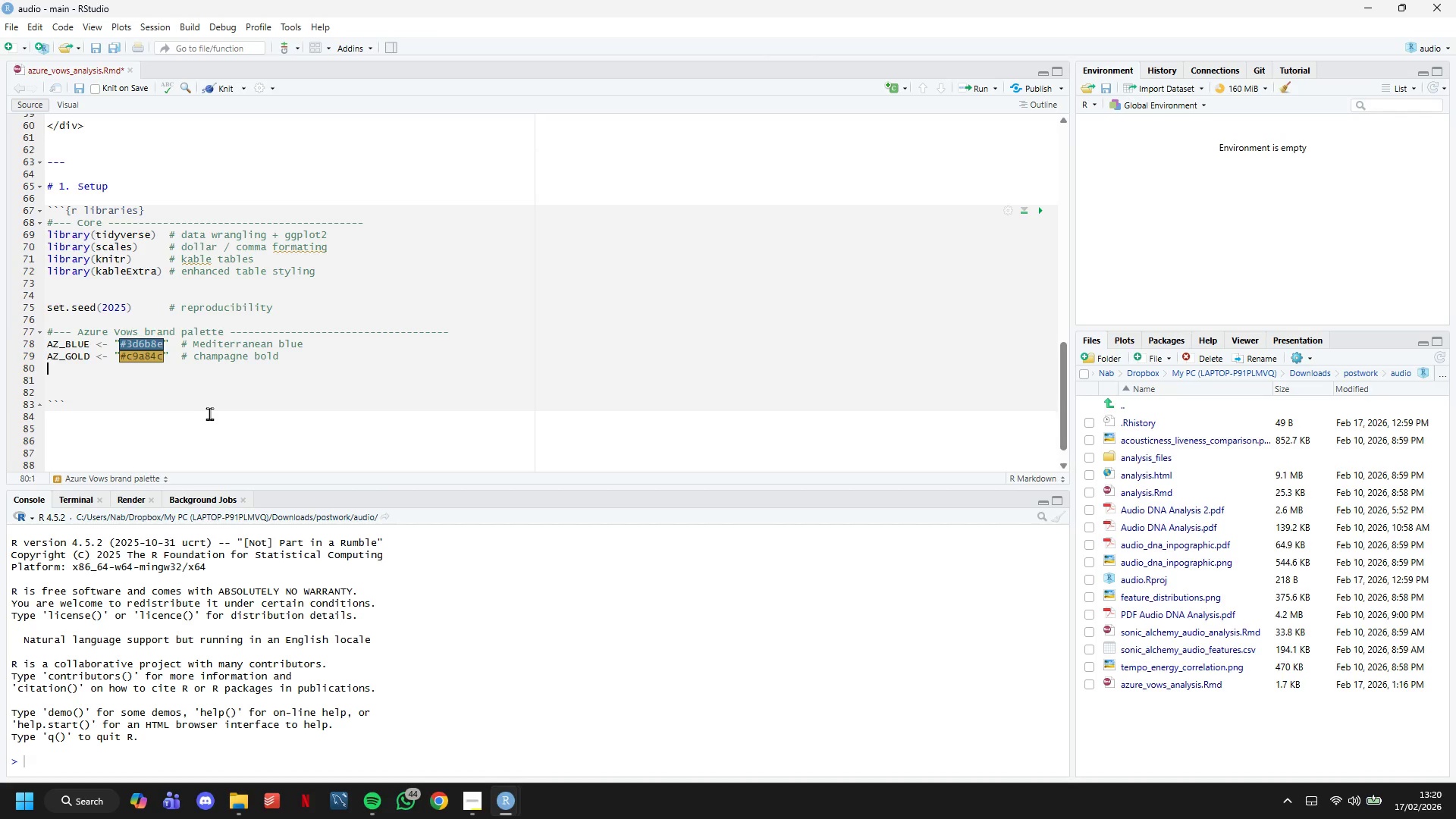 
 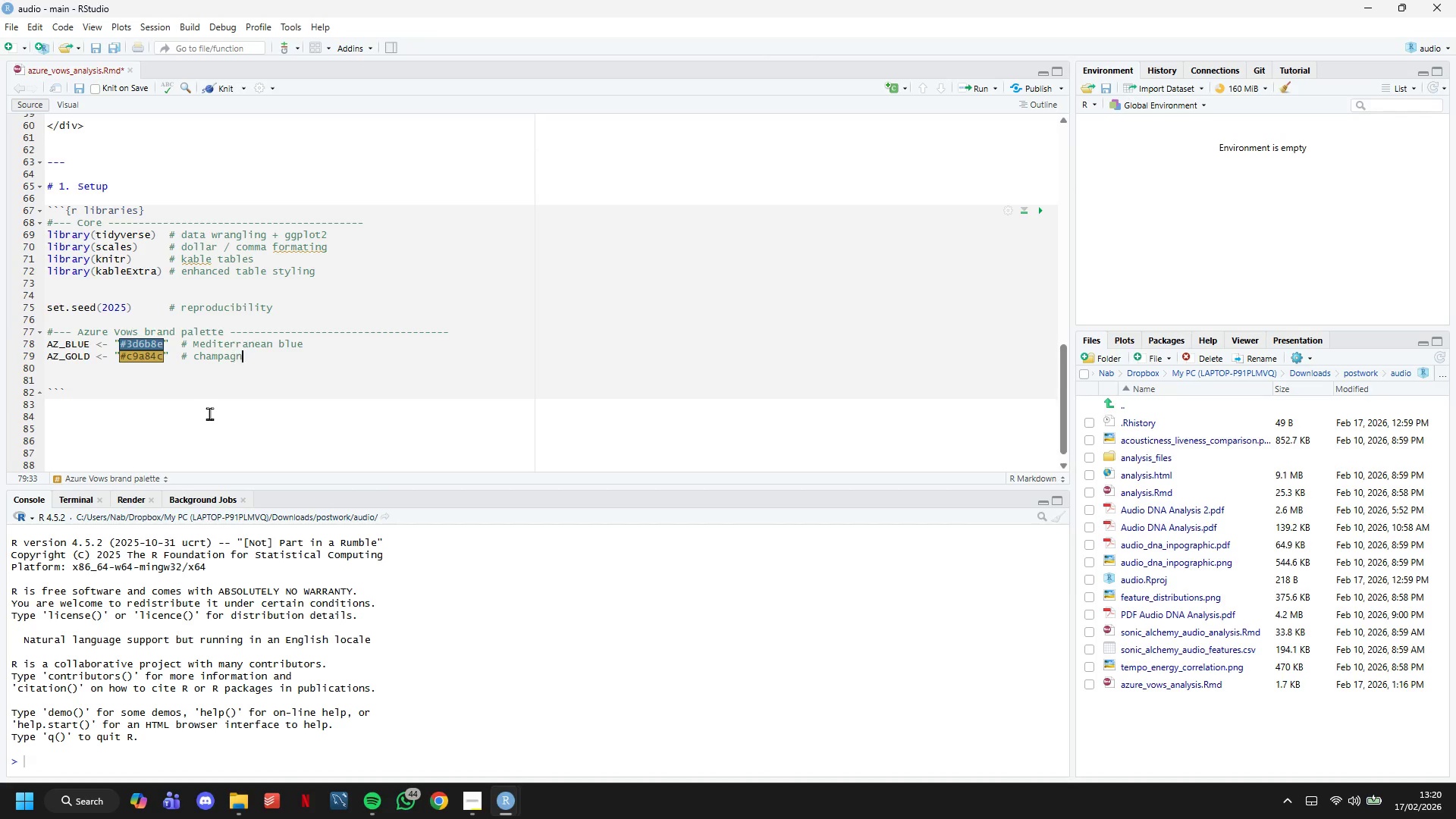 
key(Enter)
 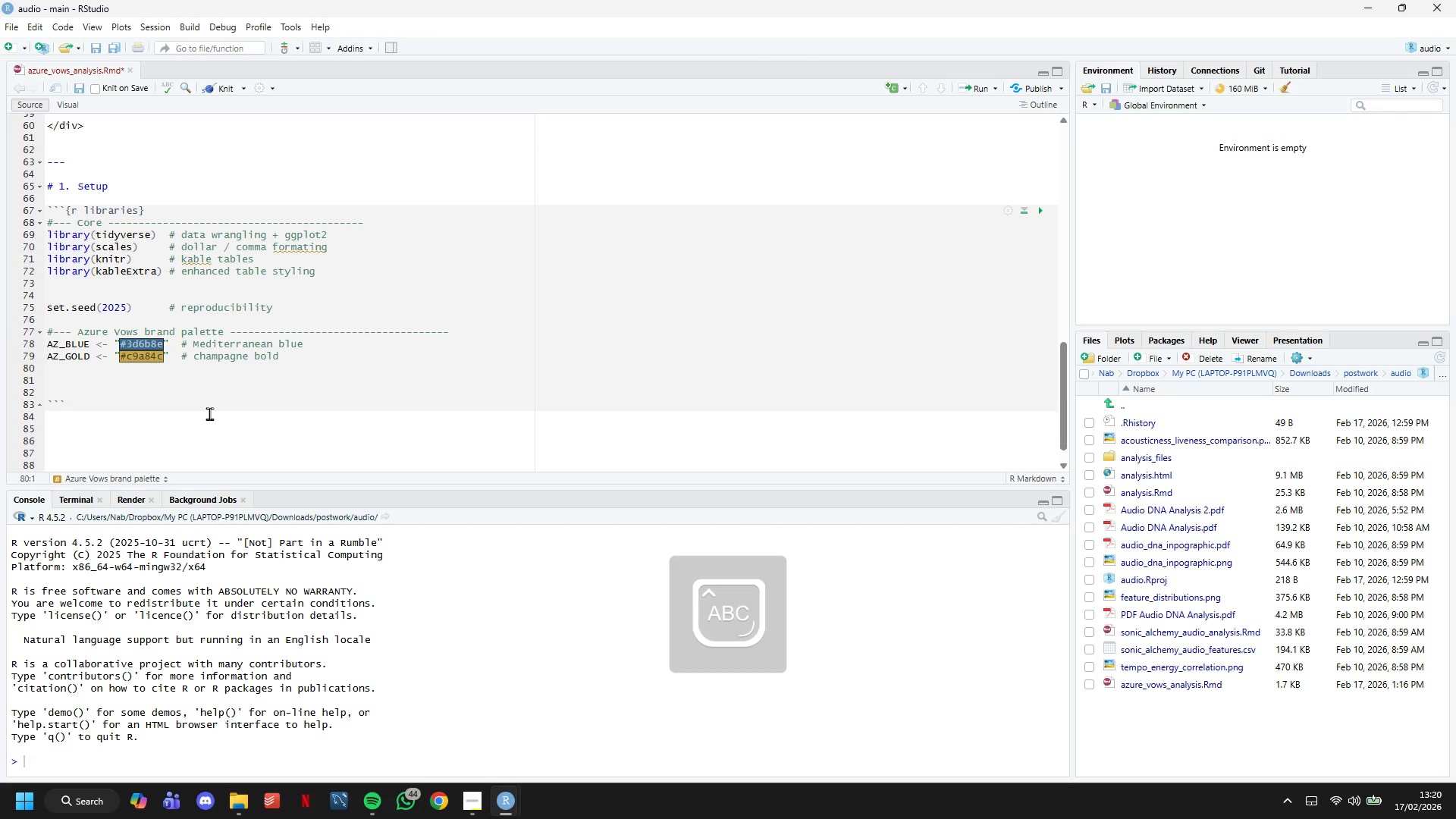 
type(AZ_LIGHT)
key(Tab)
type( <- "#e8f)
 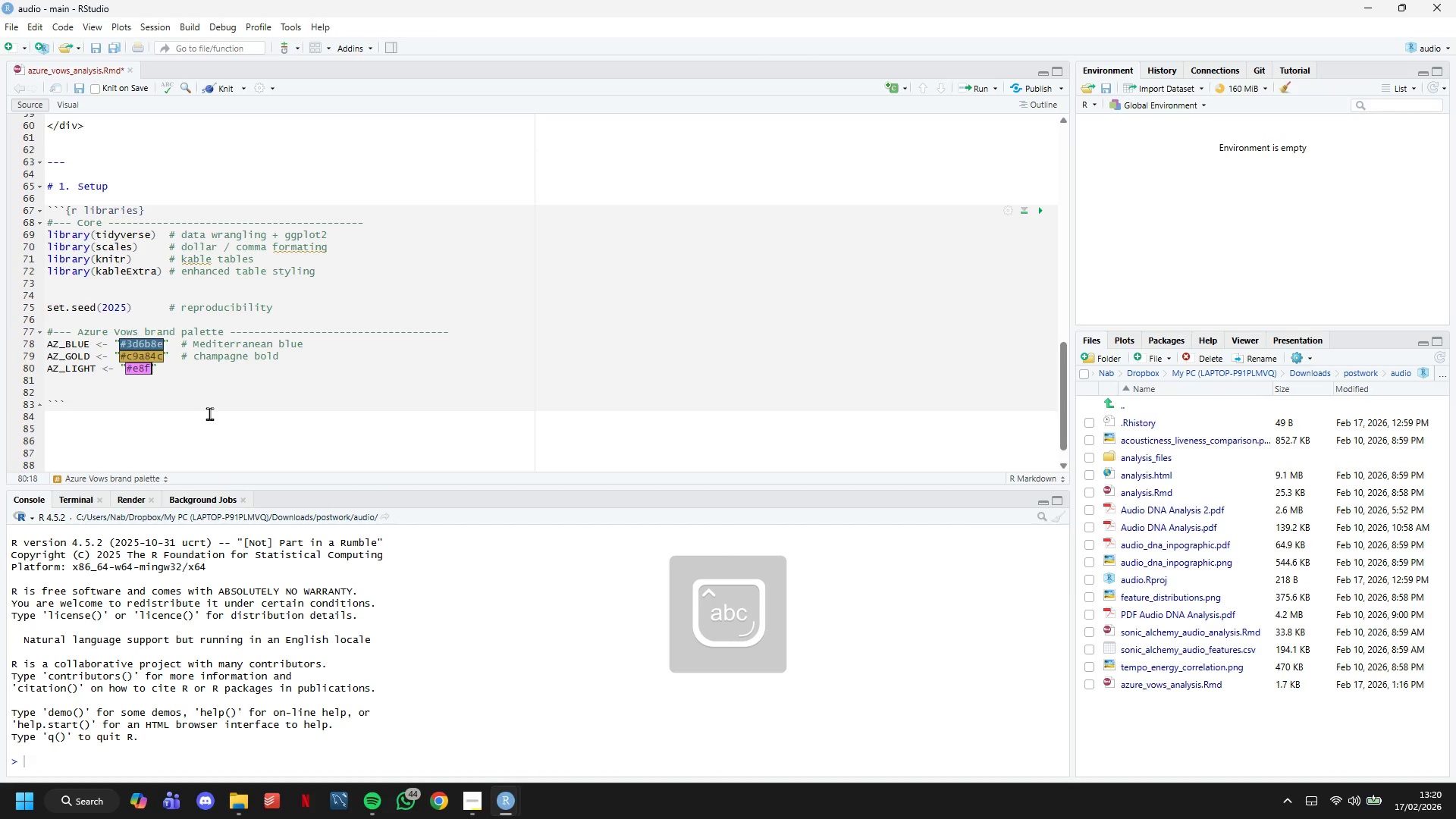 
type(4f9)
 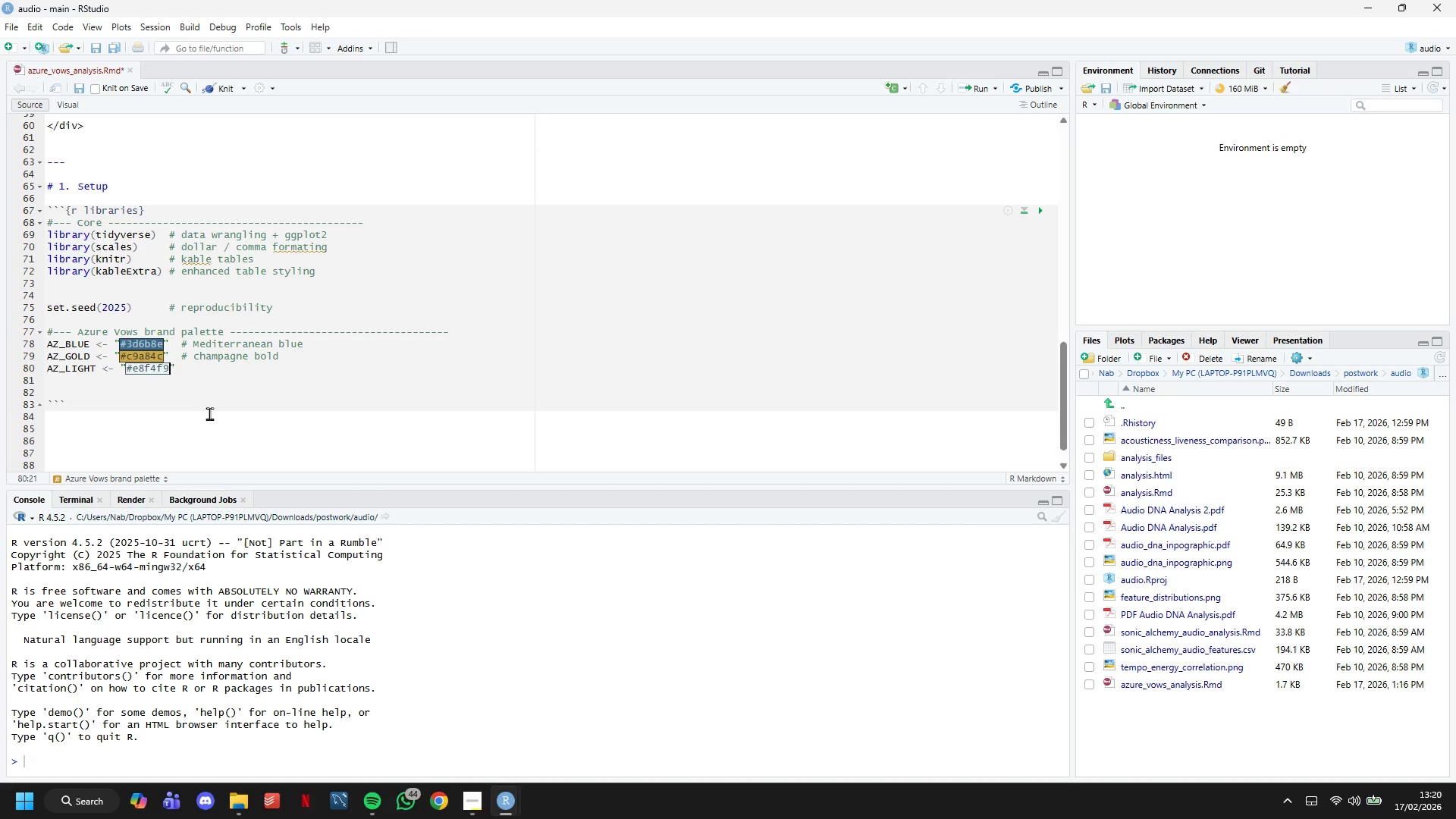 
key(ArrowRight)
 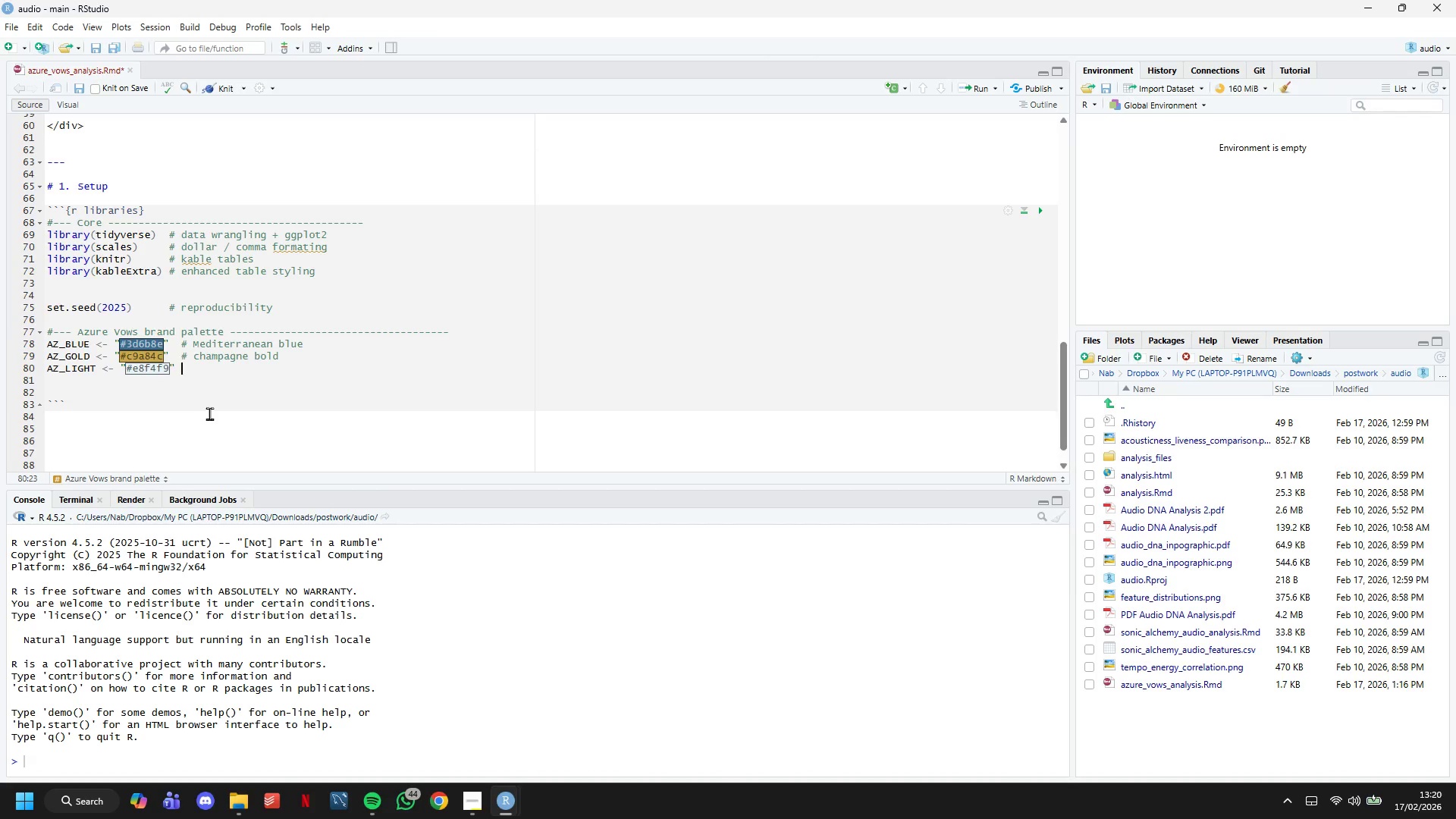 
type( # Pale sku)
key(Backspace)
type(u)
key(Backspace)
type(y)
 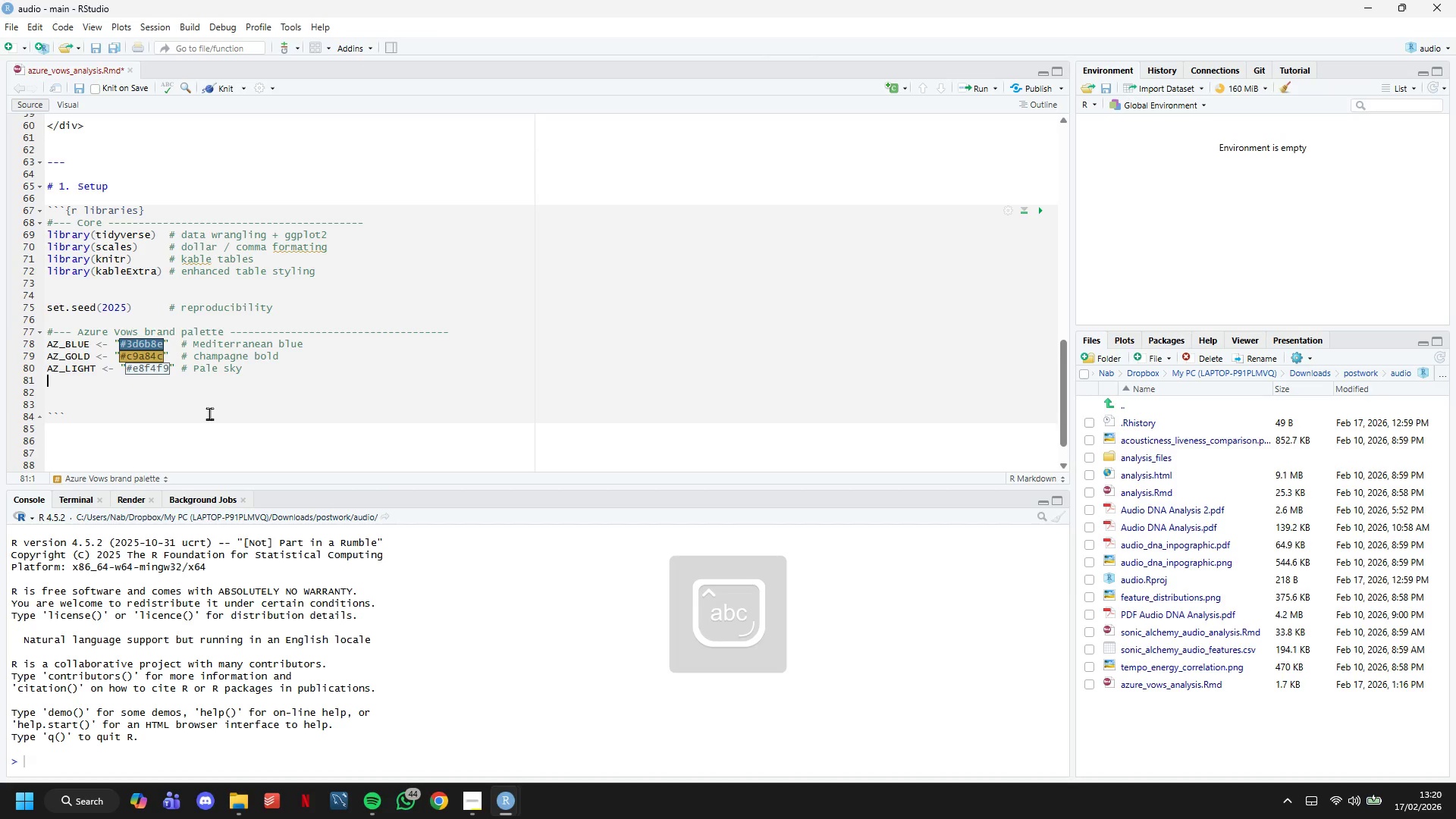 
 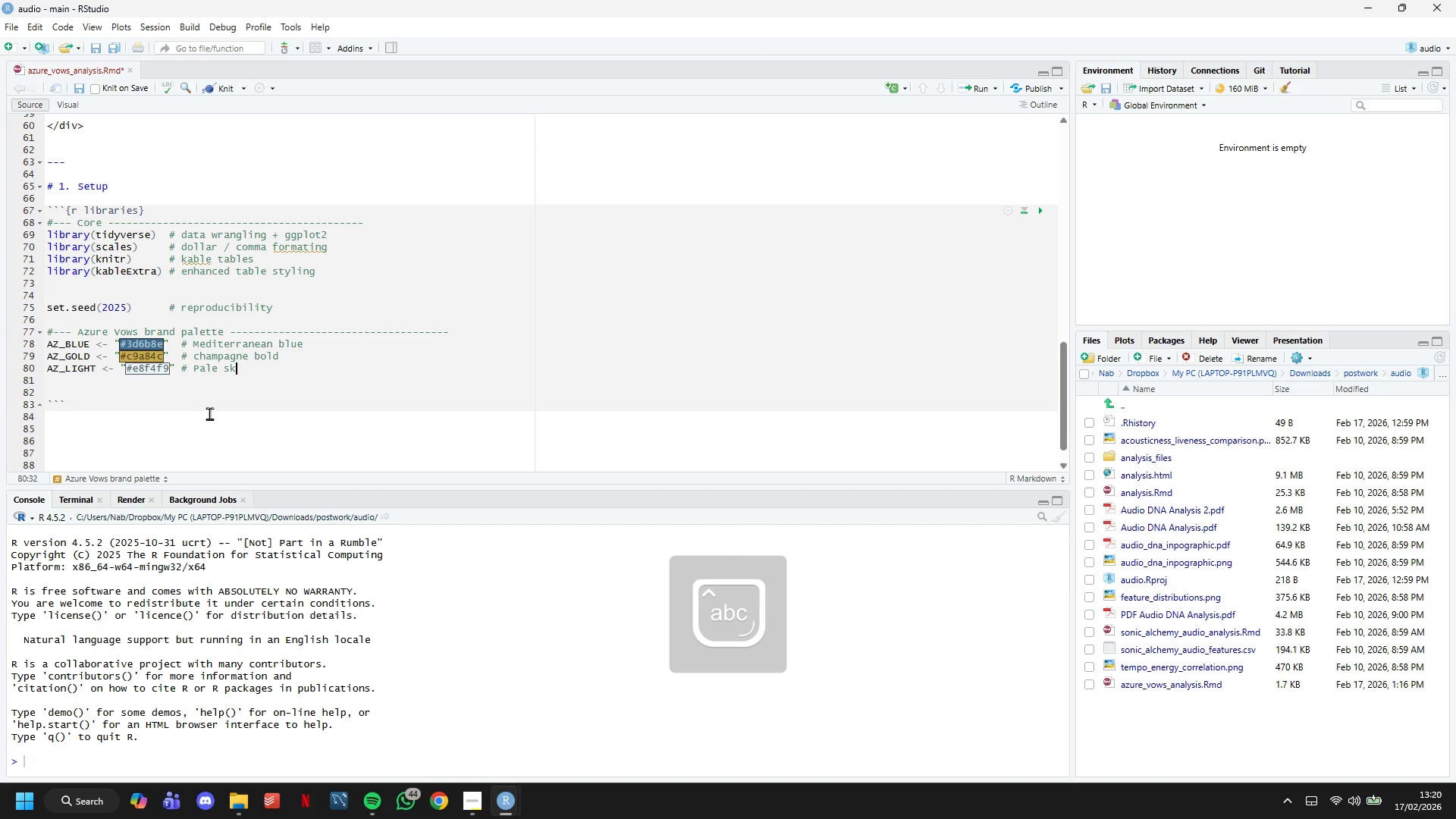 
key(Enter)
 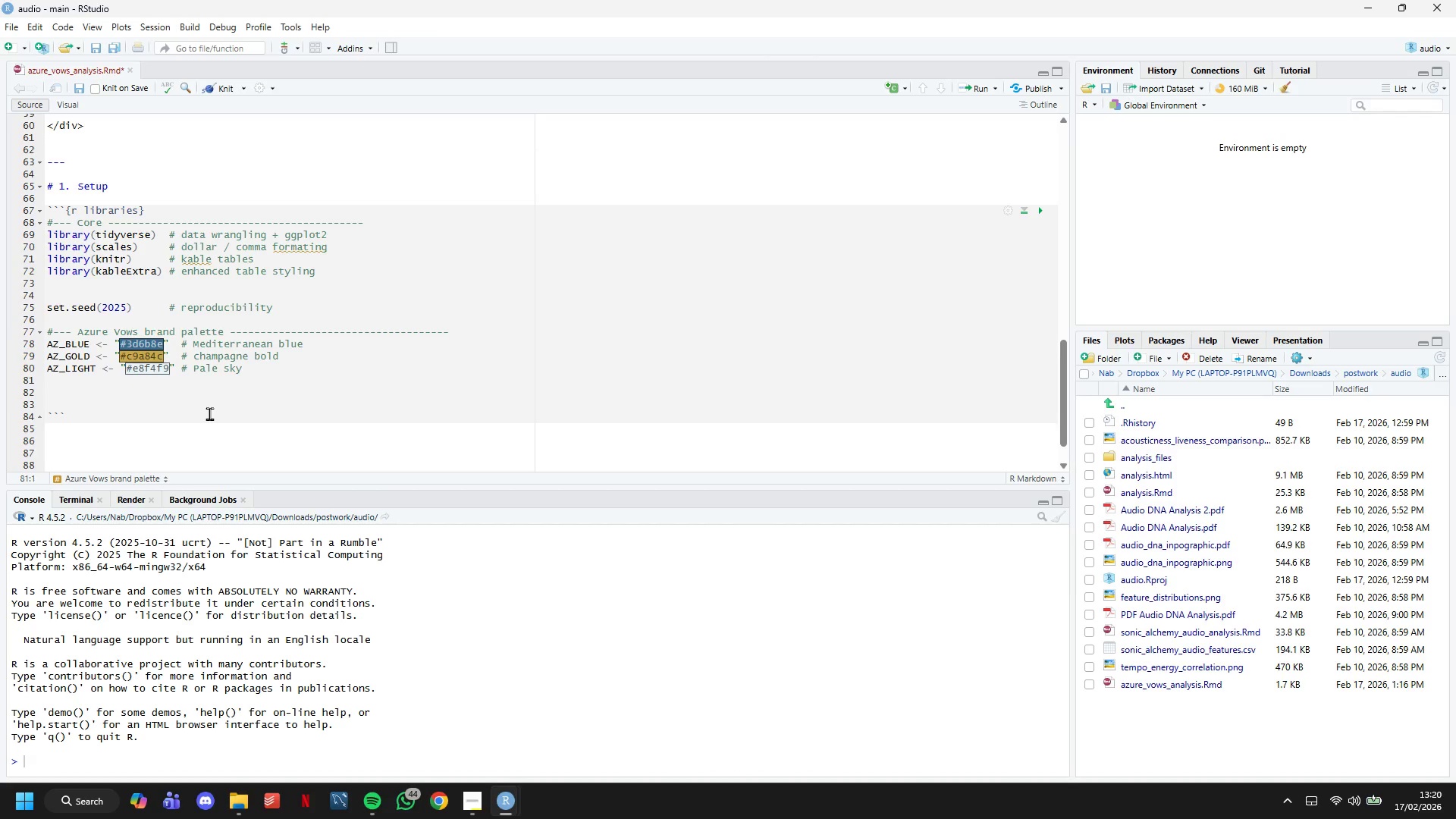 
type(AZ_DARK)
key(Tab)
type( <=)
key(Backspace)
type(- "#2c2c2c)
 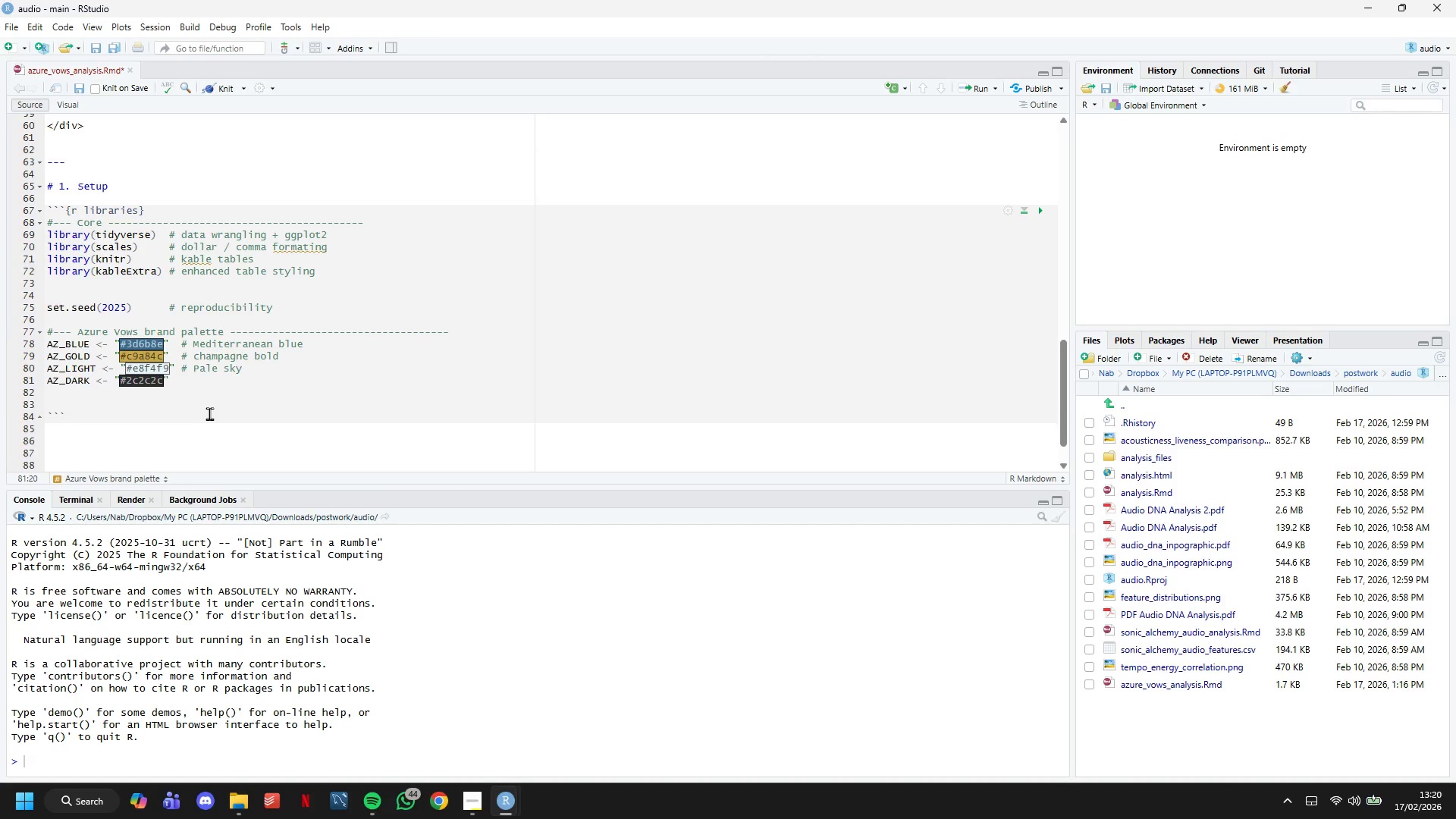 
key(ArrowRight)
 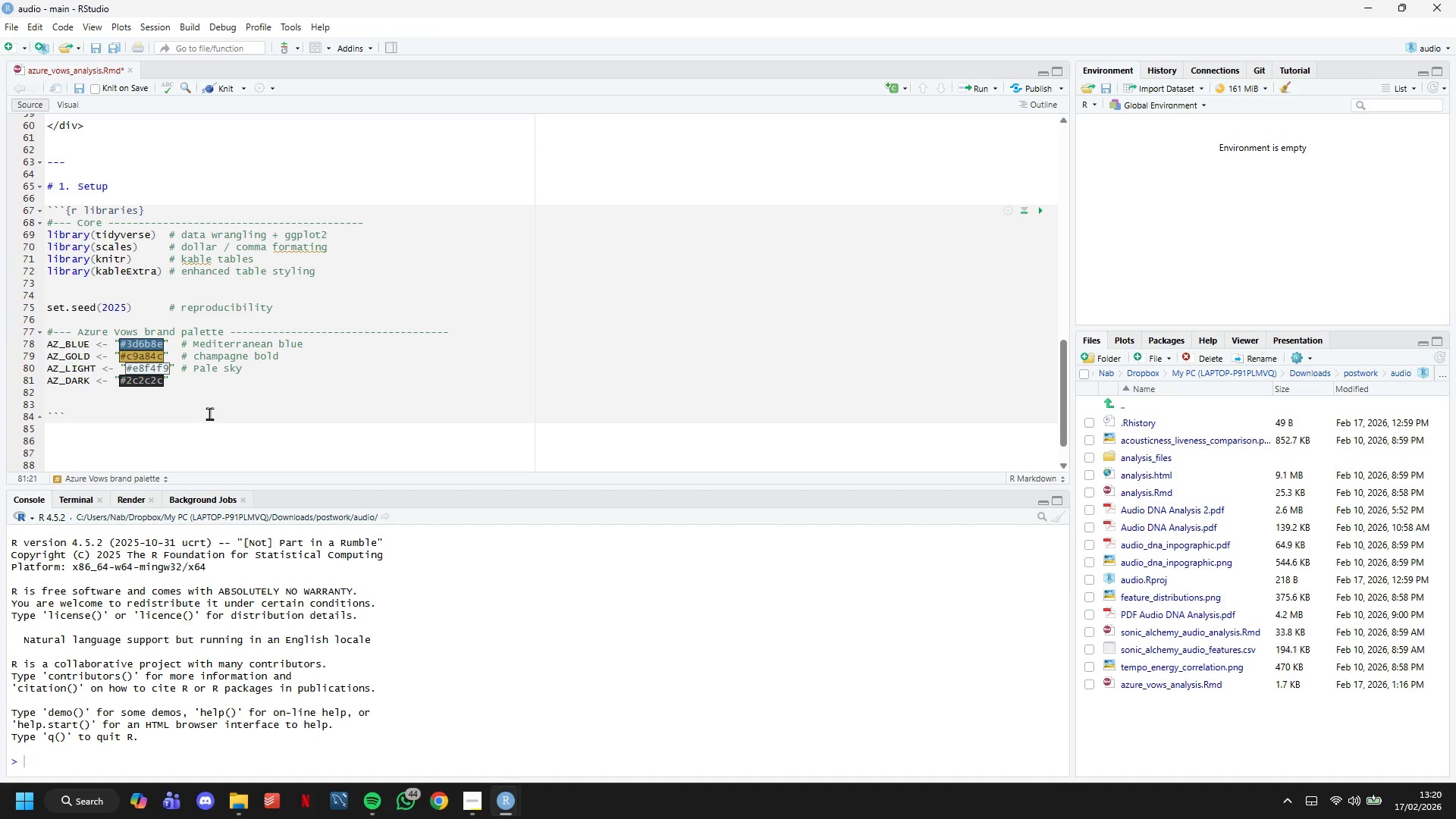 
key(Tab)
 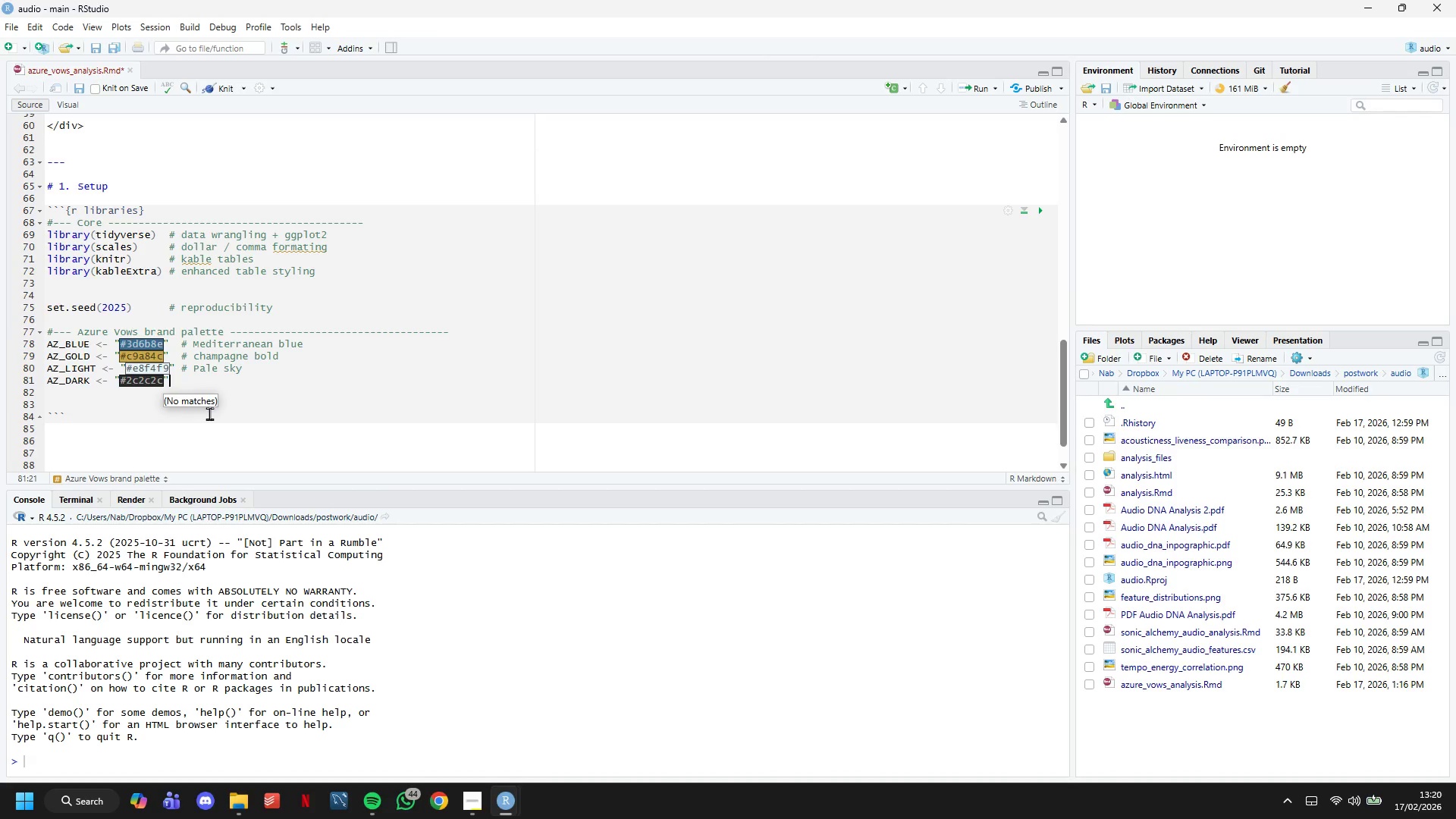 
key(Tab)
 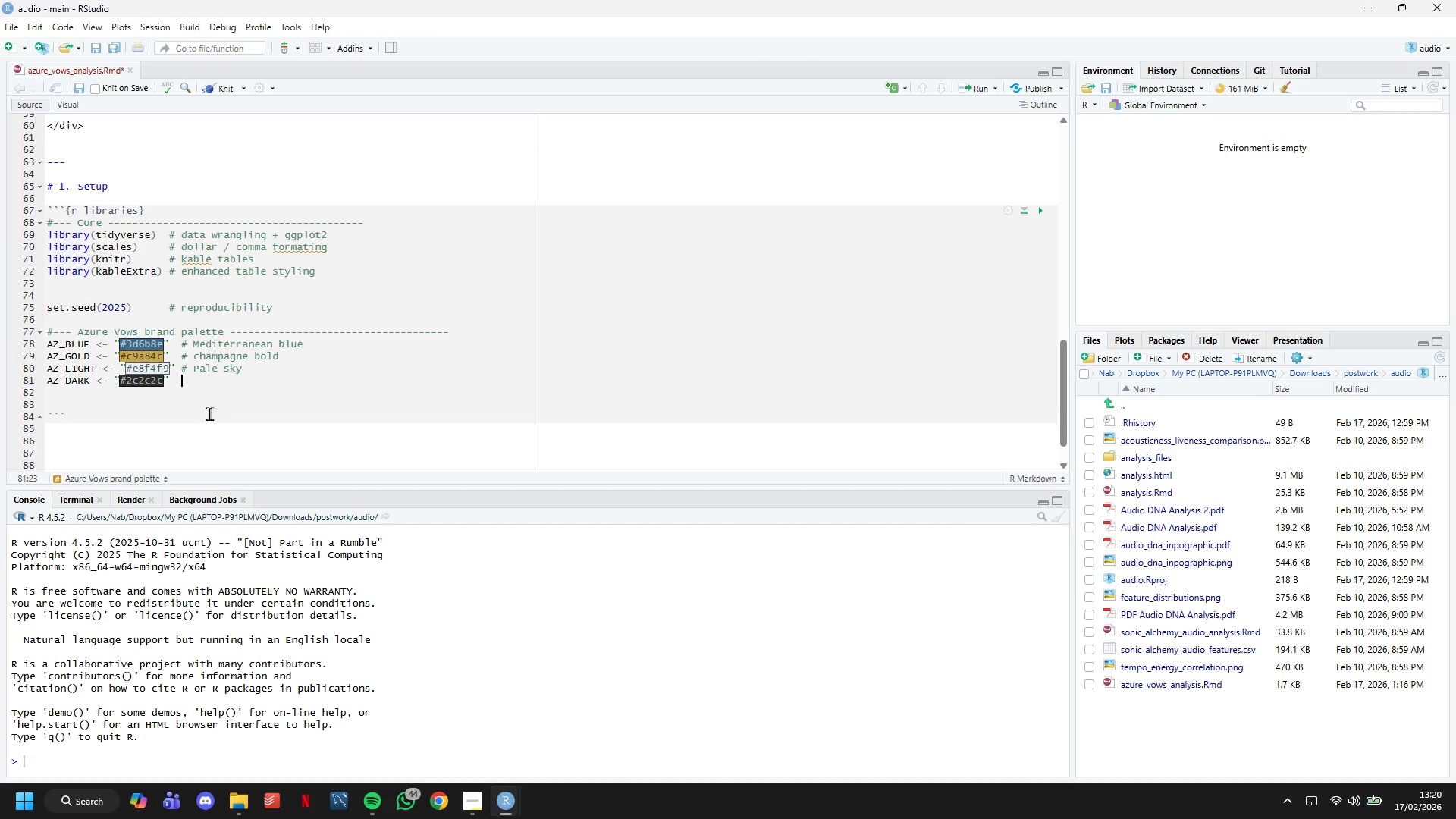 
key(Shift+3)
 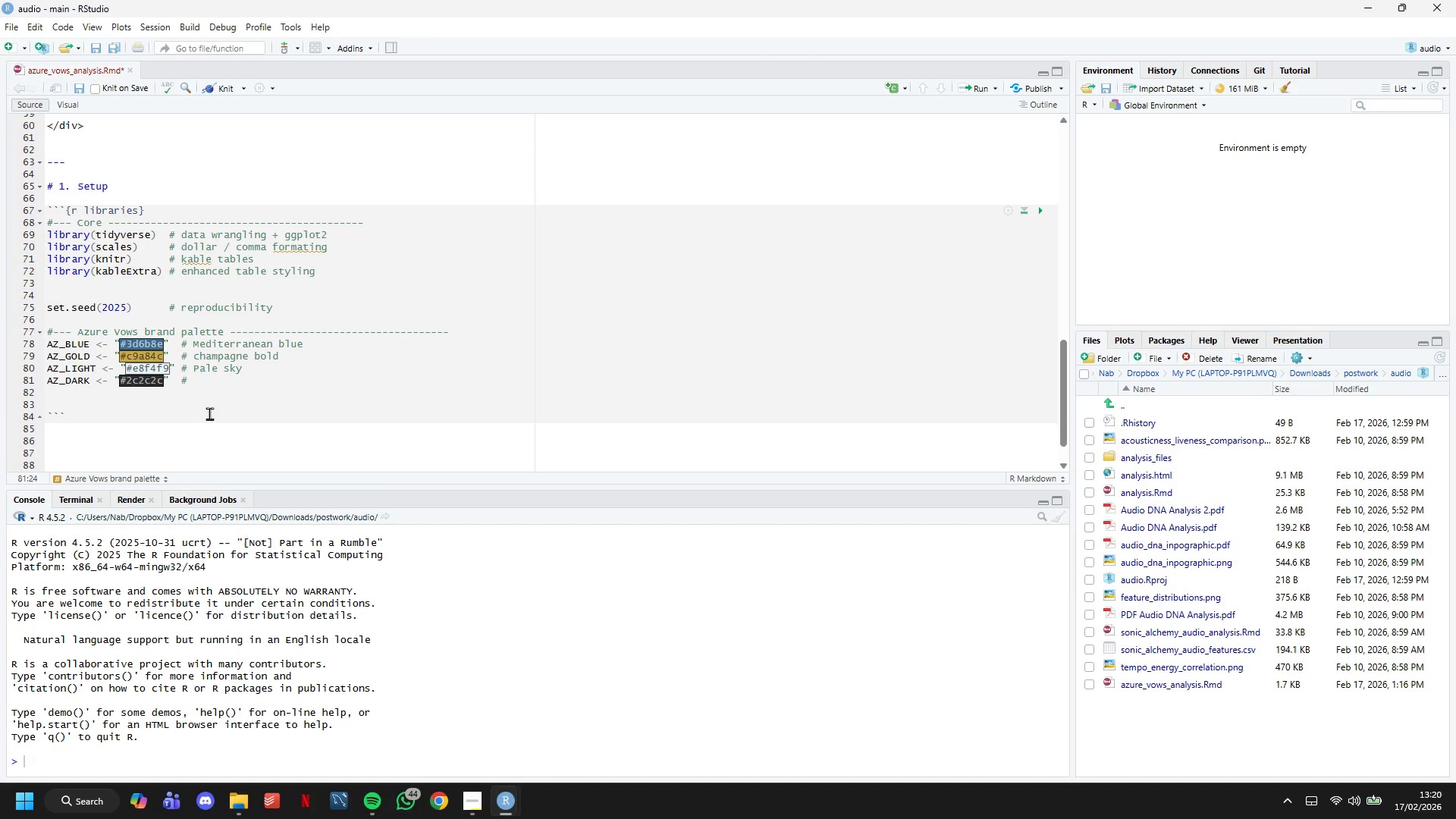 
key(Space)
 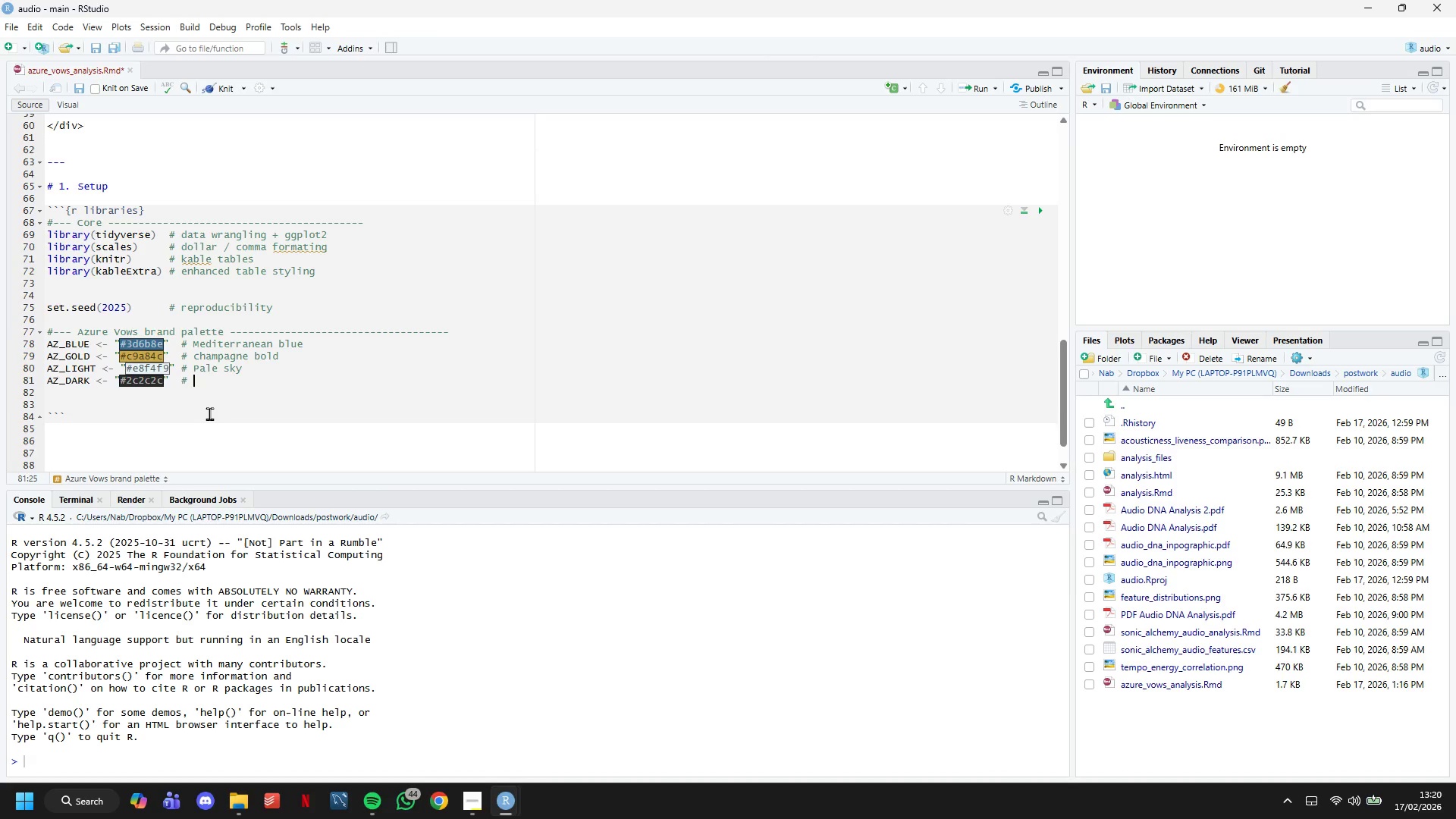 
type(near-black text)
 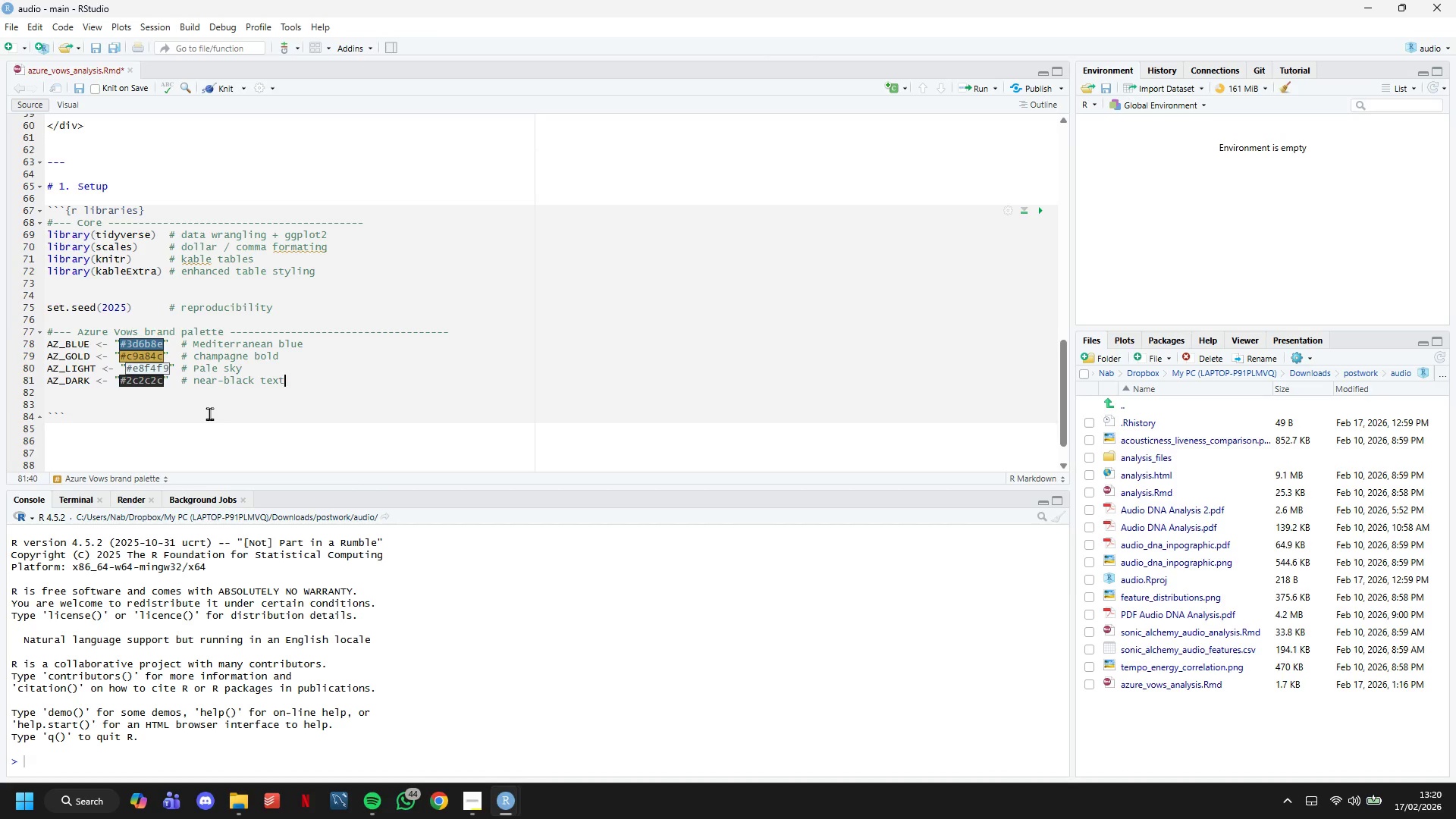 
key(Enter)
 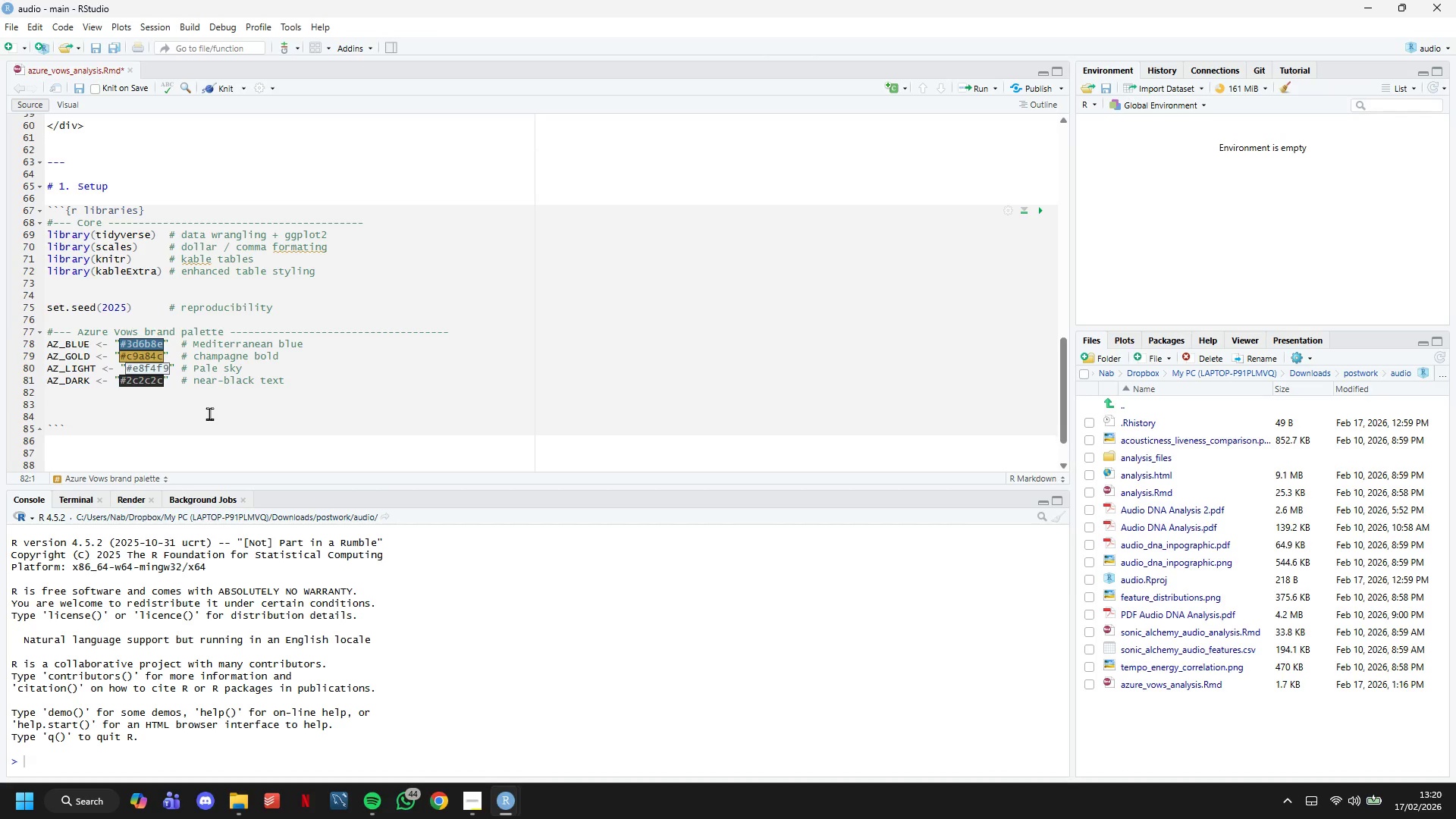 
type(AZ_MID)
key(Tab)
type( <-  )
key(Backspace)
type("#6c9)
key(Backspace)
type(7)
key(Backspace)
type(8fa8)
 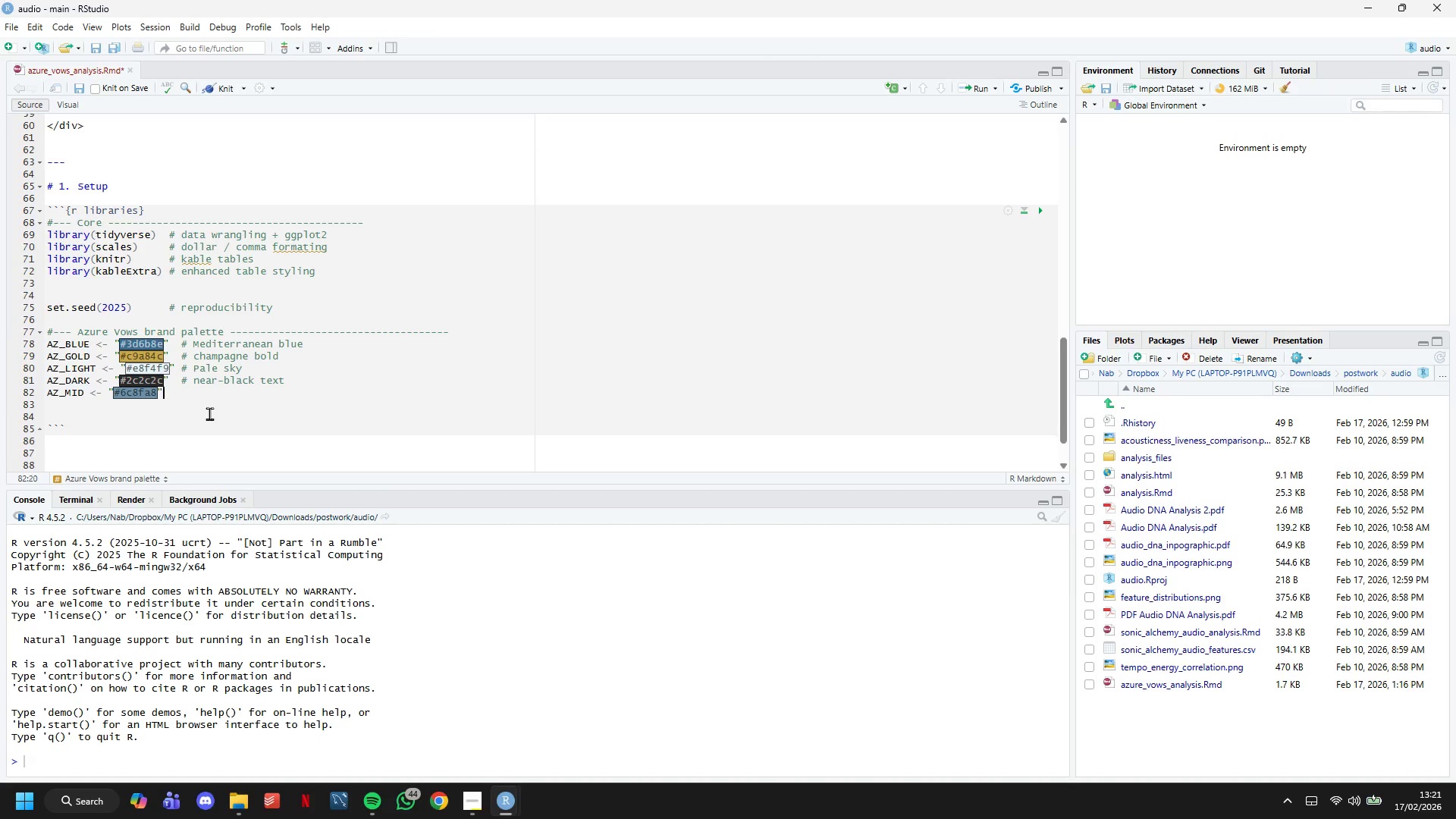 
key(ArrowRight)
 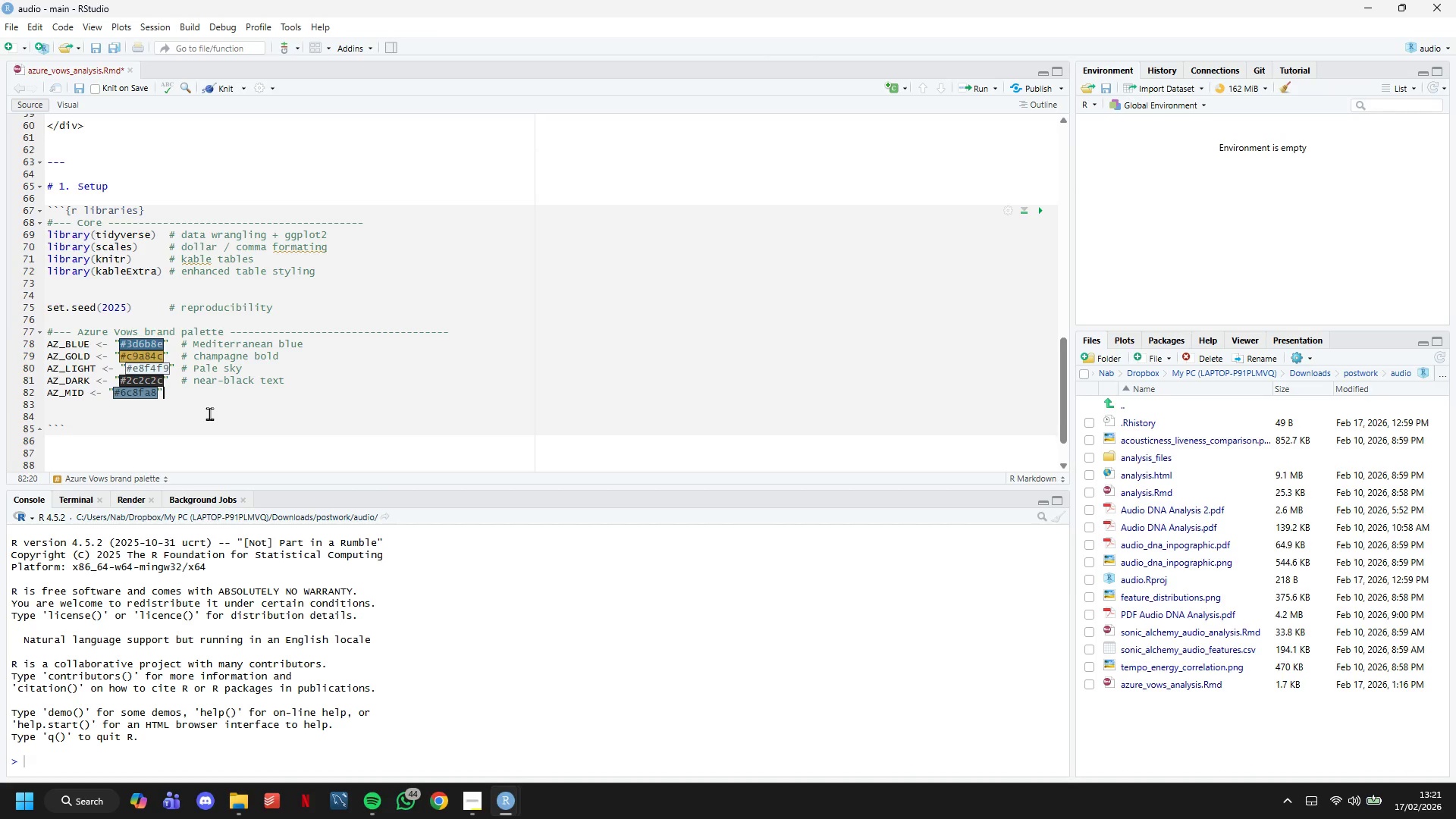 
key(Tab)
key(Tab)
key(Tab)
key(Tab)
type(# mid-tone blue)
 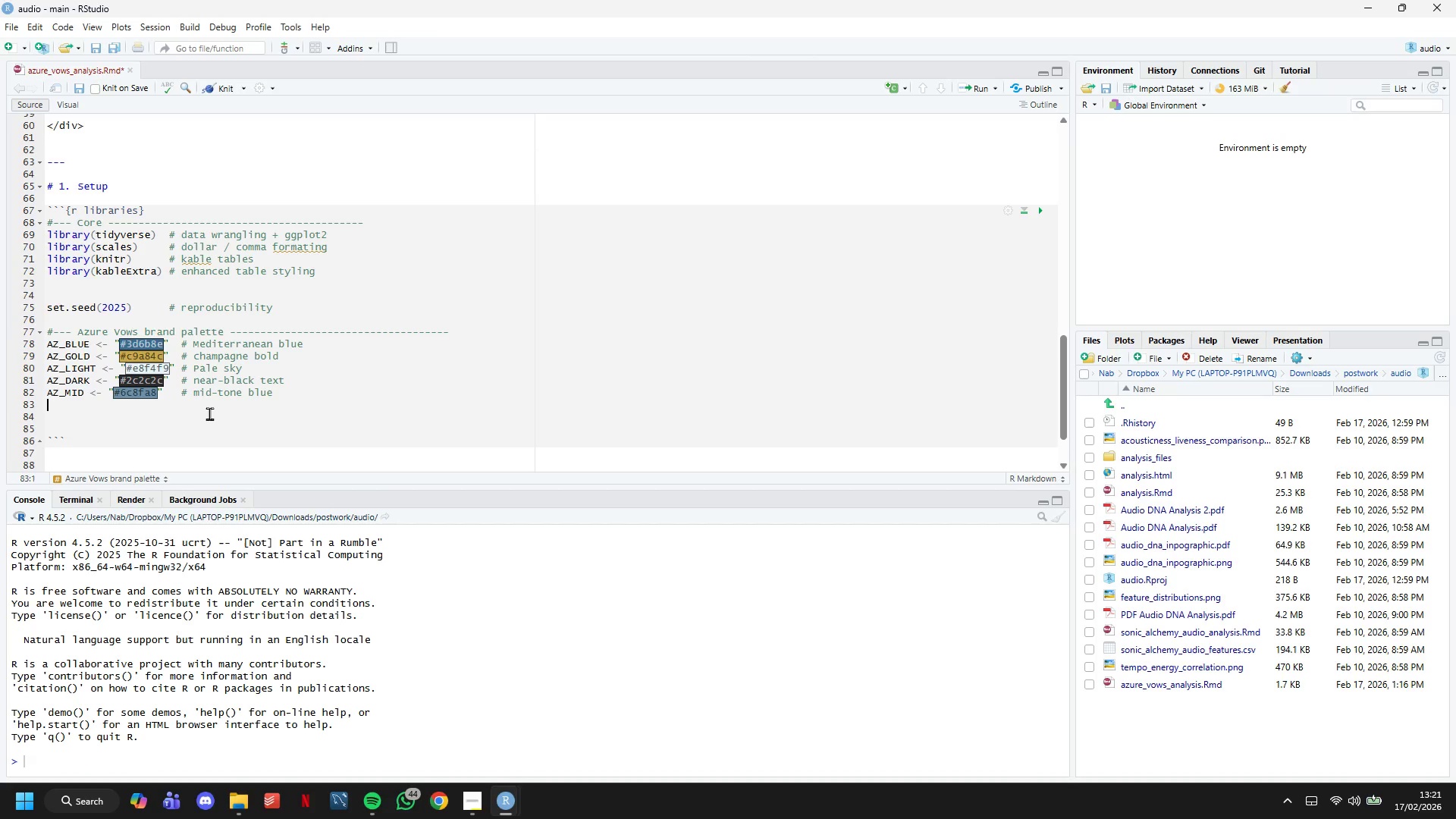 
 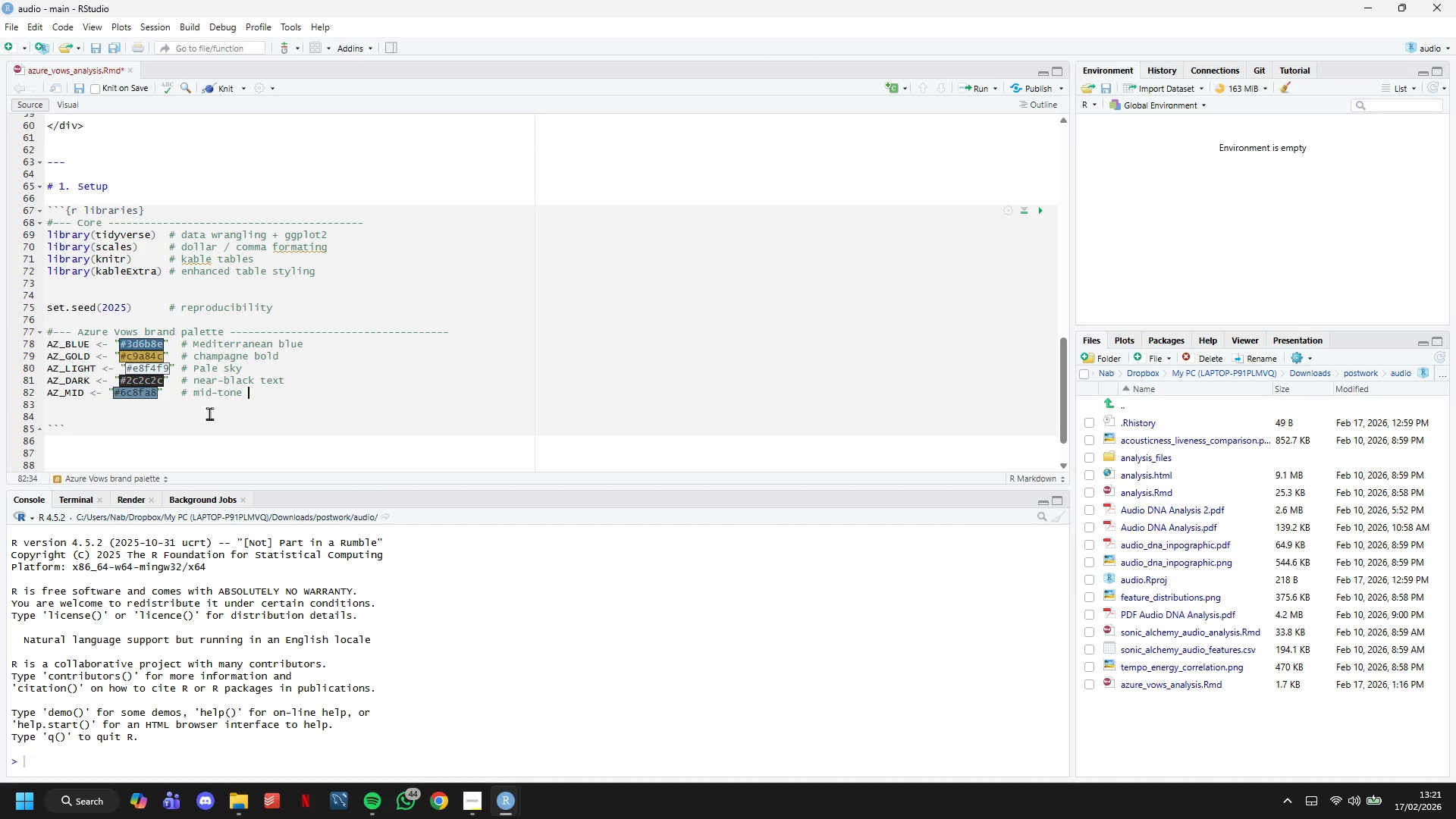 
key(Enter)
 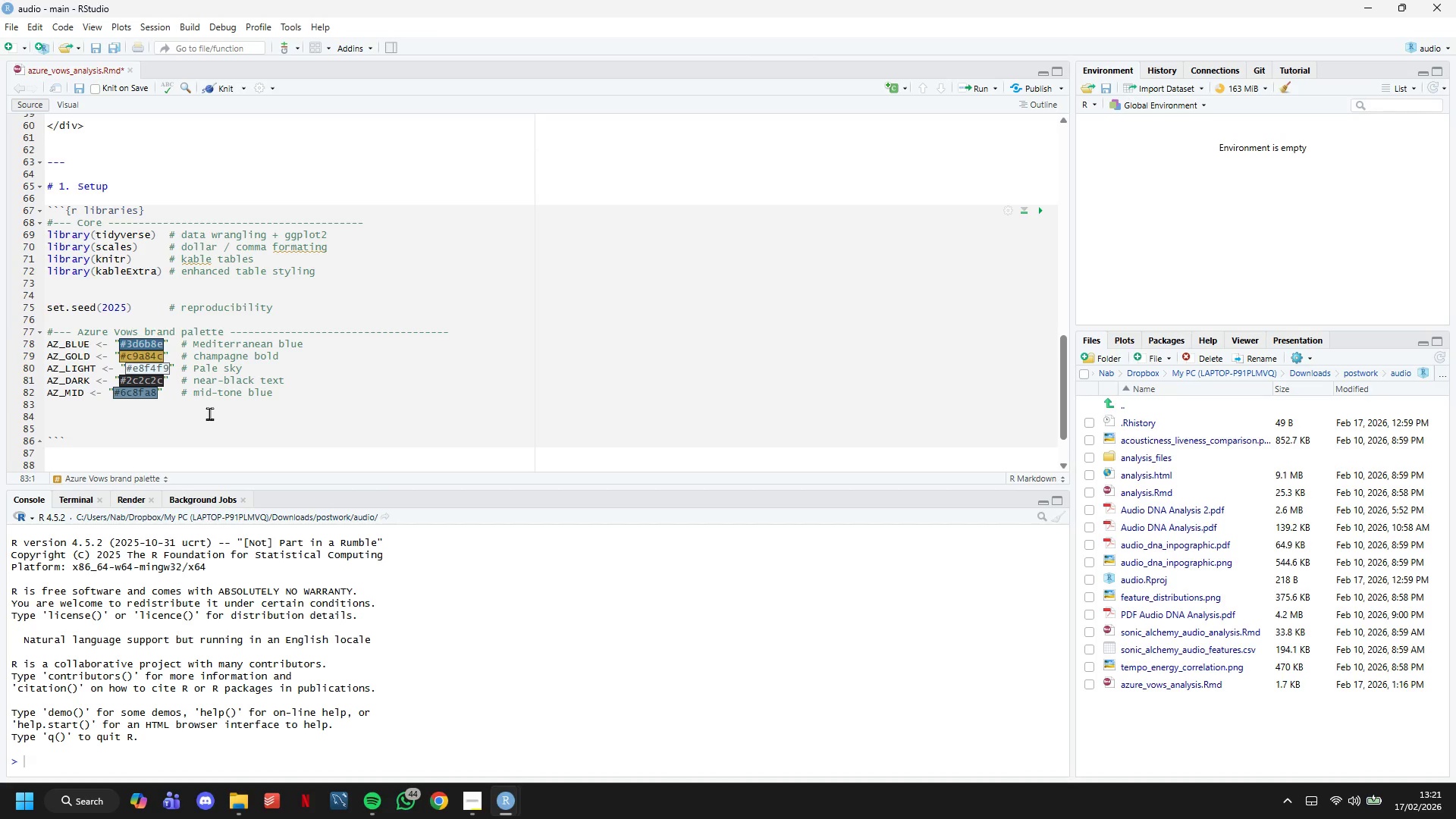 
type(AZ_GREEN <- "#2e7d52)
 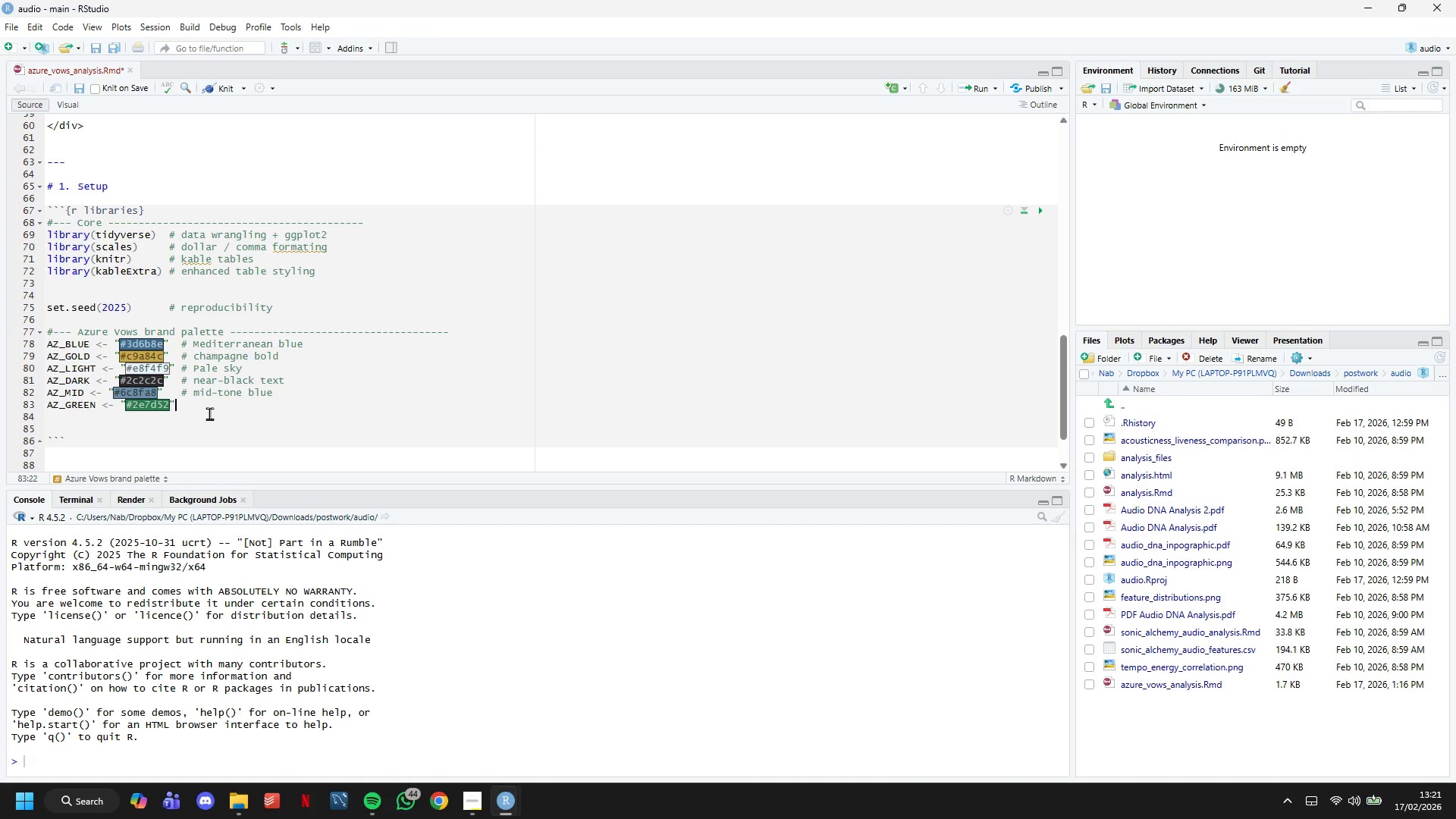 
 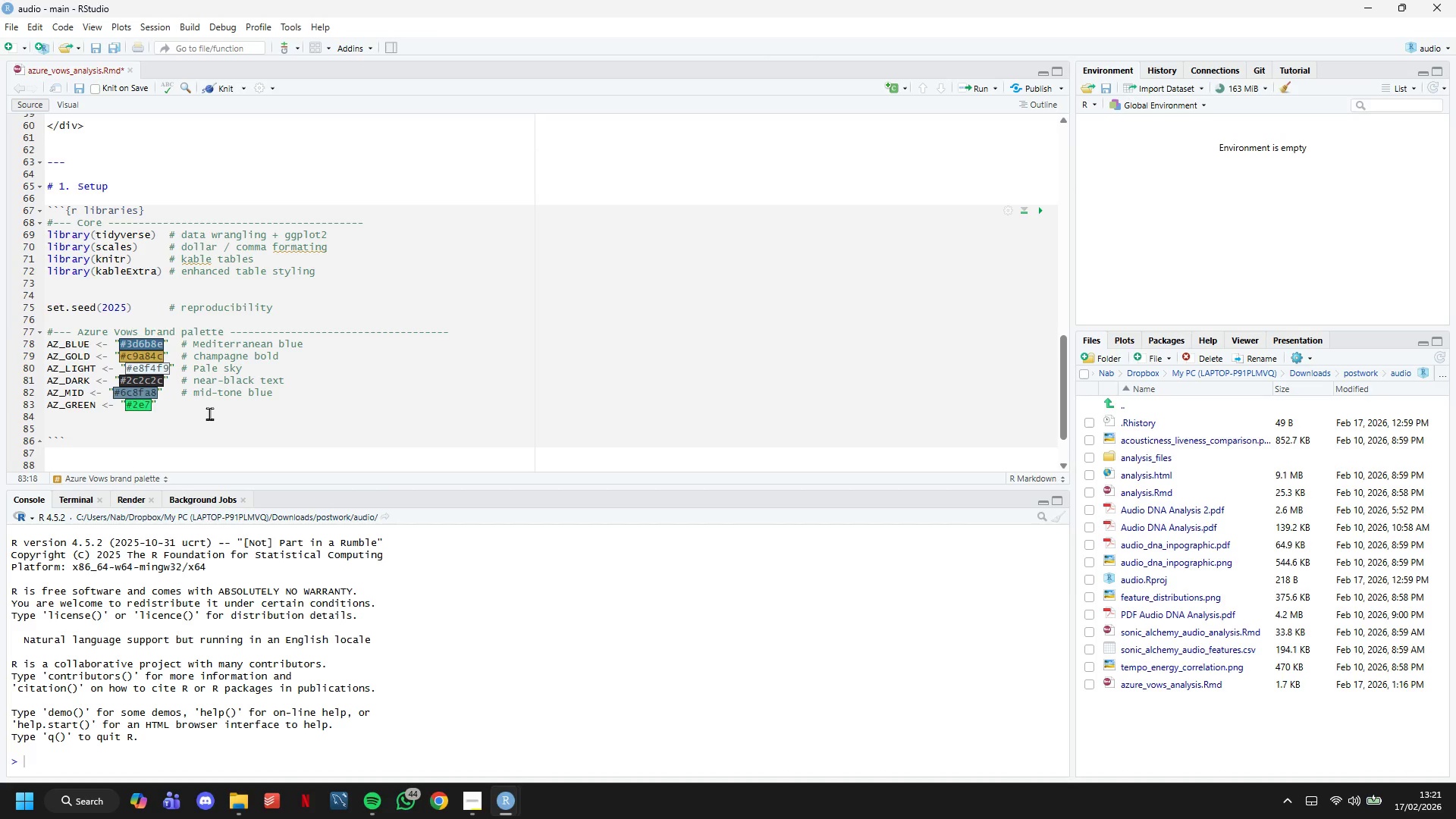 
key(ArrowRight)
 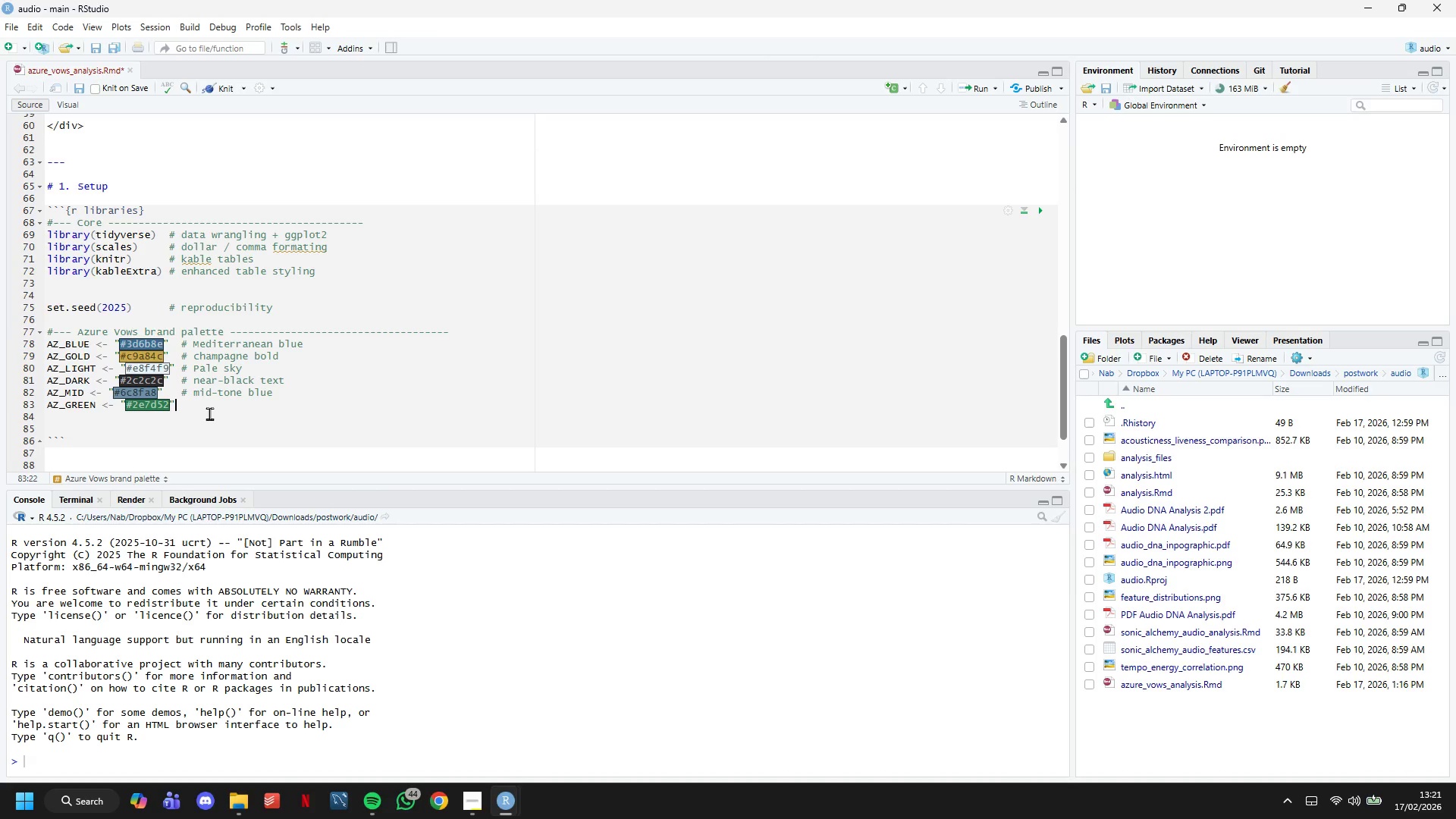 
key(Tab)
key(Tab)
type(# positive/)
key(Backspace)
type( / significant)
 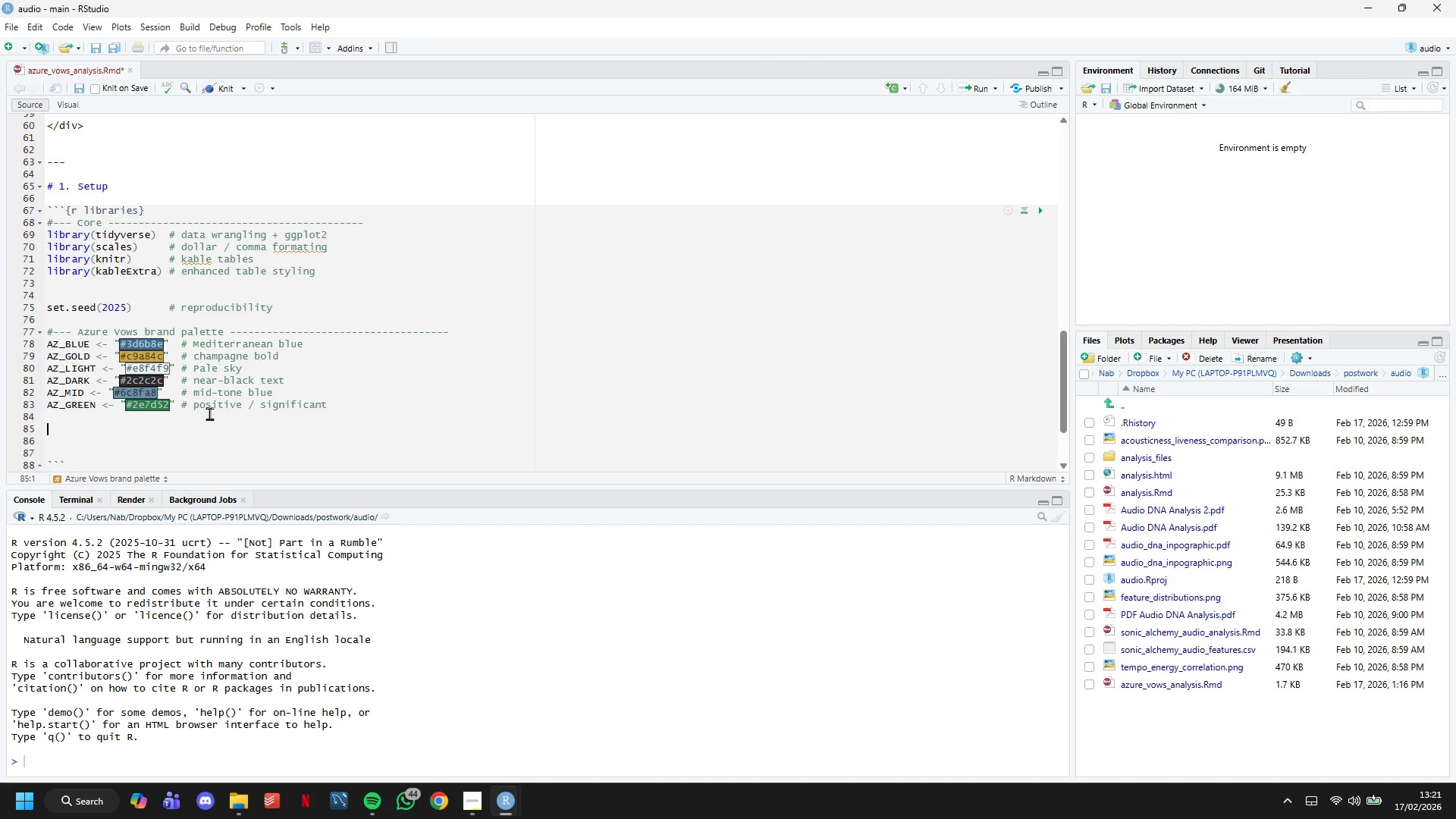 
 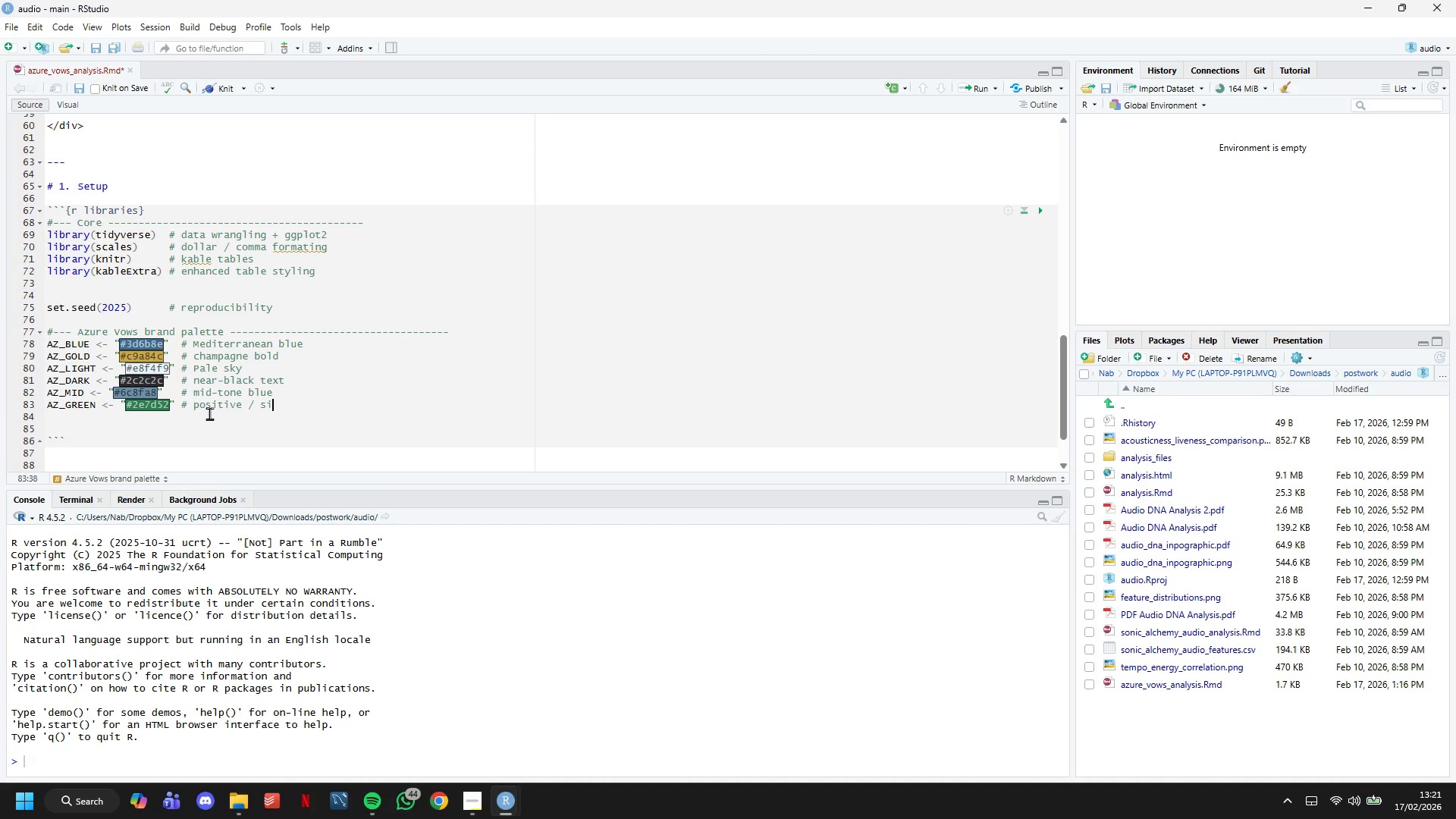 
key(Enter)
 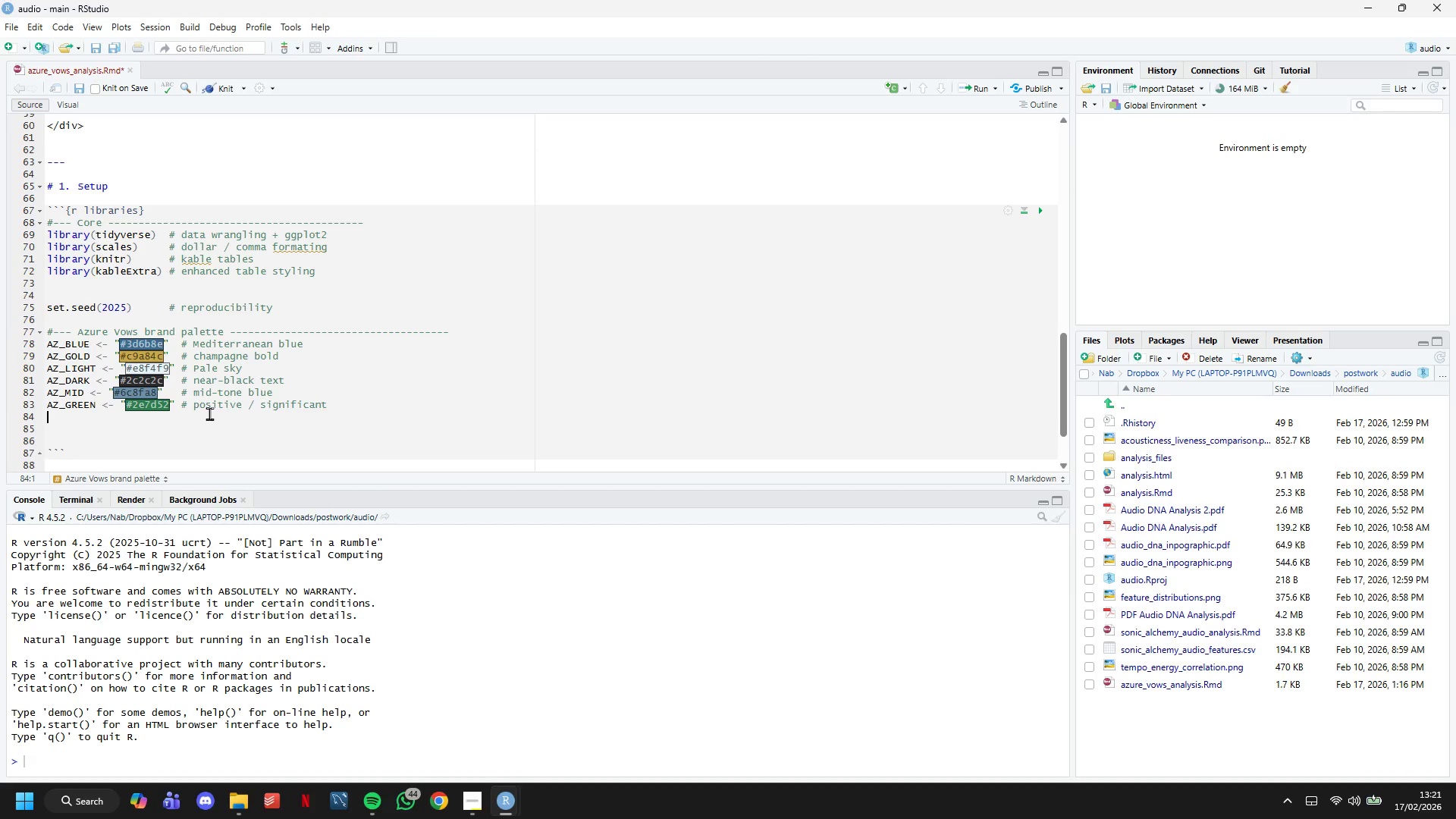 
key(Enter)
 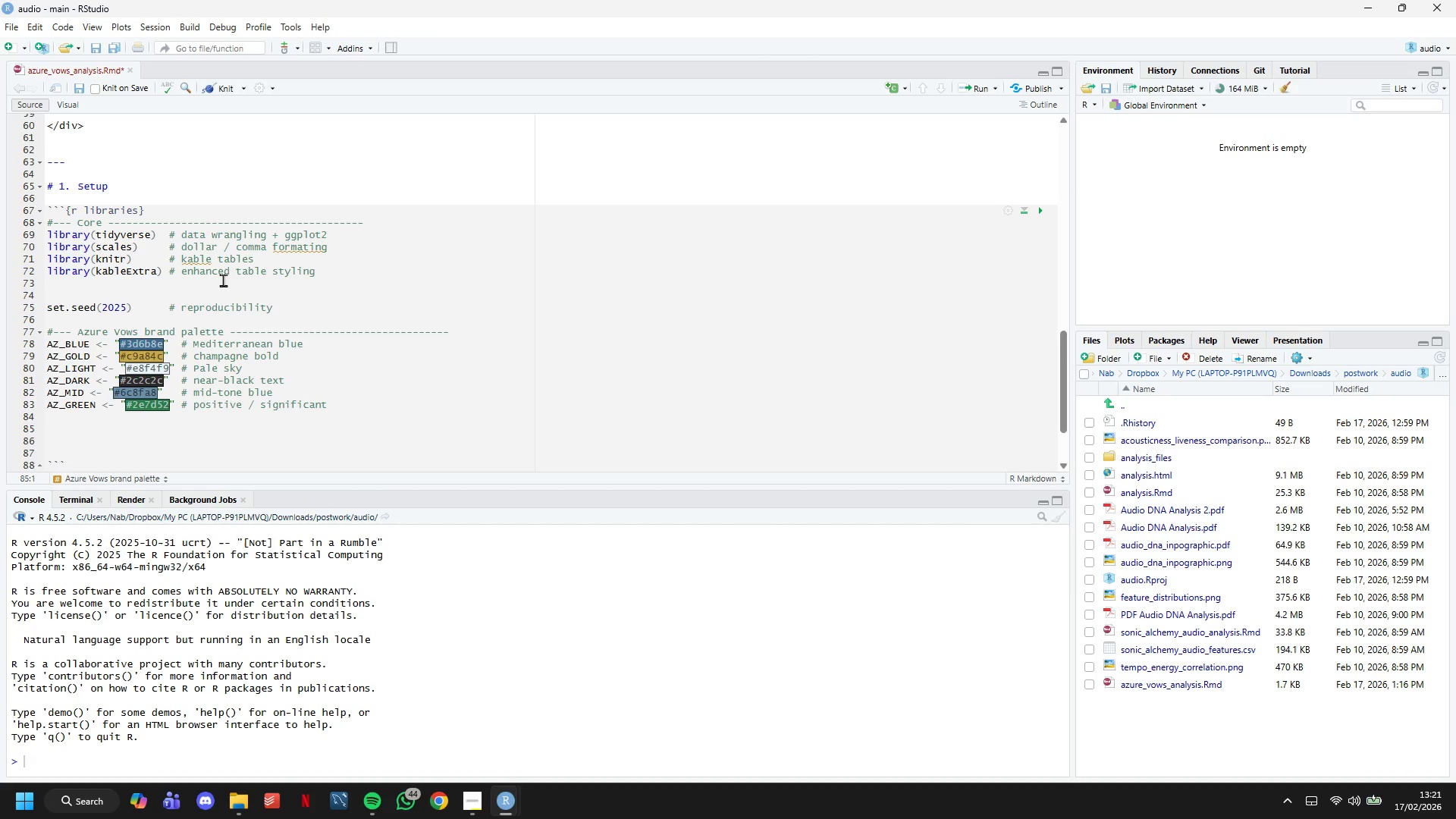 
scroll: coordinate [225, 278], scroll_direction: down, amount: 4.0
 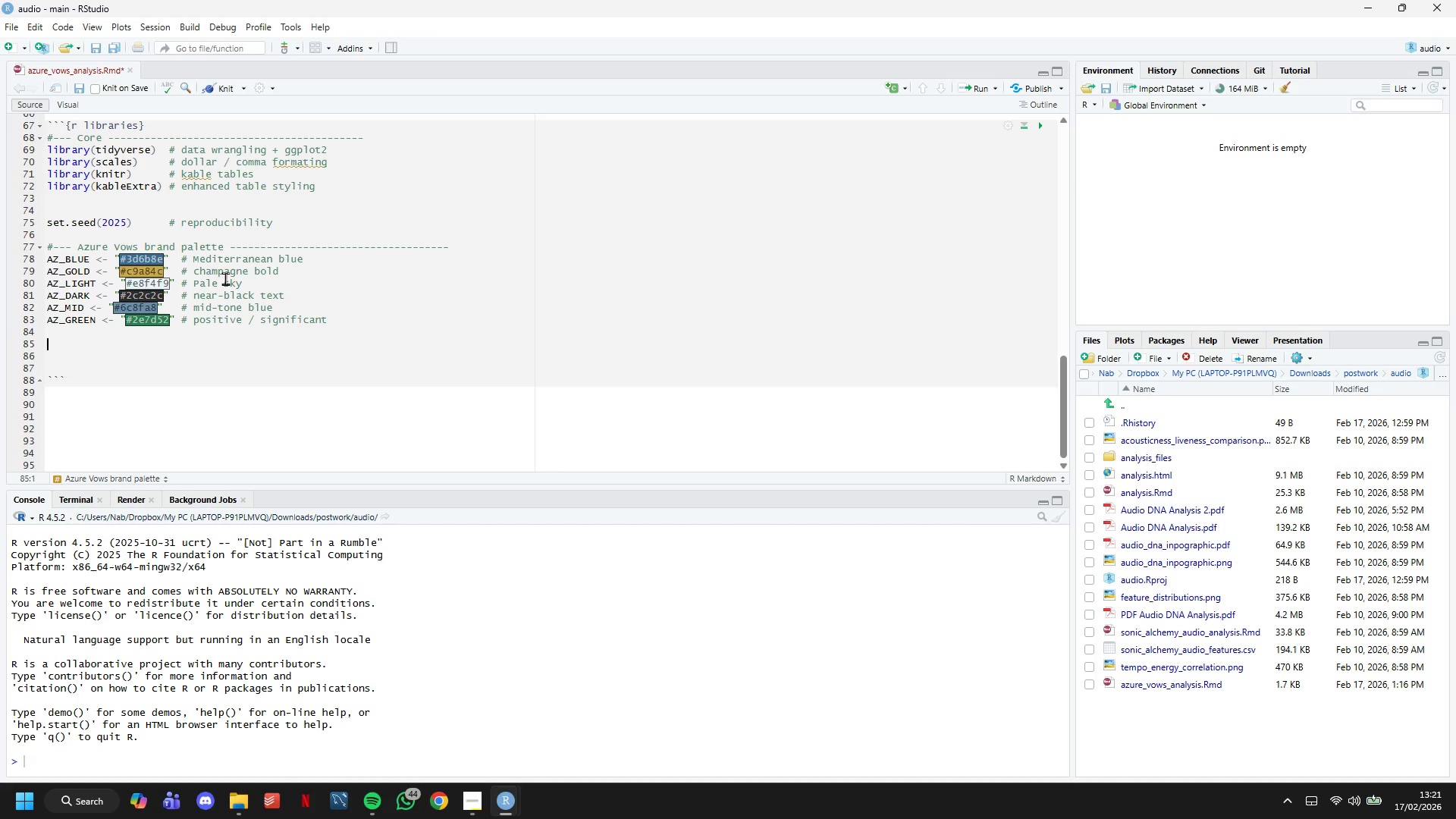 
wait(7.95)
 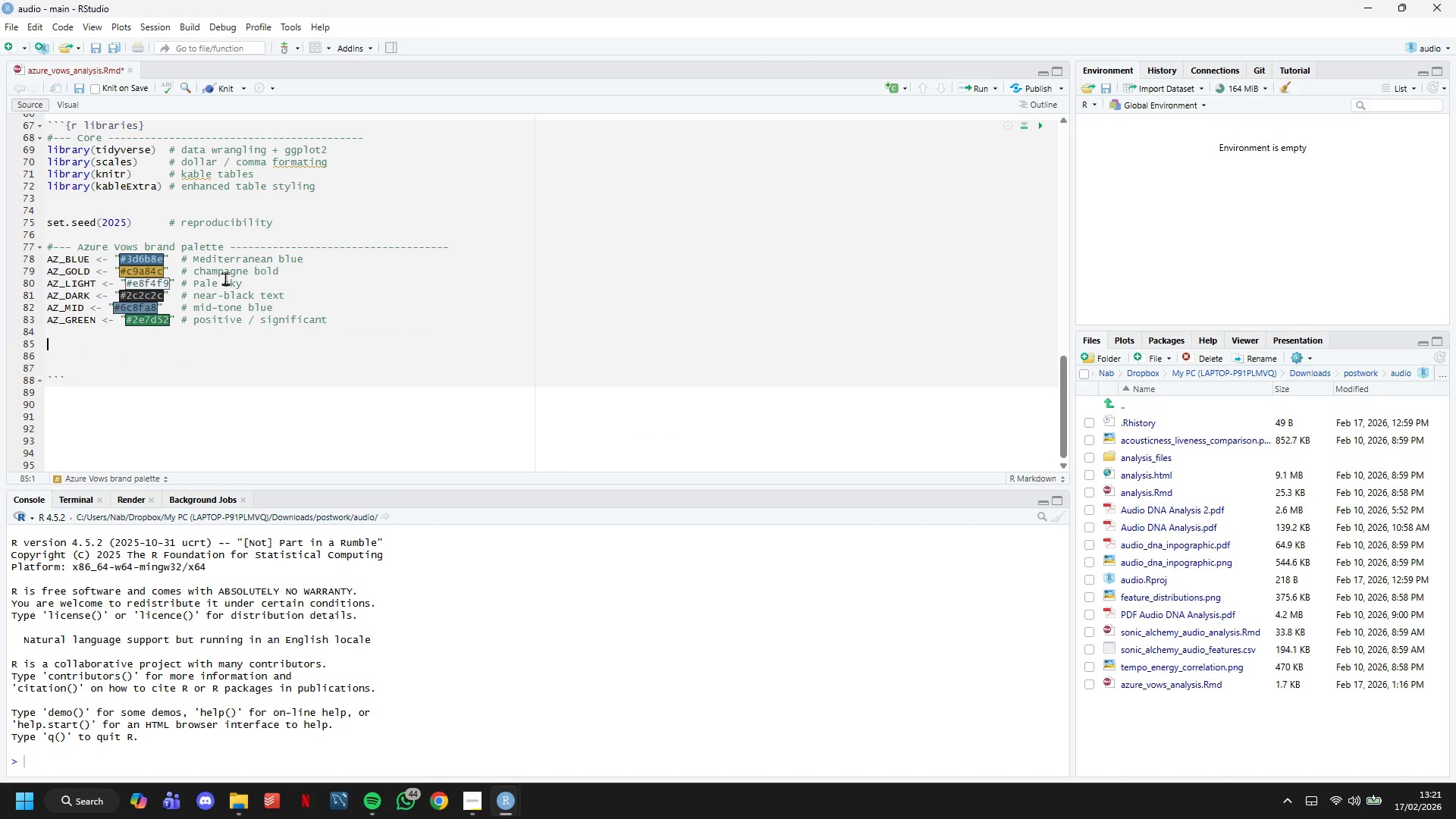 
type(GROUP_COLORS)
key(Backspace)
key(Backspace)
type(URS <- c("Control (3-Installment))
 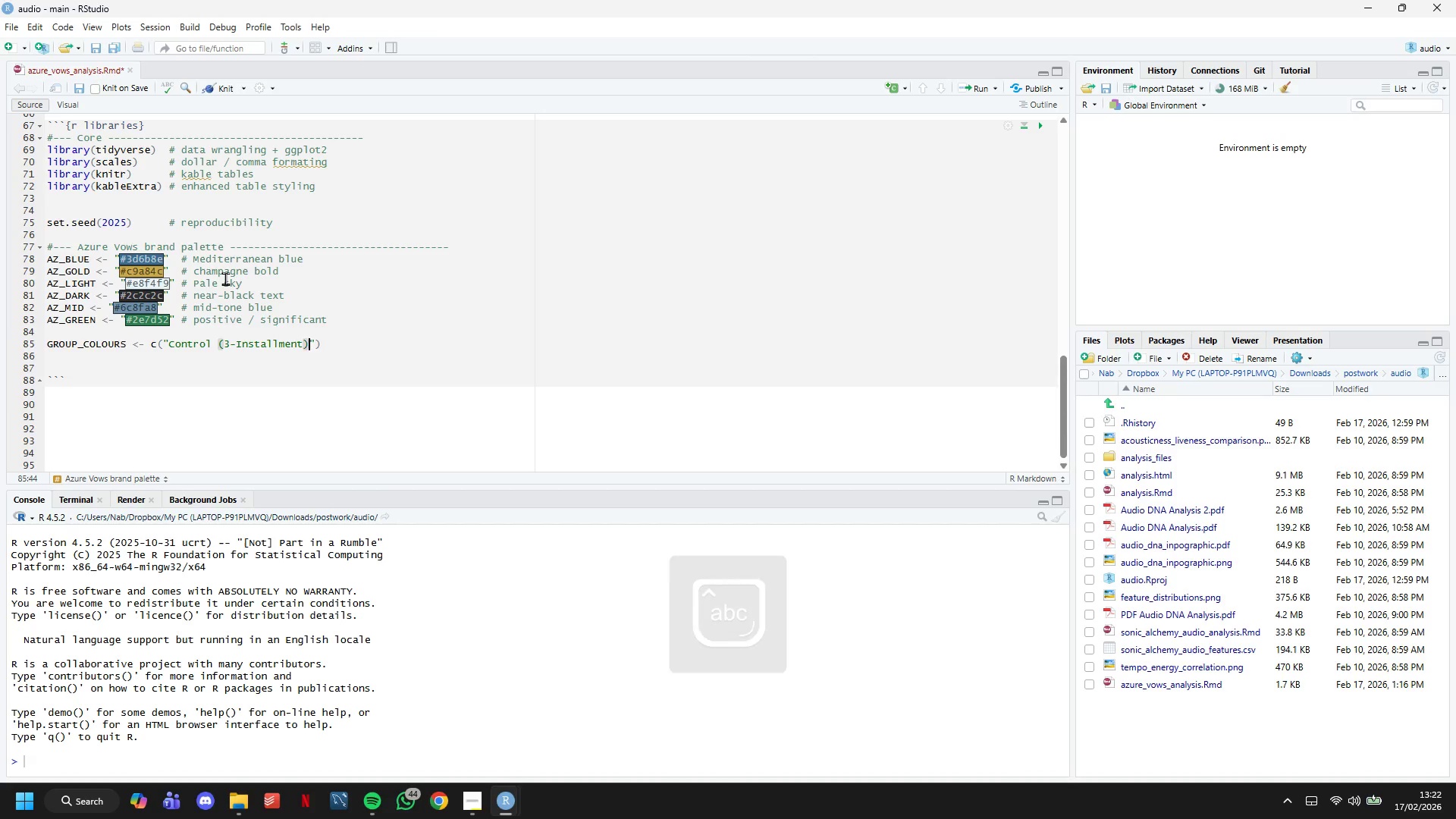 
 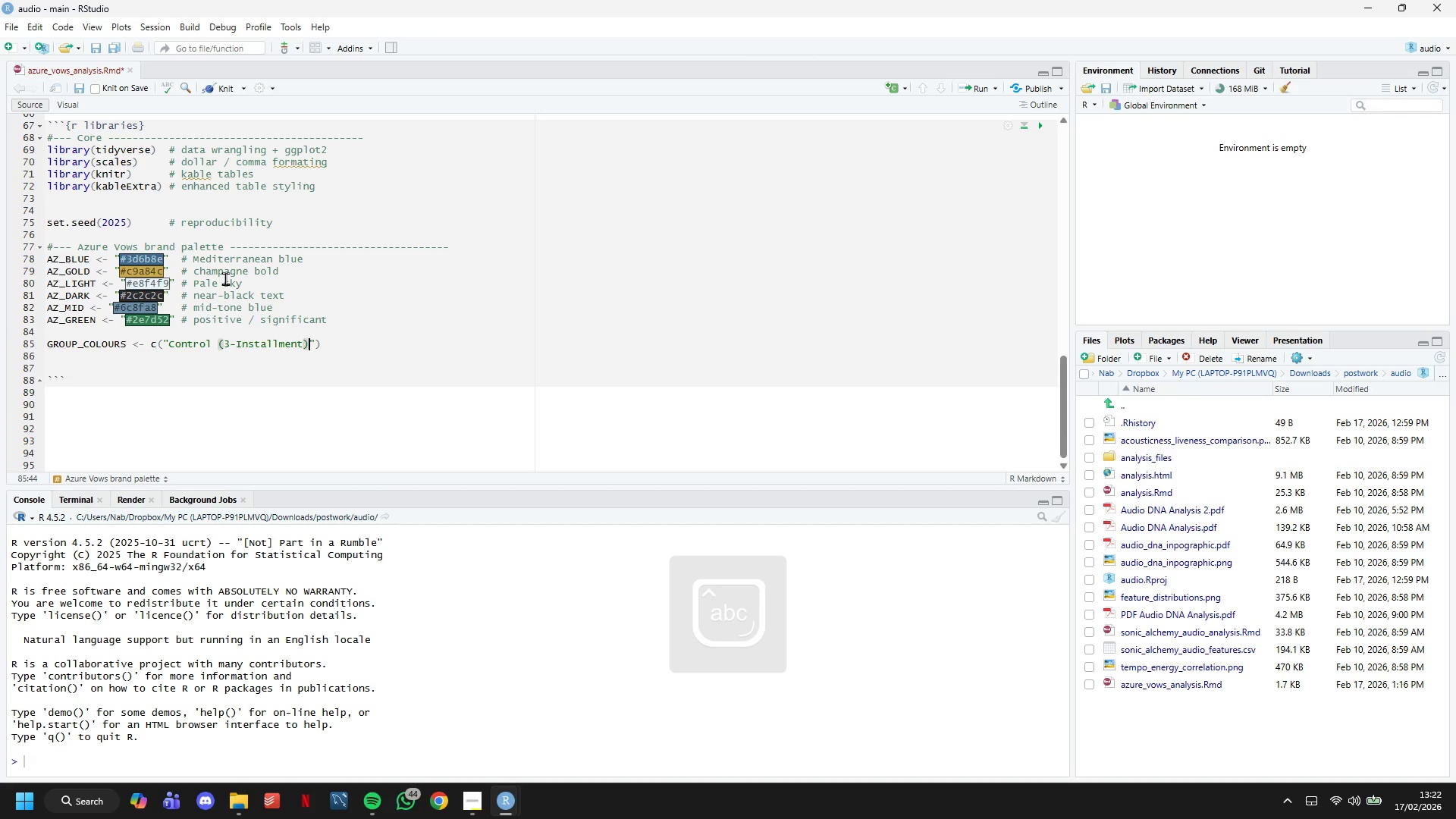 
key(ArrowRight)
 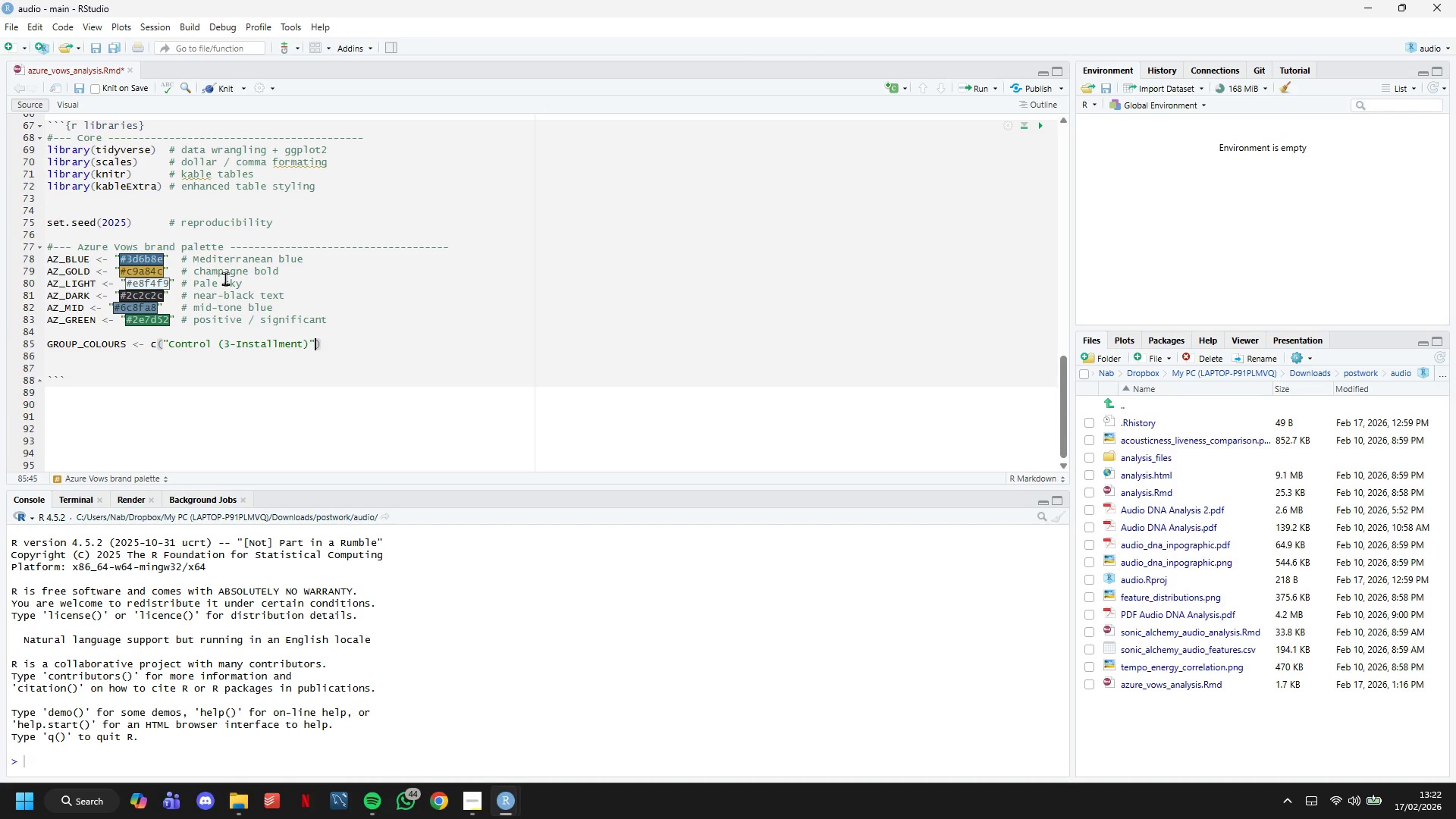 
type( = AZ_BLUE,)
 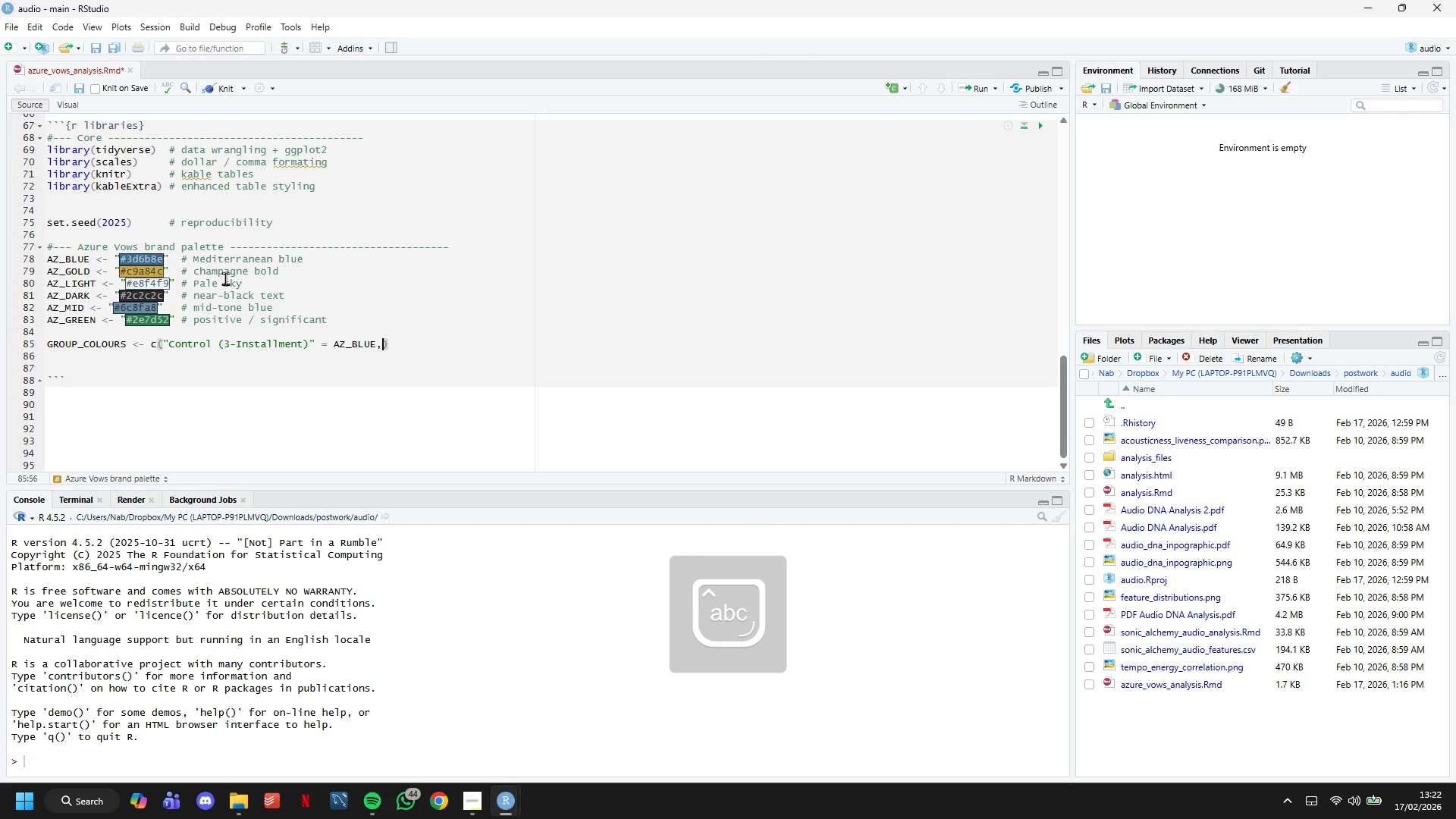 
key(Enter)
 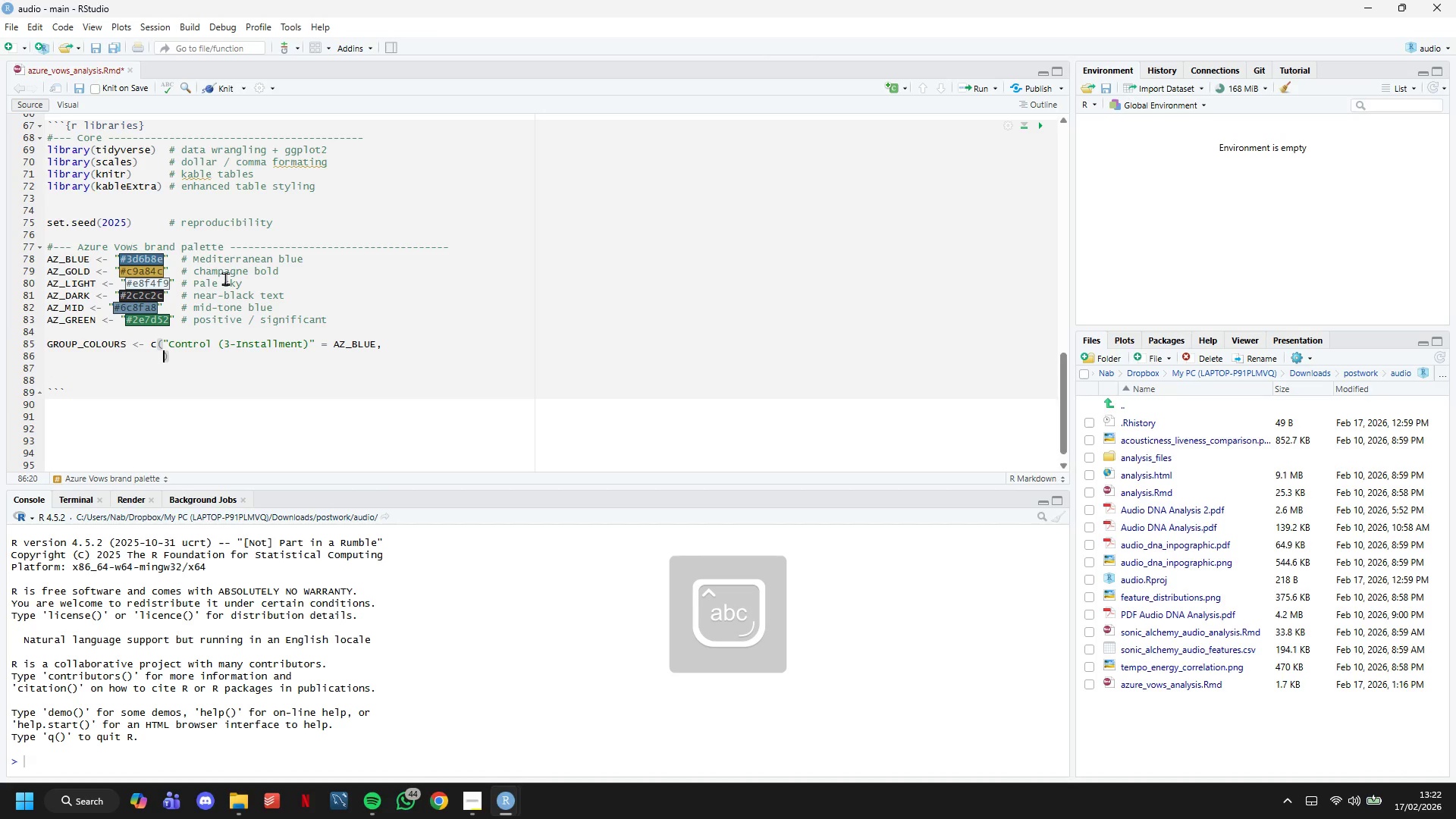 
type("Intensit)
key(Backspace)
key(Backspace)
key(Backspace)
key(Backspace)
key(Backspace)
key(Backspace)
type(centive (Pay-In)
key(Backspace)
key(Backspace)
type(in-Full))
 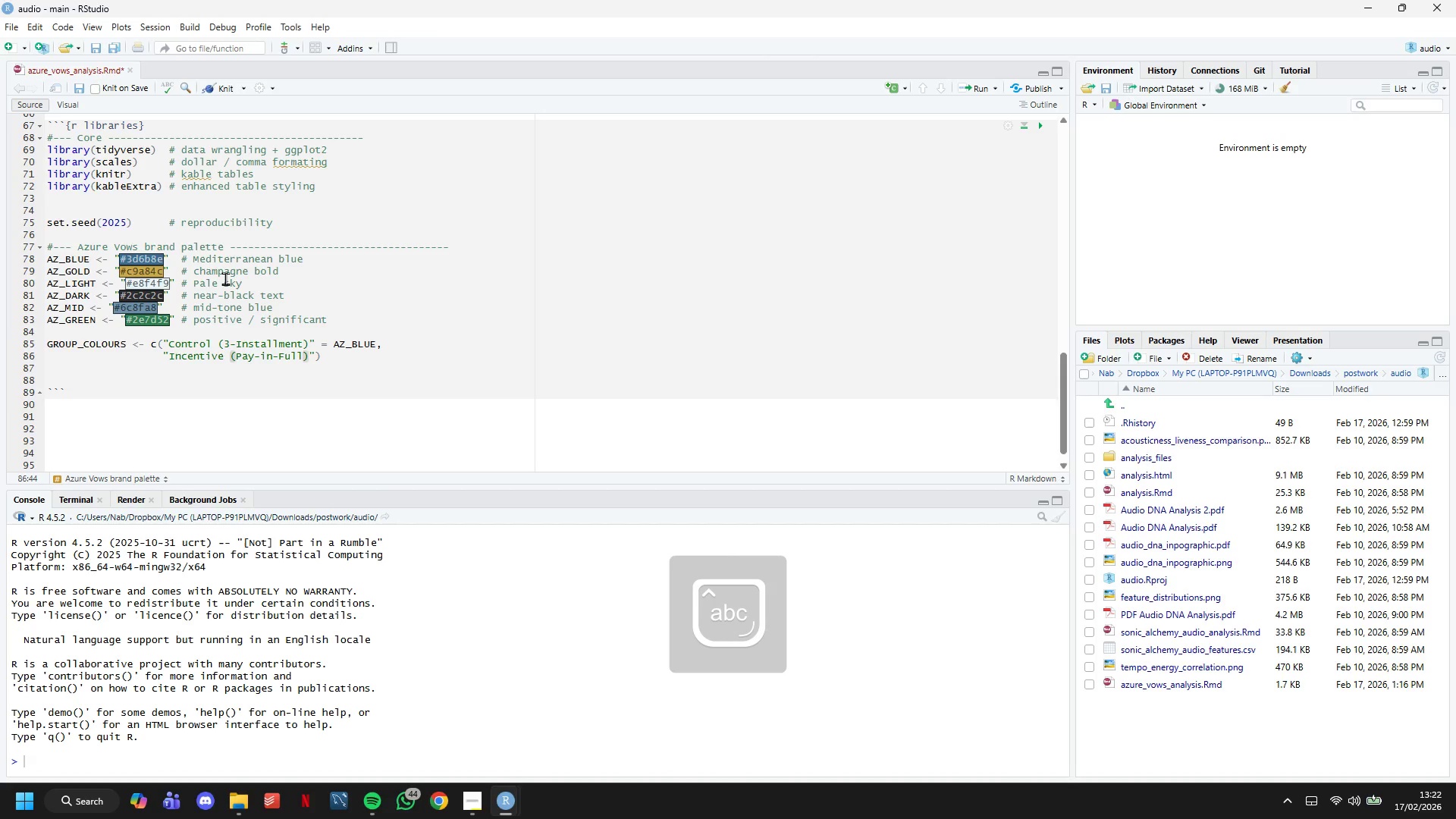 
key(ArrowRight)
 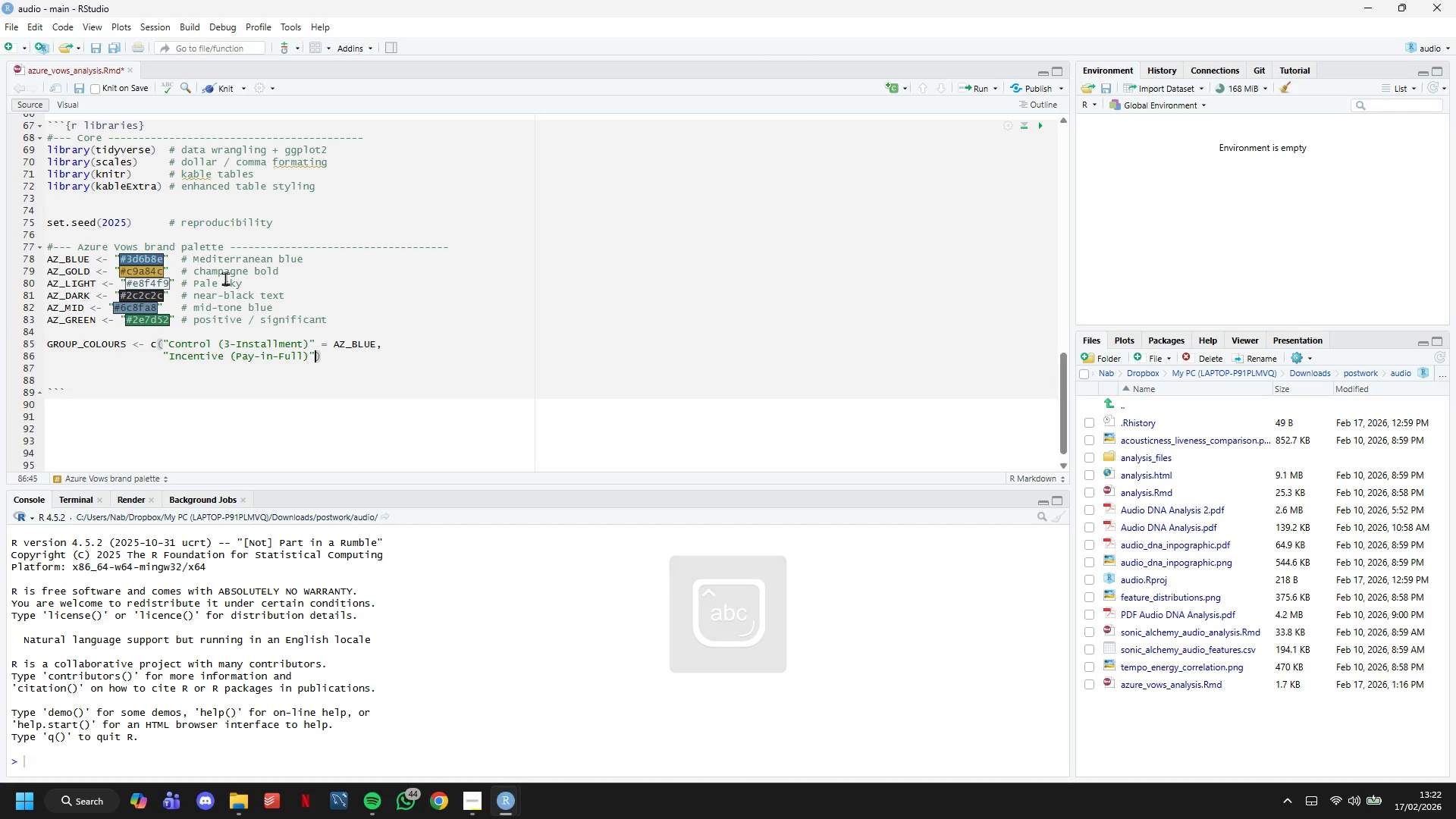 
type( = AZ_GOLD)
 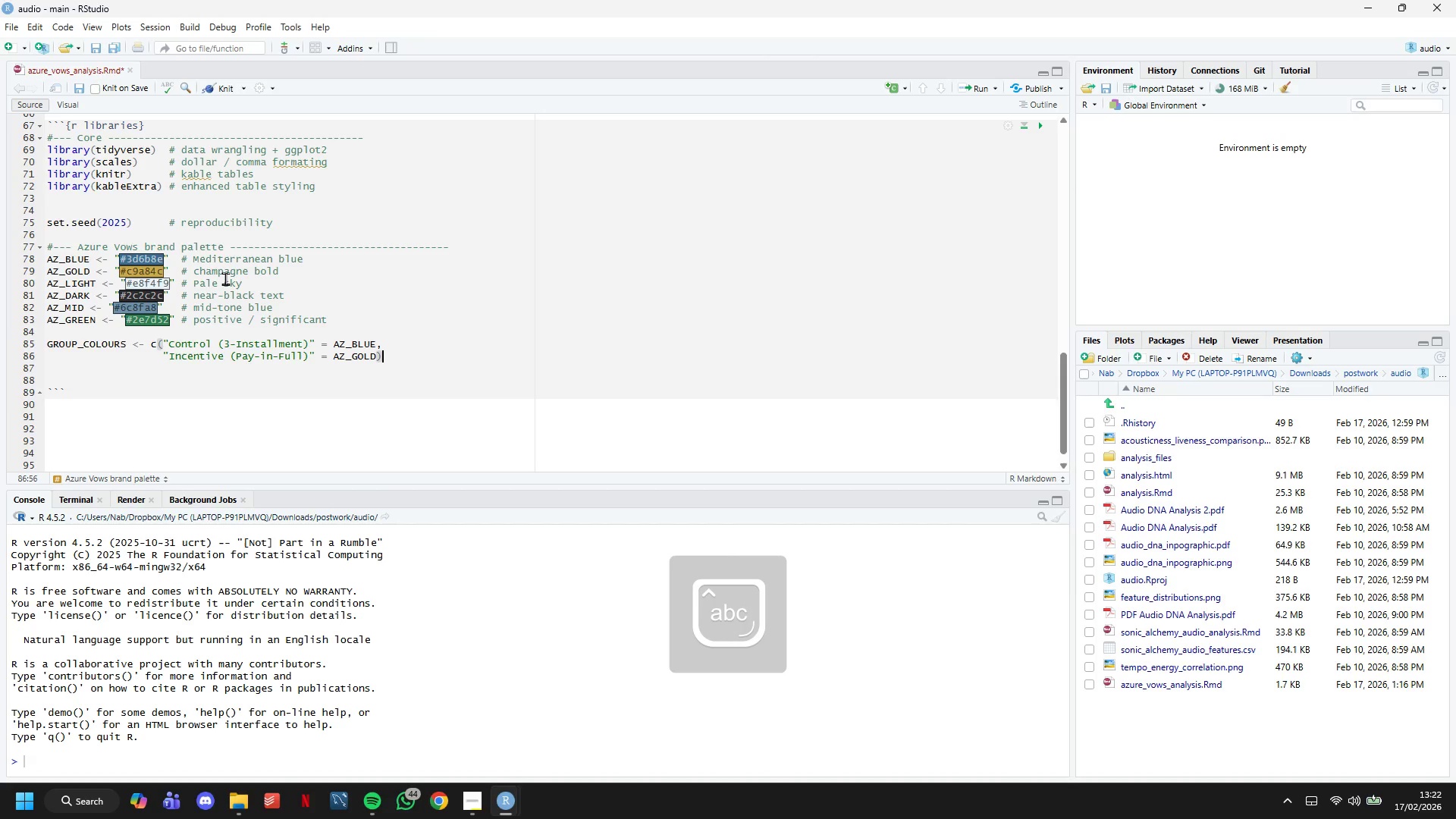 
key(ArrowRight)
 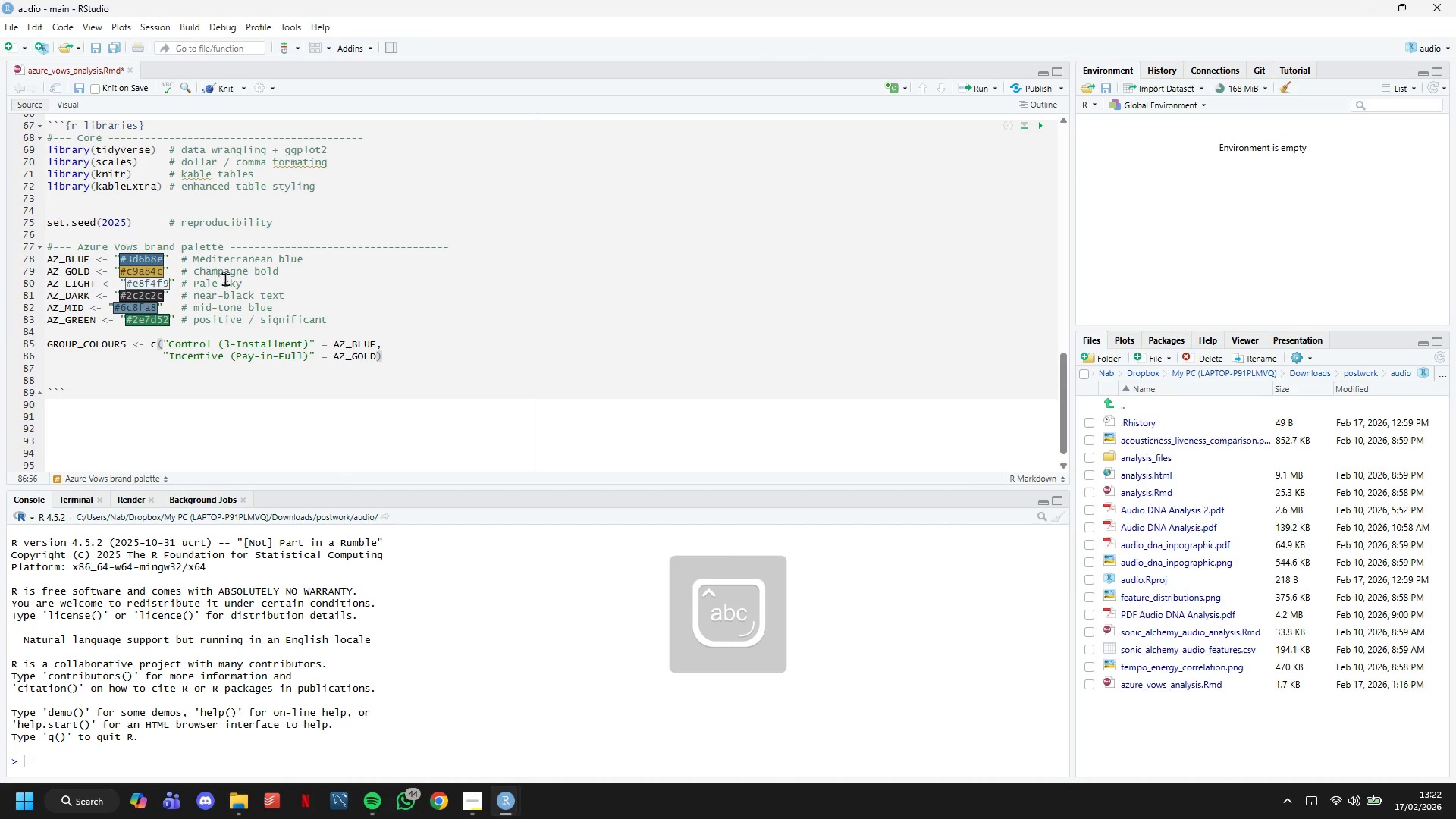 
key(Enter)
 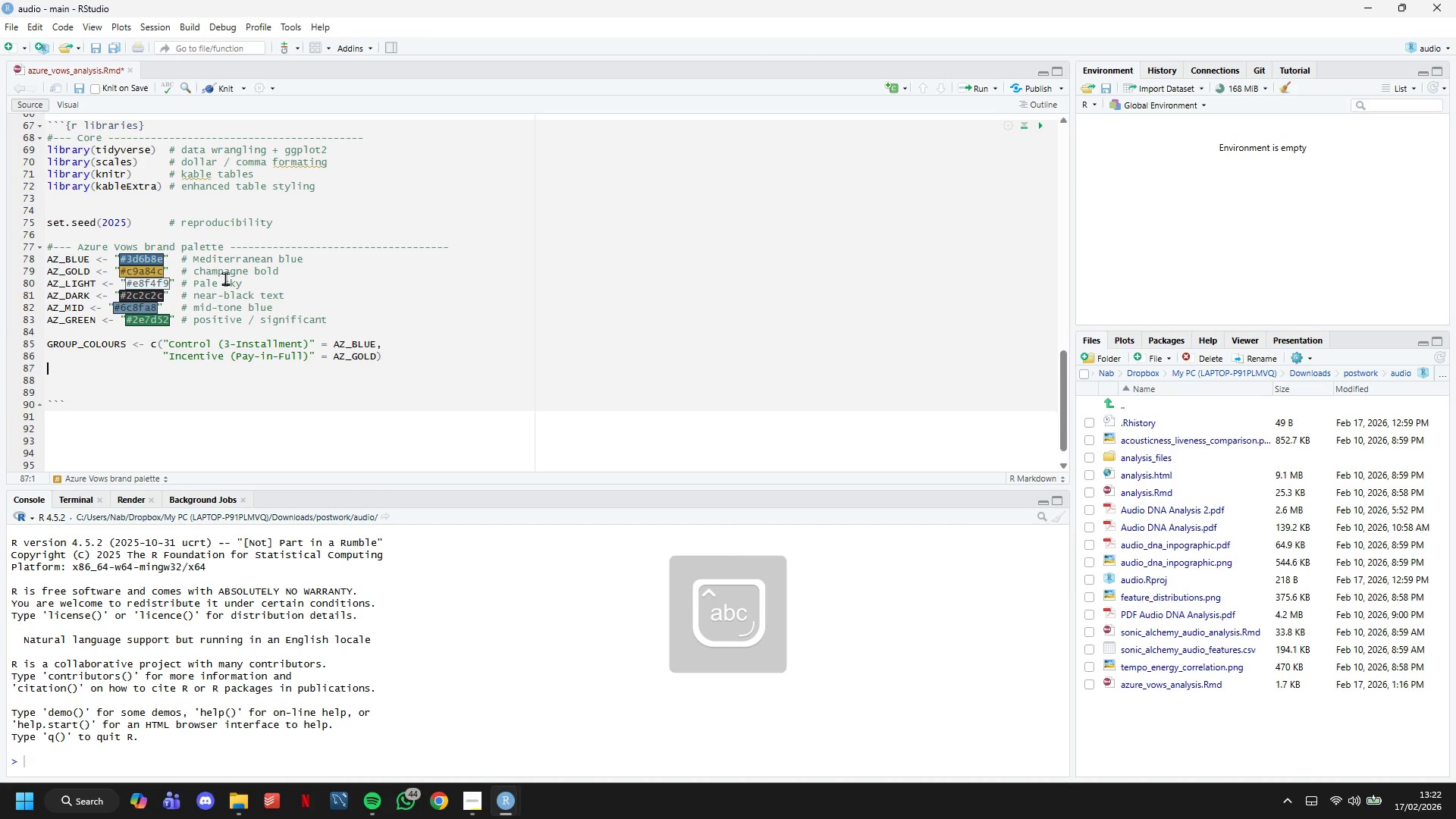 
key(Enter)
 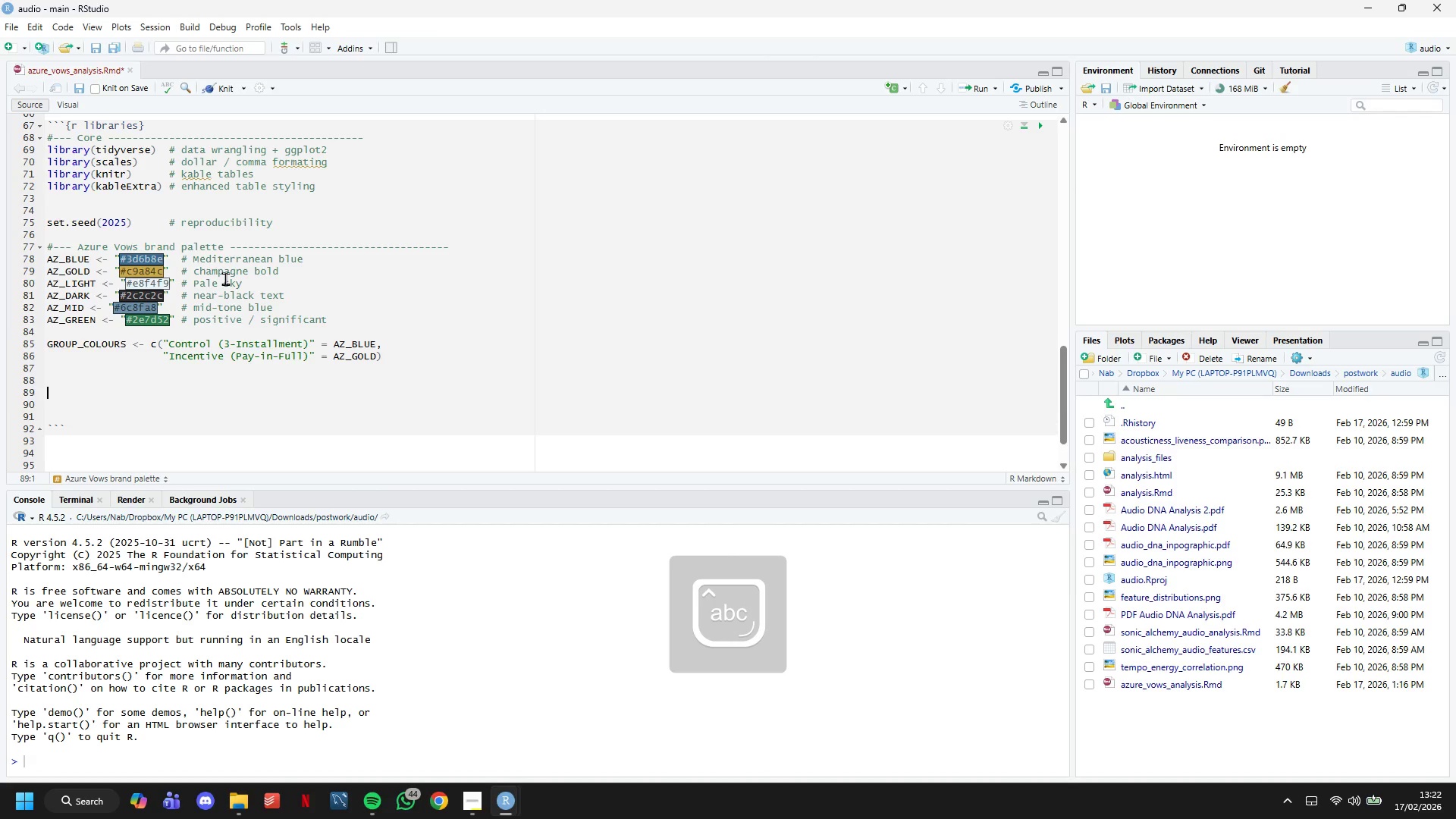 
key(Enter)
 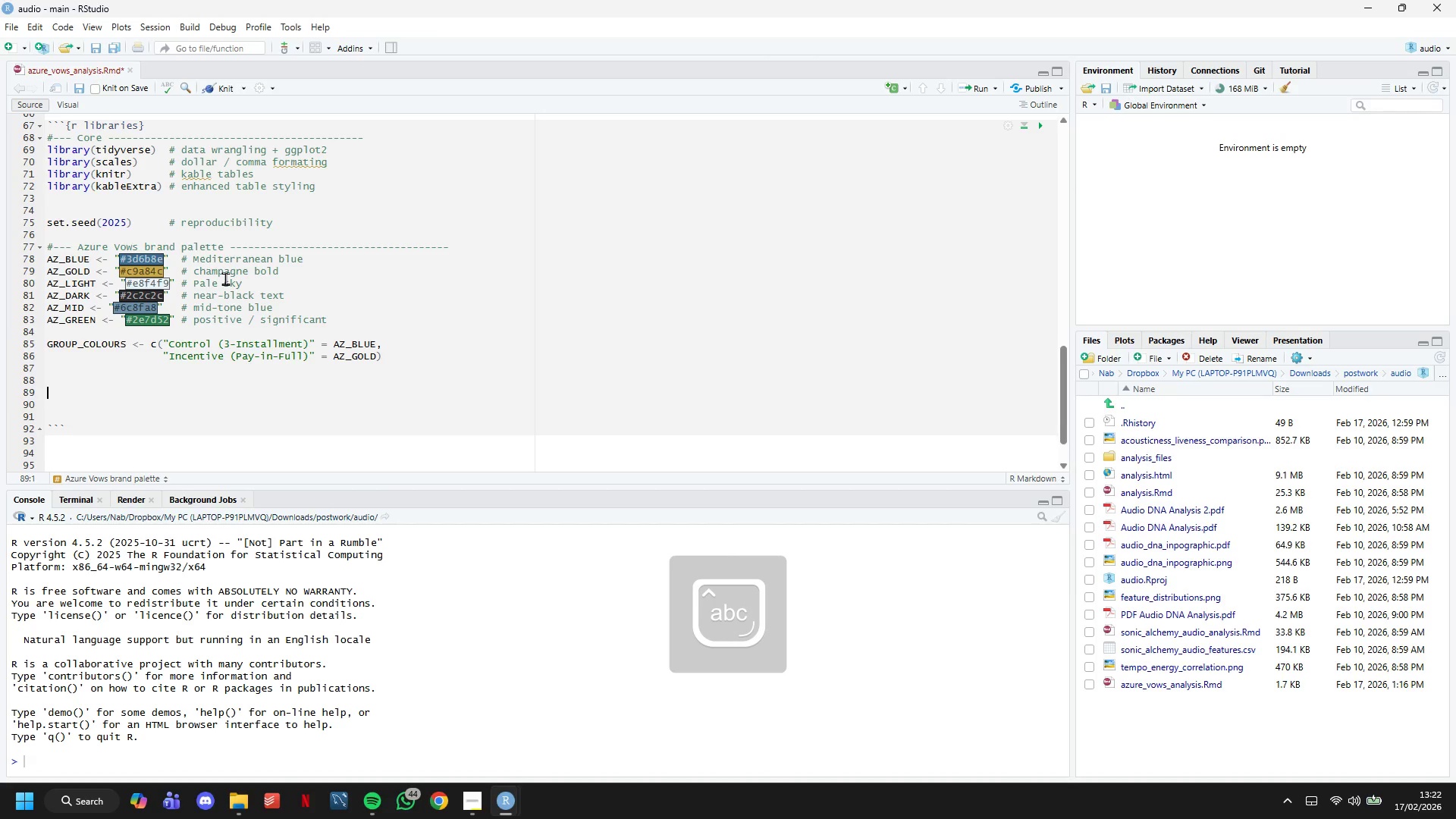 
type(# -- )
key(Backspace)
type(- Shared Te)
key(Backspace)
type(hme)
key(Backspace)
key(Backspace)
type(emes )
 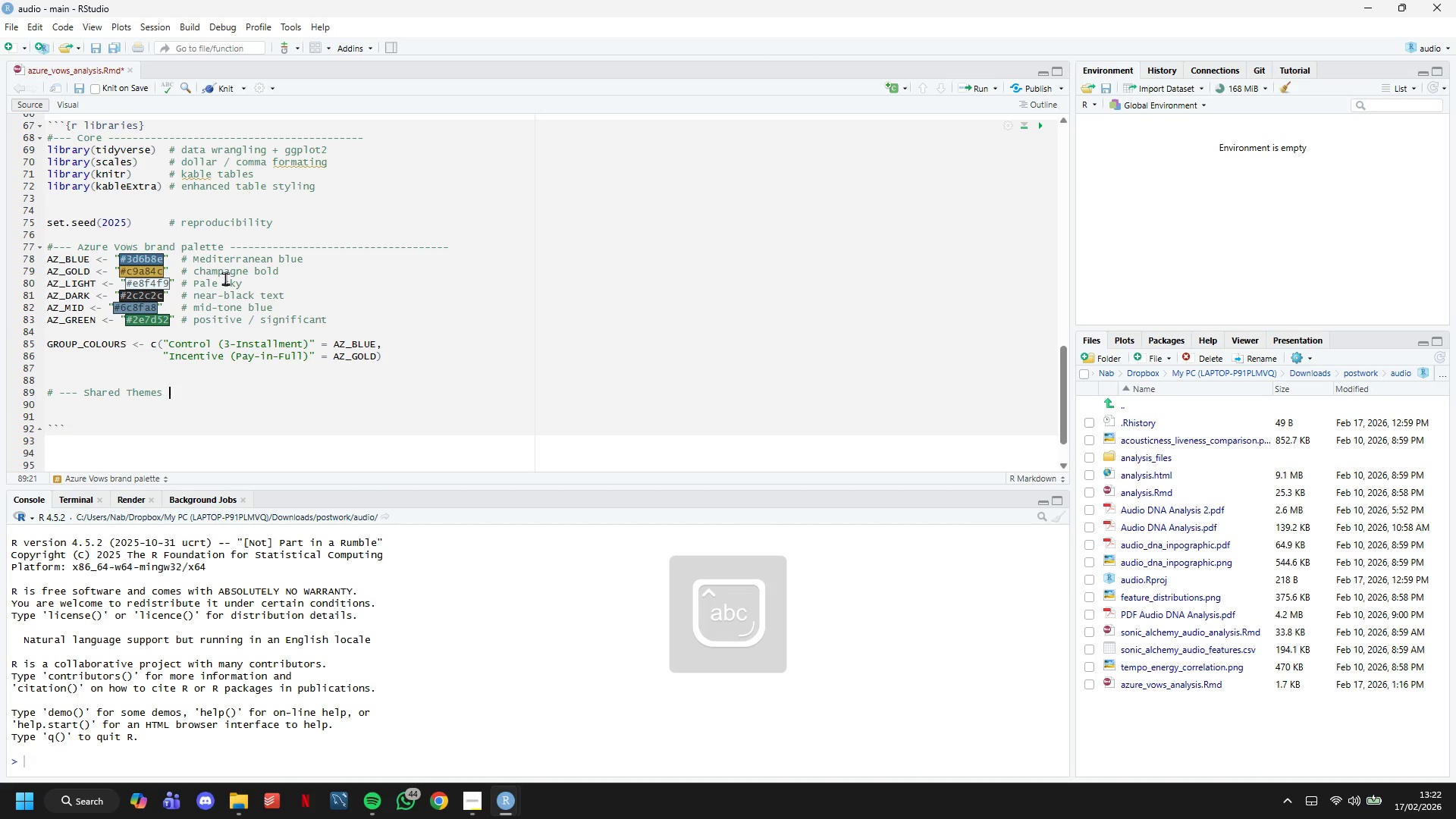 
hold_key(key=Minus, duration=1.51)
 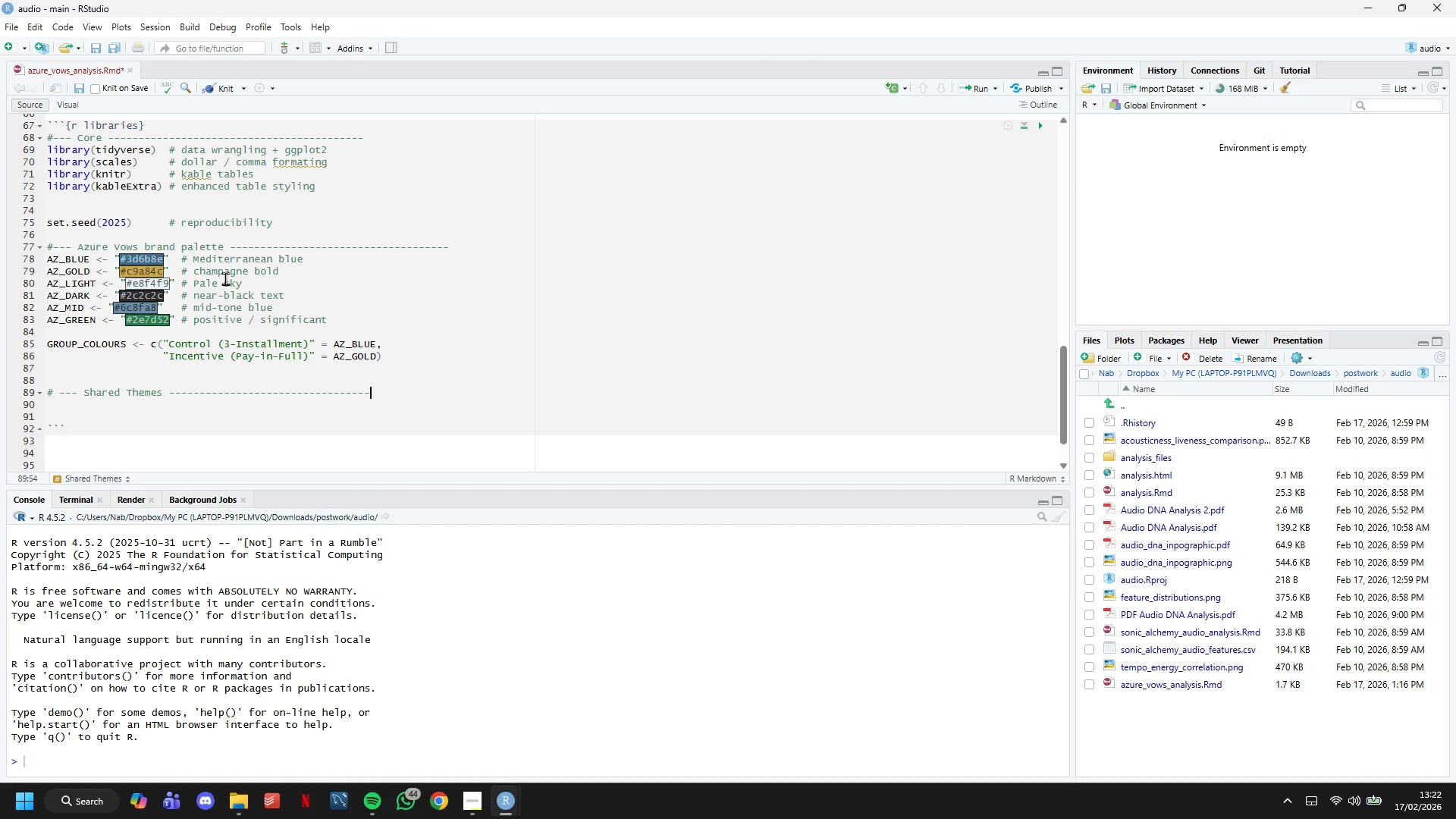 
hold_key(key=Minus, duration=0.5)
 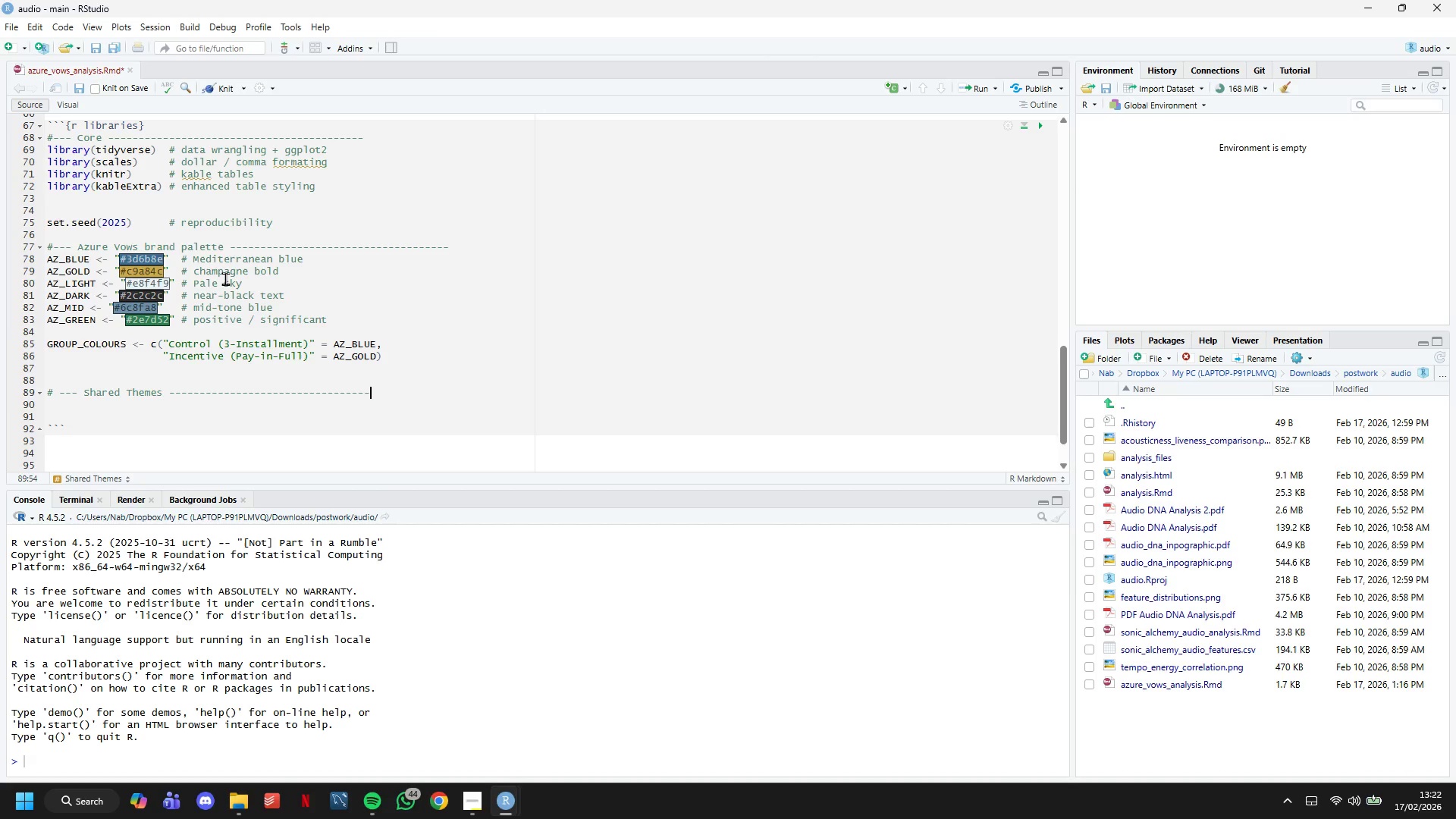 
key(Control+S)
 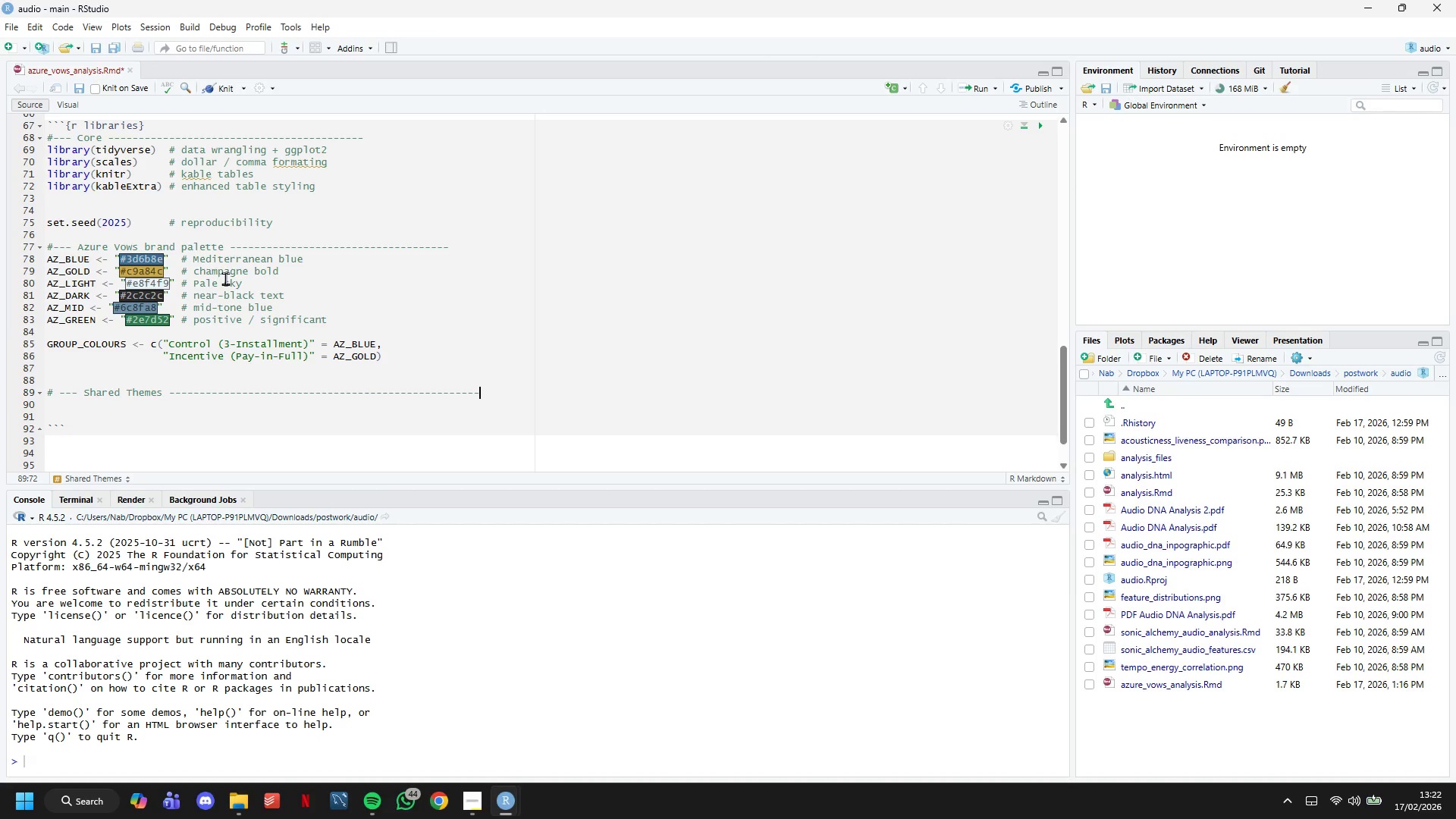 
left_click([217, 87])
 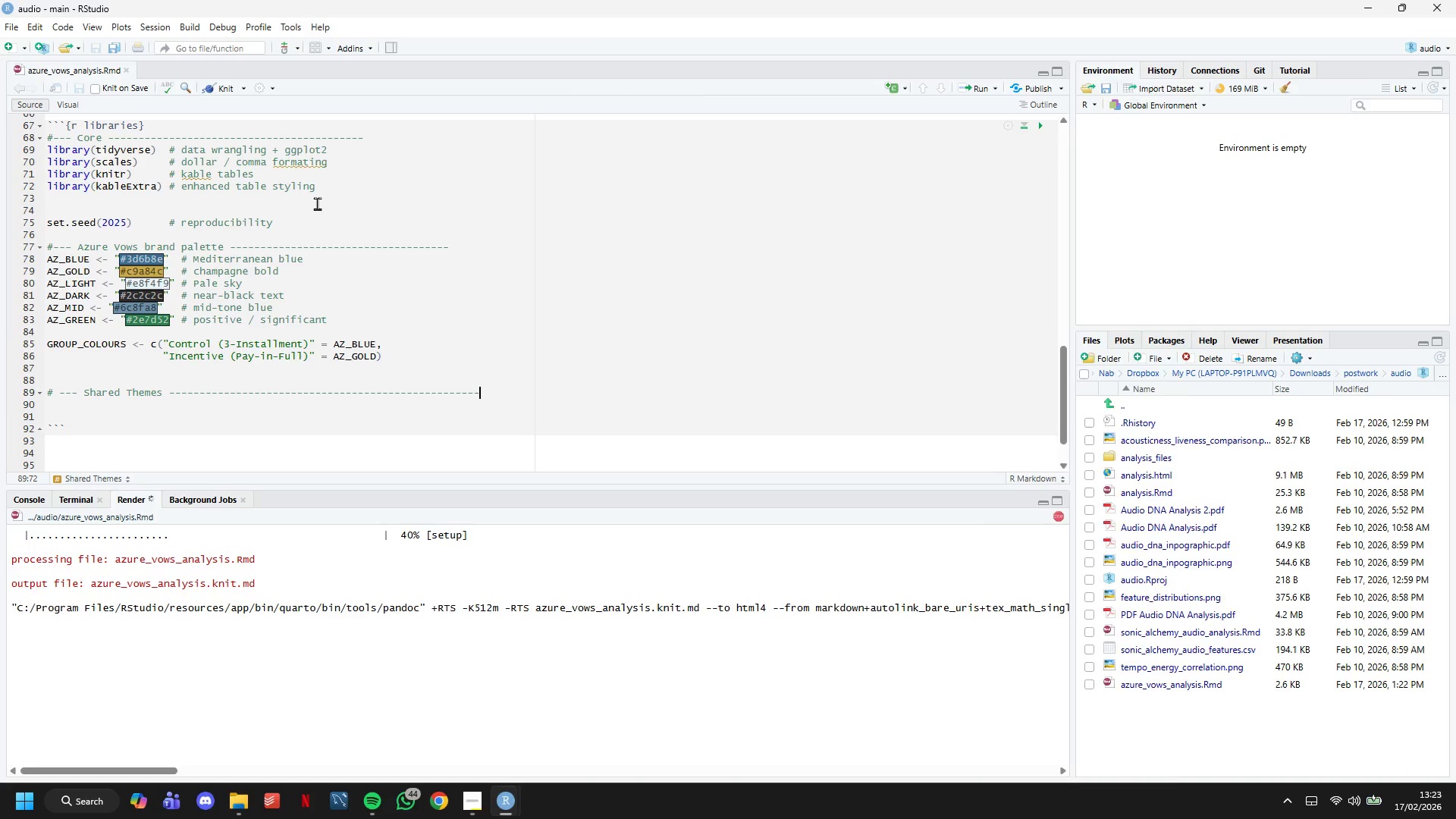 
wait(6.76)
 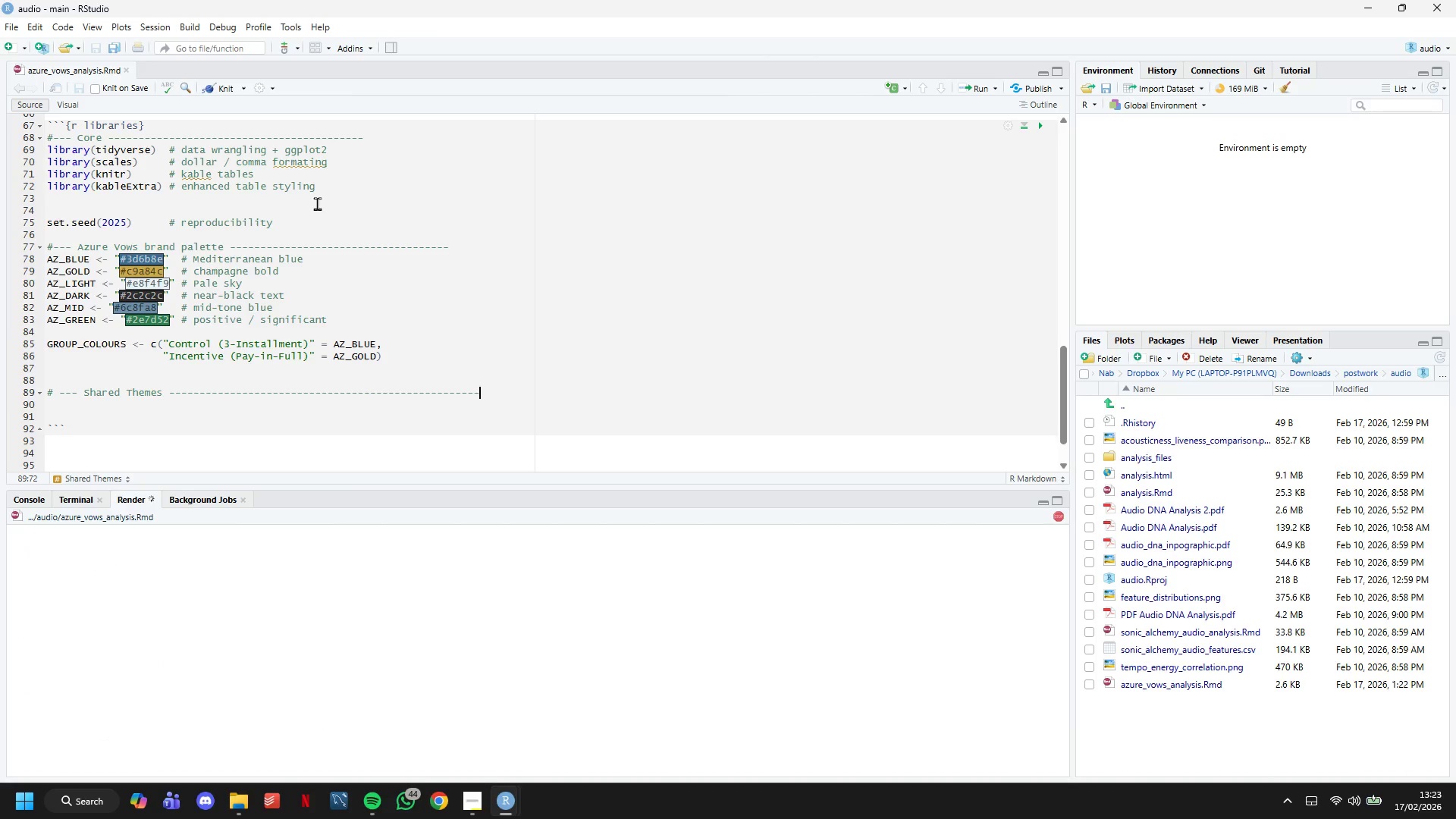 
scroll: coordinate [497, 284], scroll_direction: down, amount: 5.0
 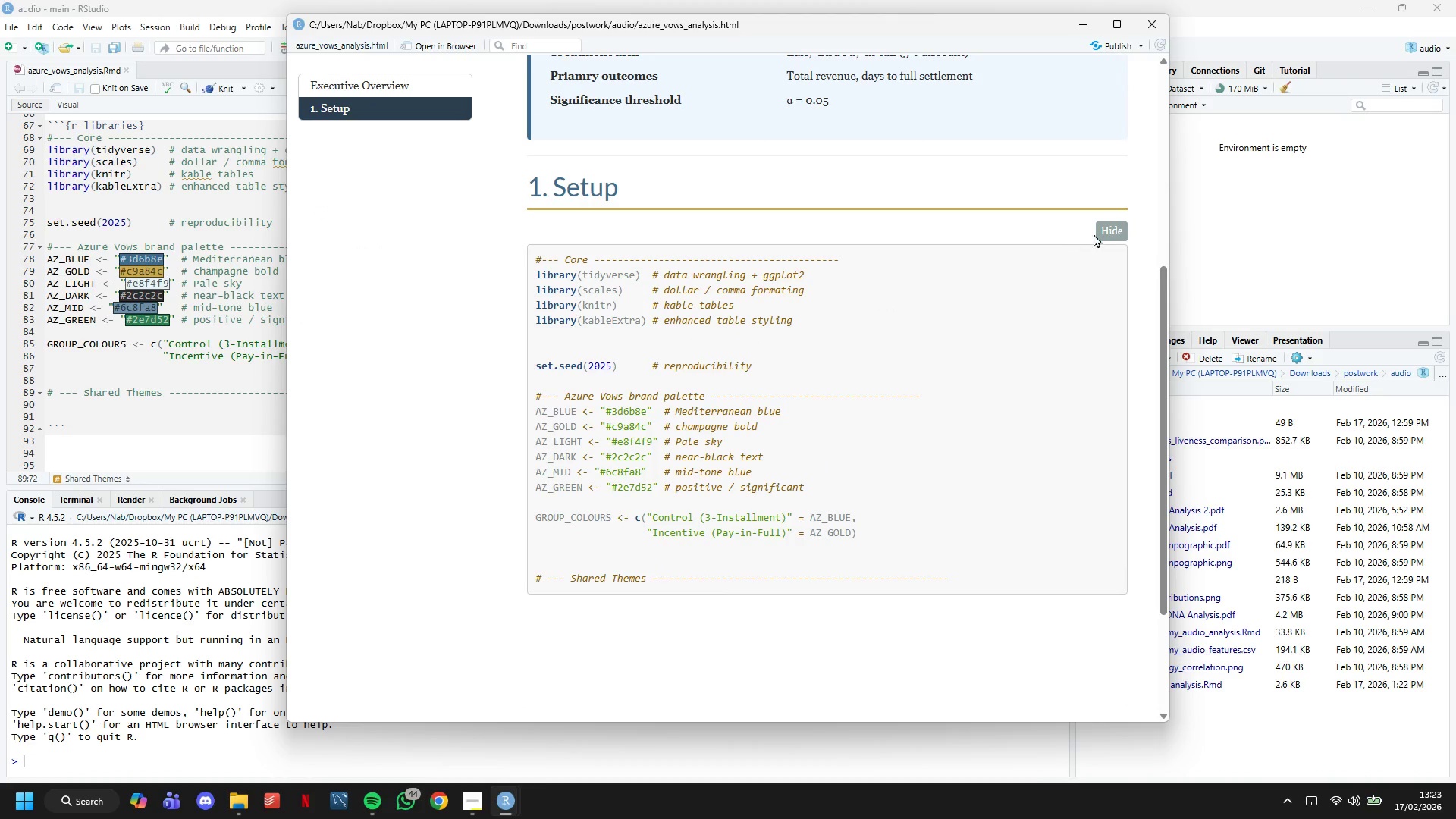 
left_click([1114, 229])
 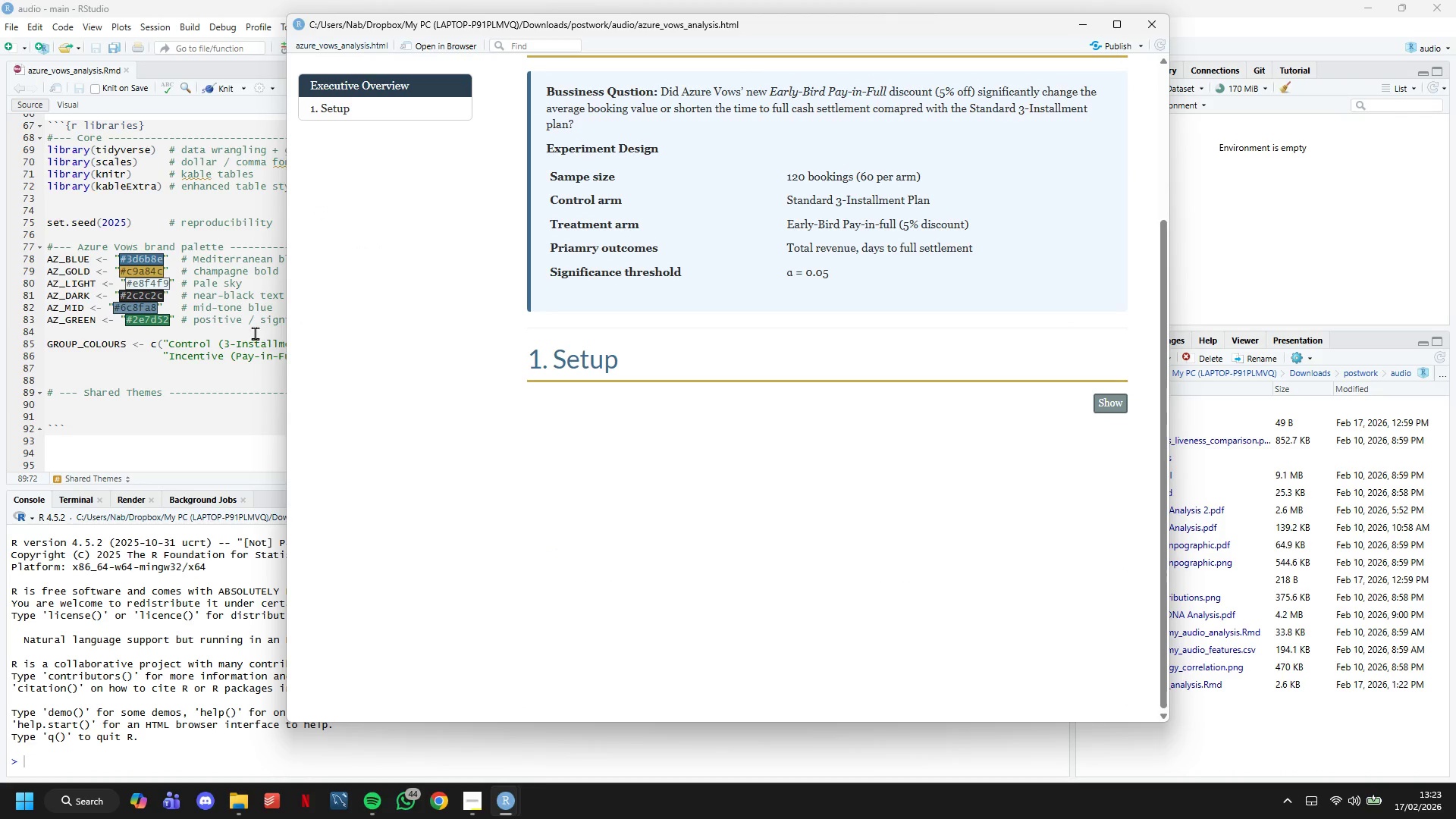 
left_click([255, 333])
 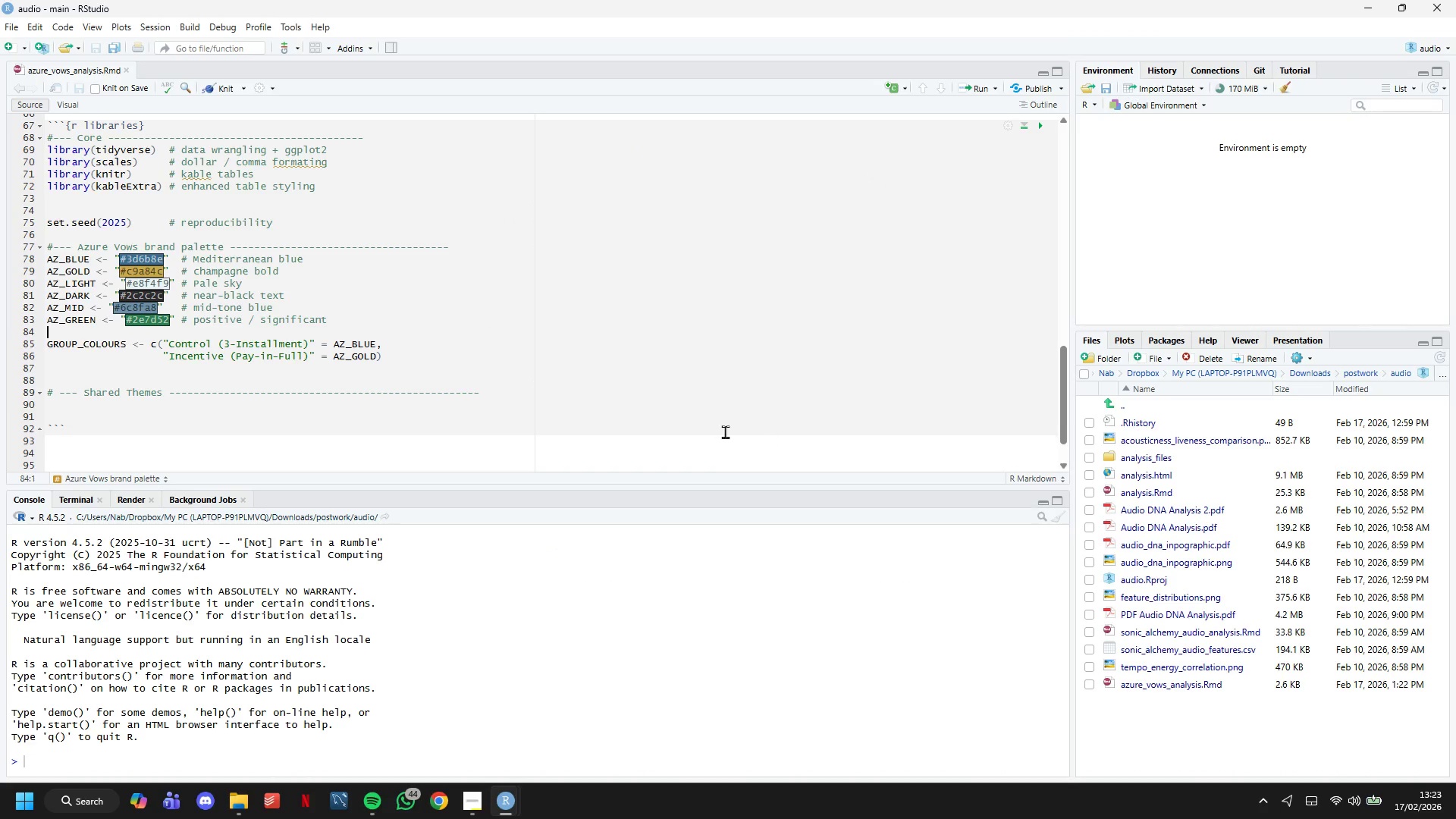 
scroll: coordinate [543, 370], scroll_direction: up, amount: 14.0
 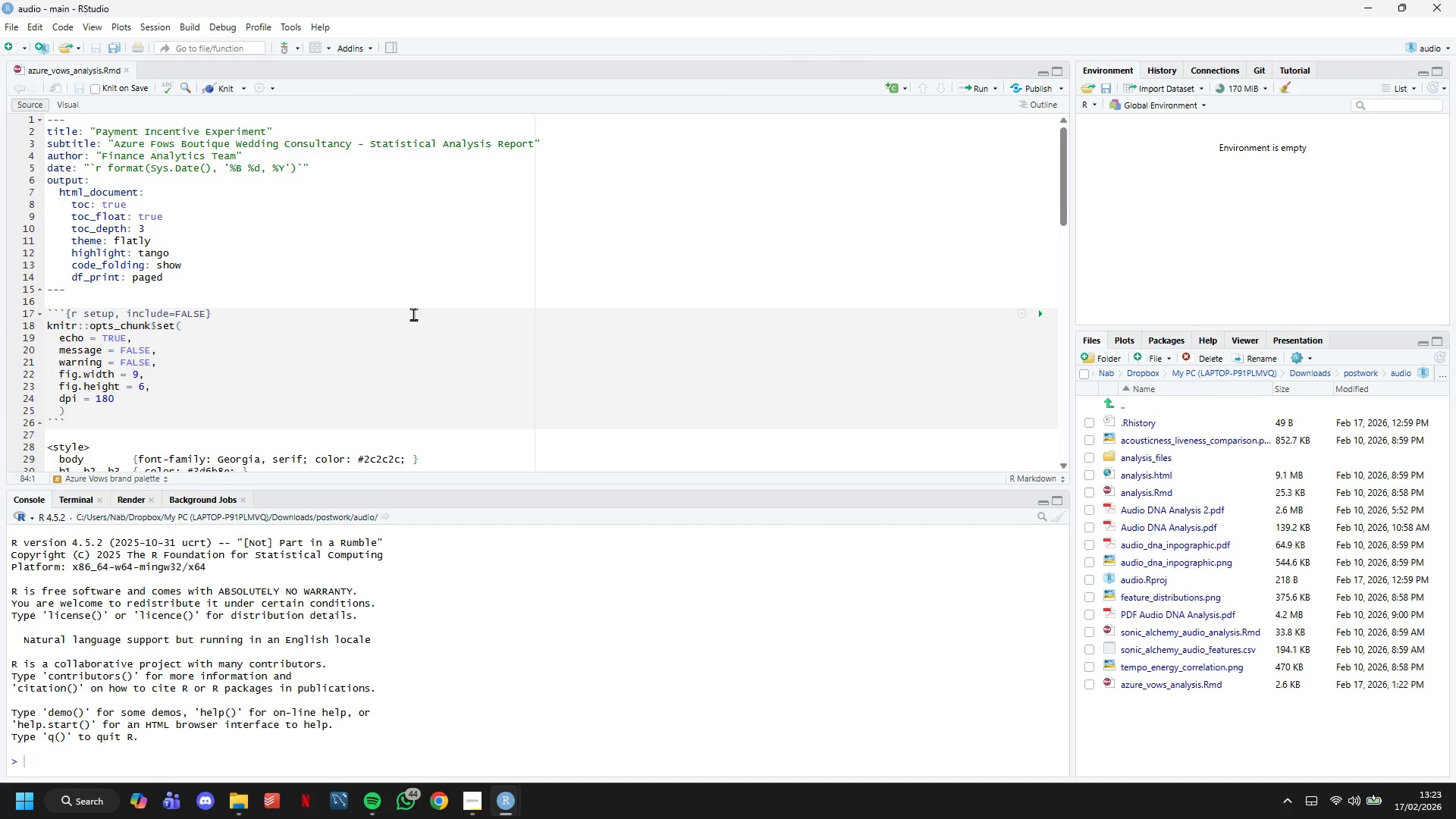 
left_click([158, 266])
 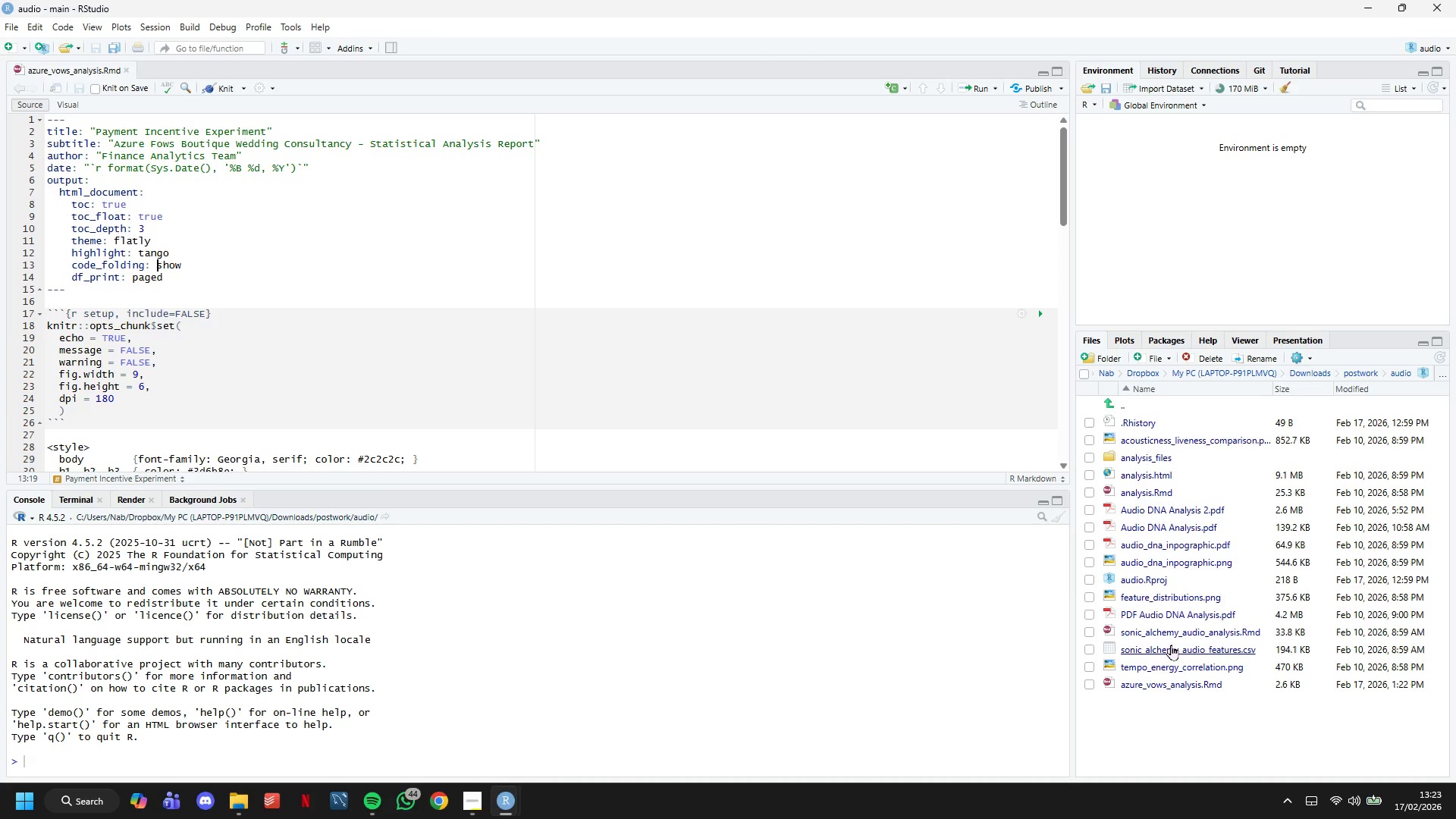 
left_click([1172, 630])
 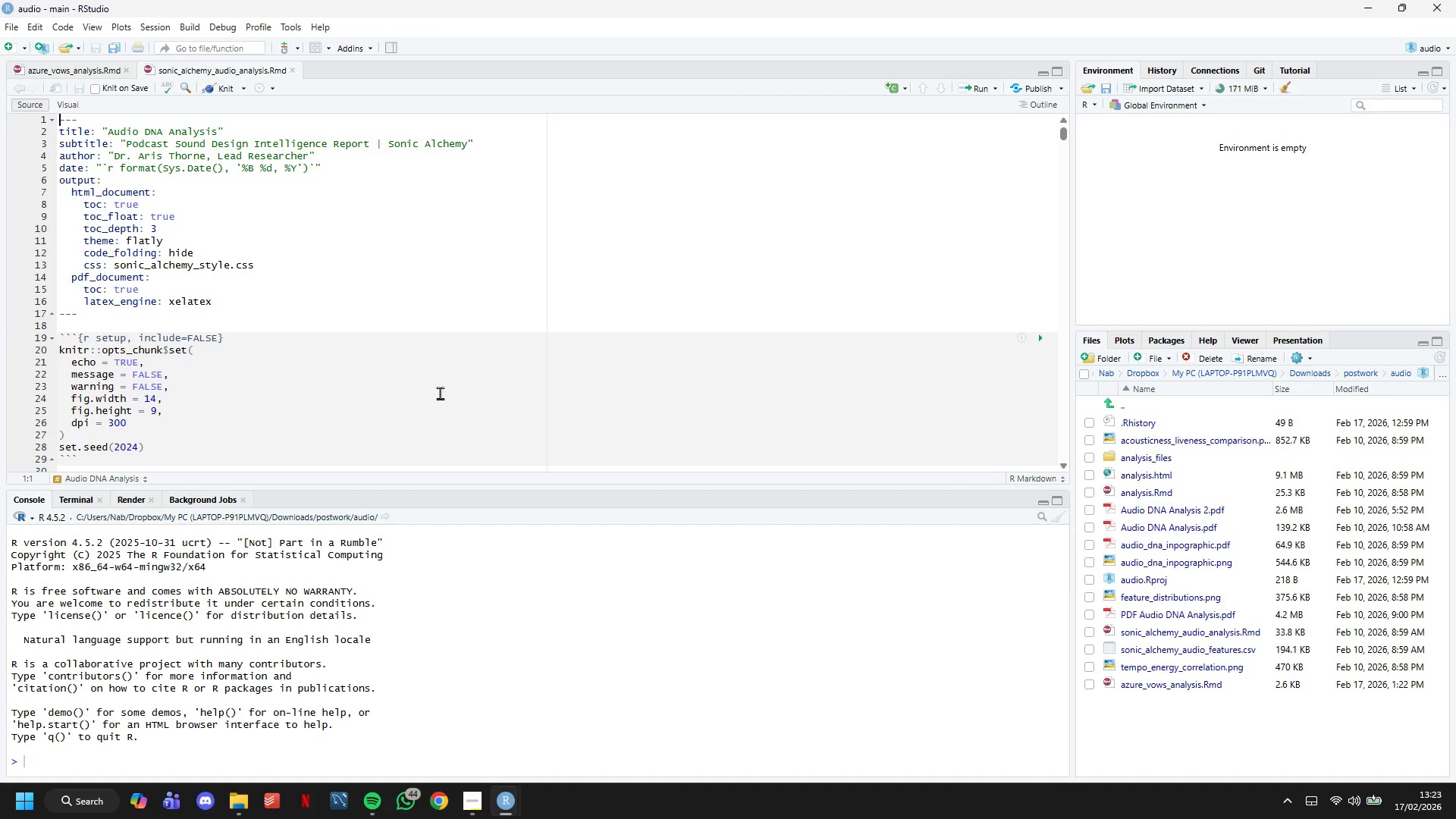 
scroll: coordinate [400, 367], scroll_direction: up, amount: 3.0
 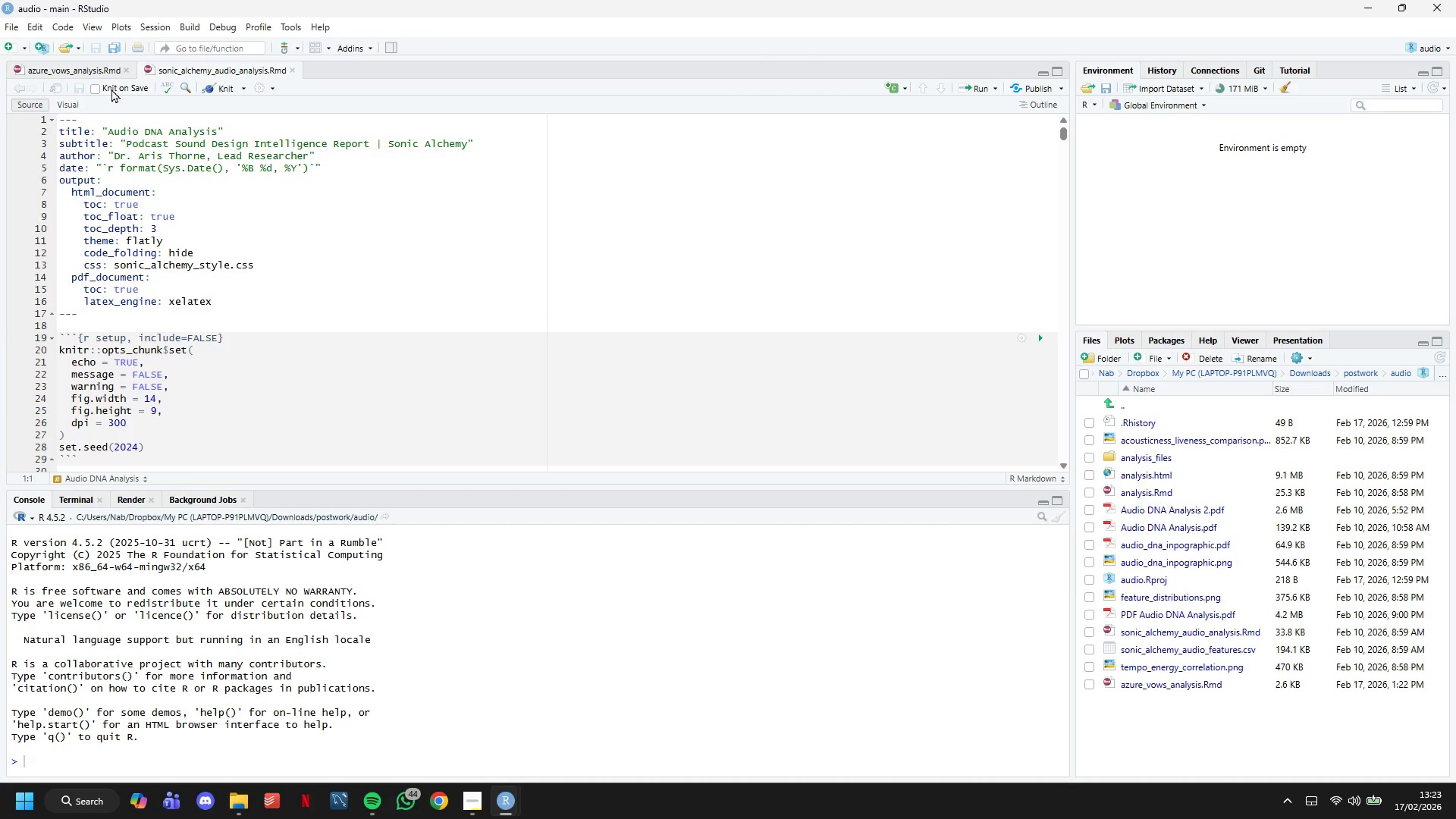 
left_click([89, 69])
 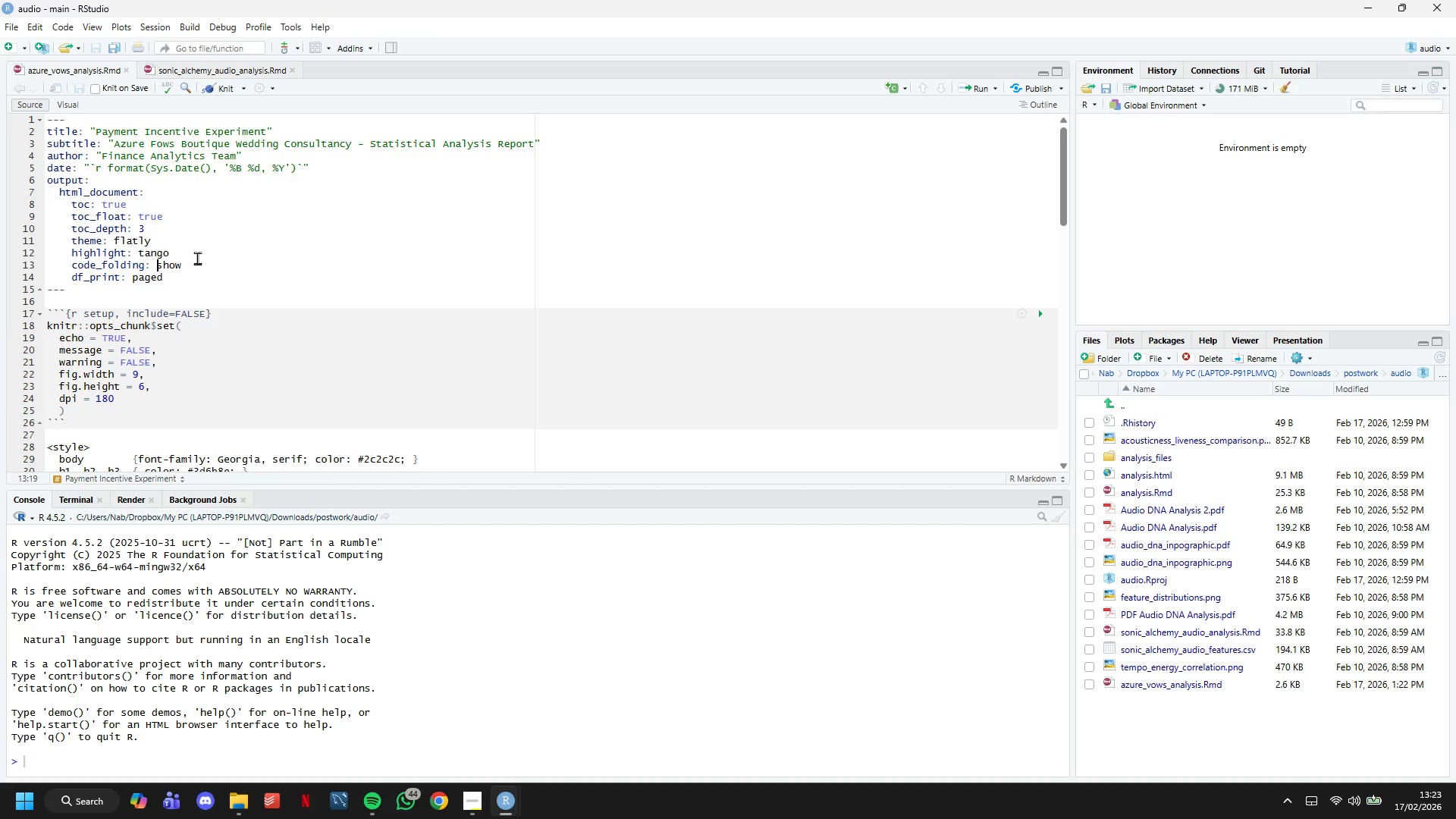 
left_click([197, 258])
 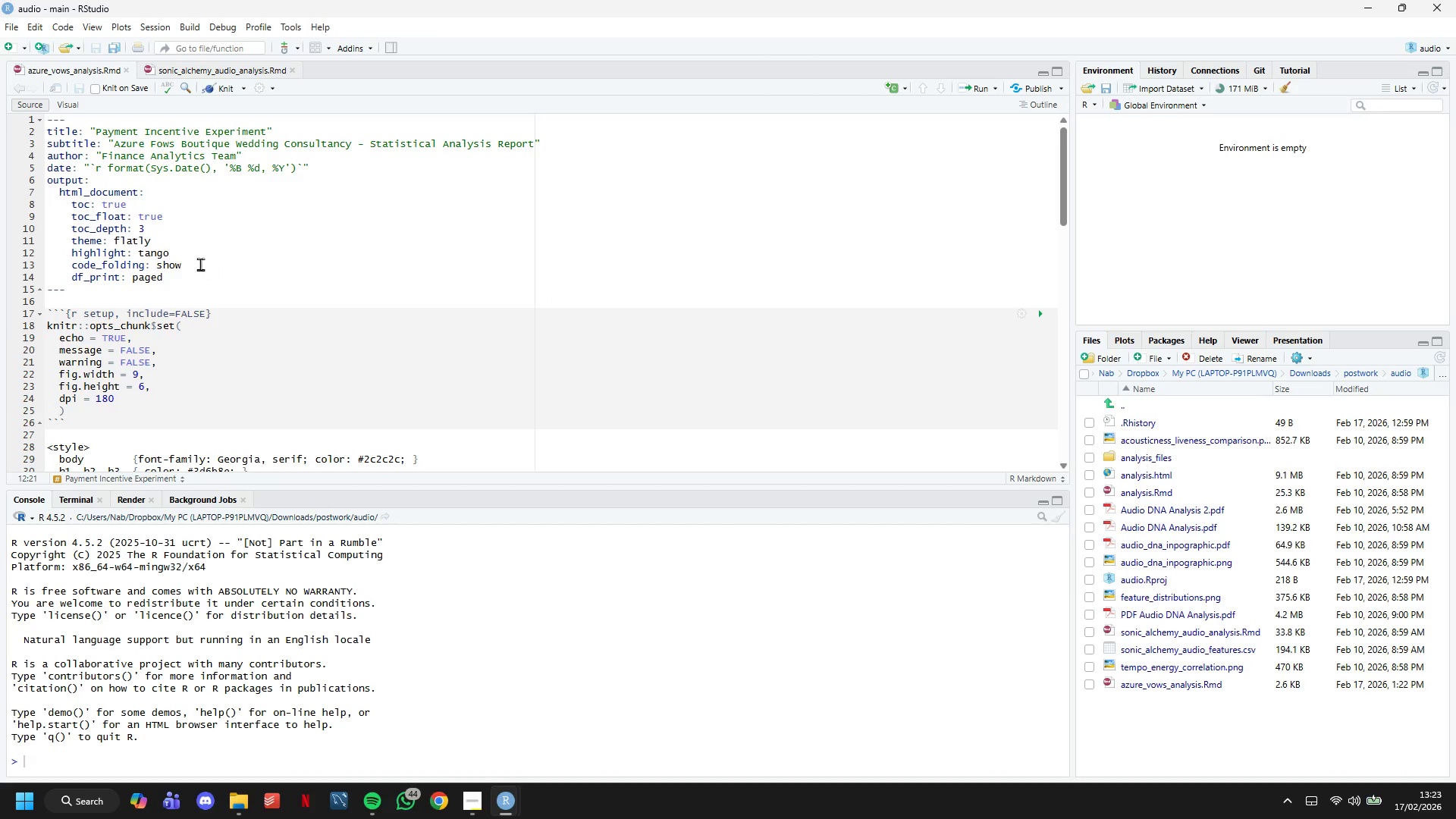 
left_click([200, 264])
 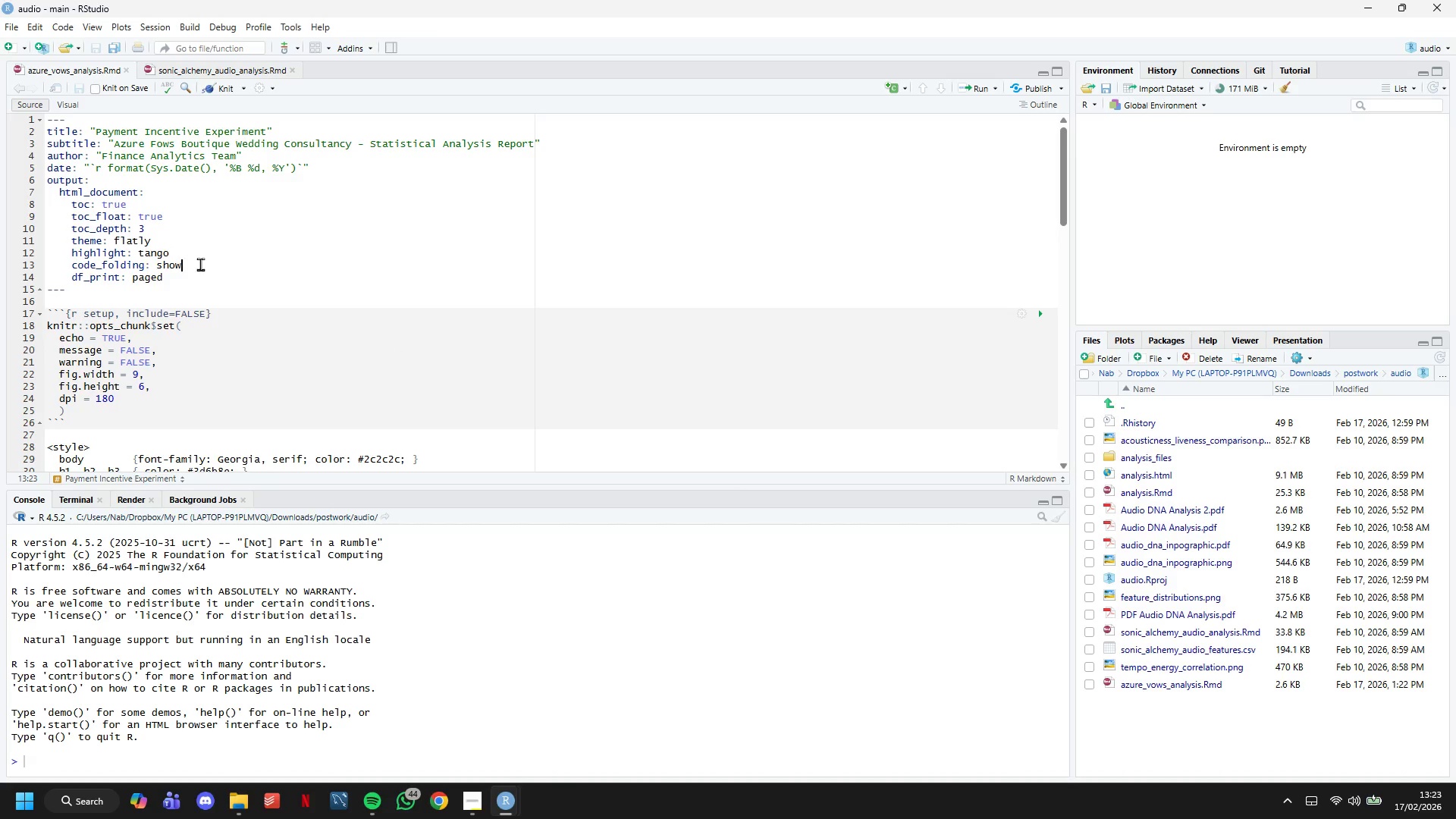 
key(Backspace)
key(Backspace)
key(Backspace)
key(Backspace)
type(hide)
 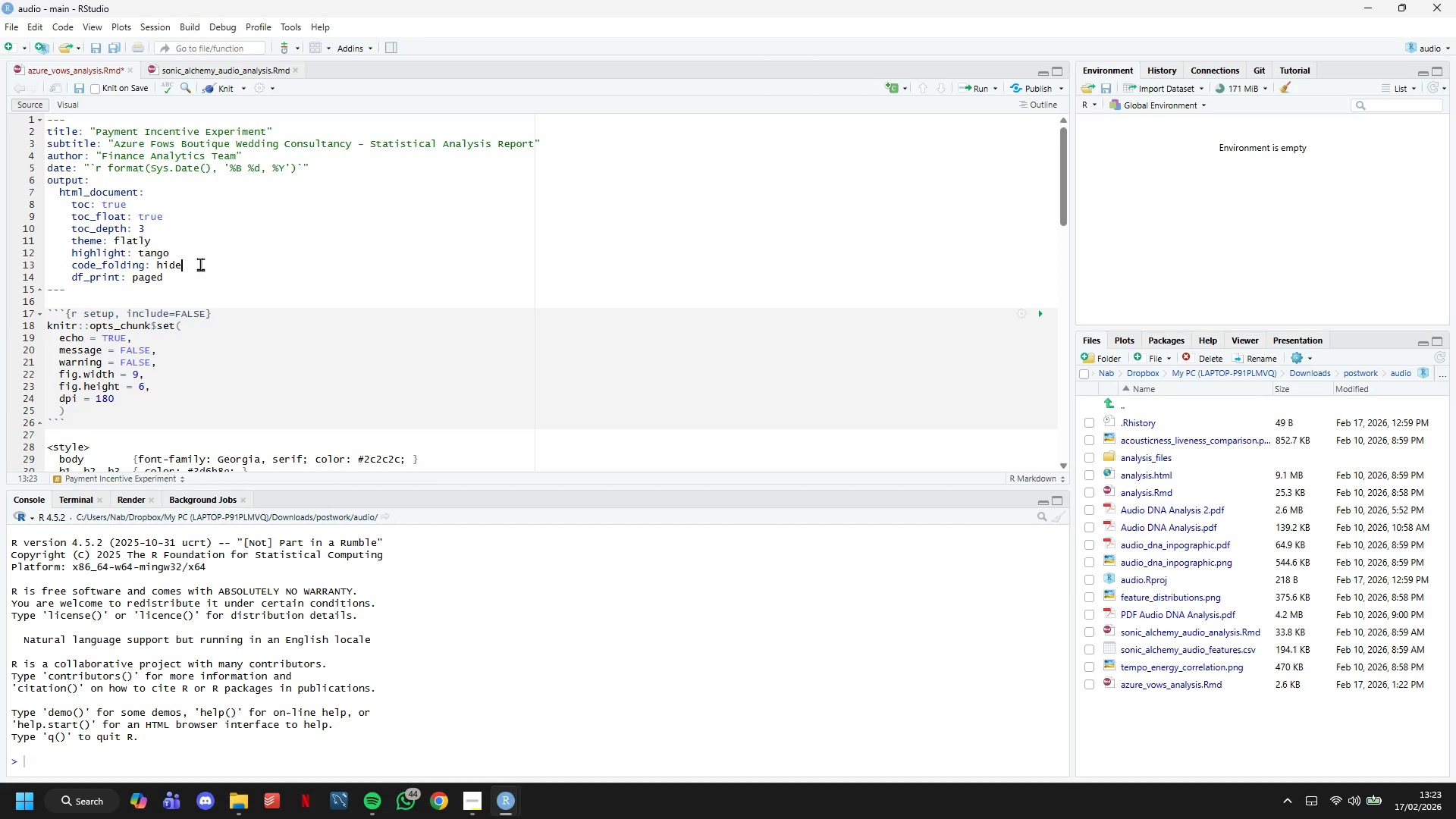 
key(Control+S)
 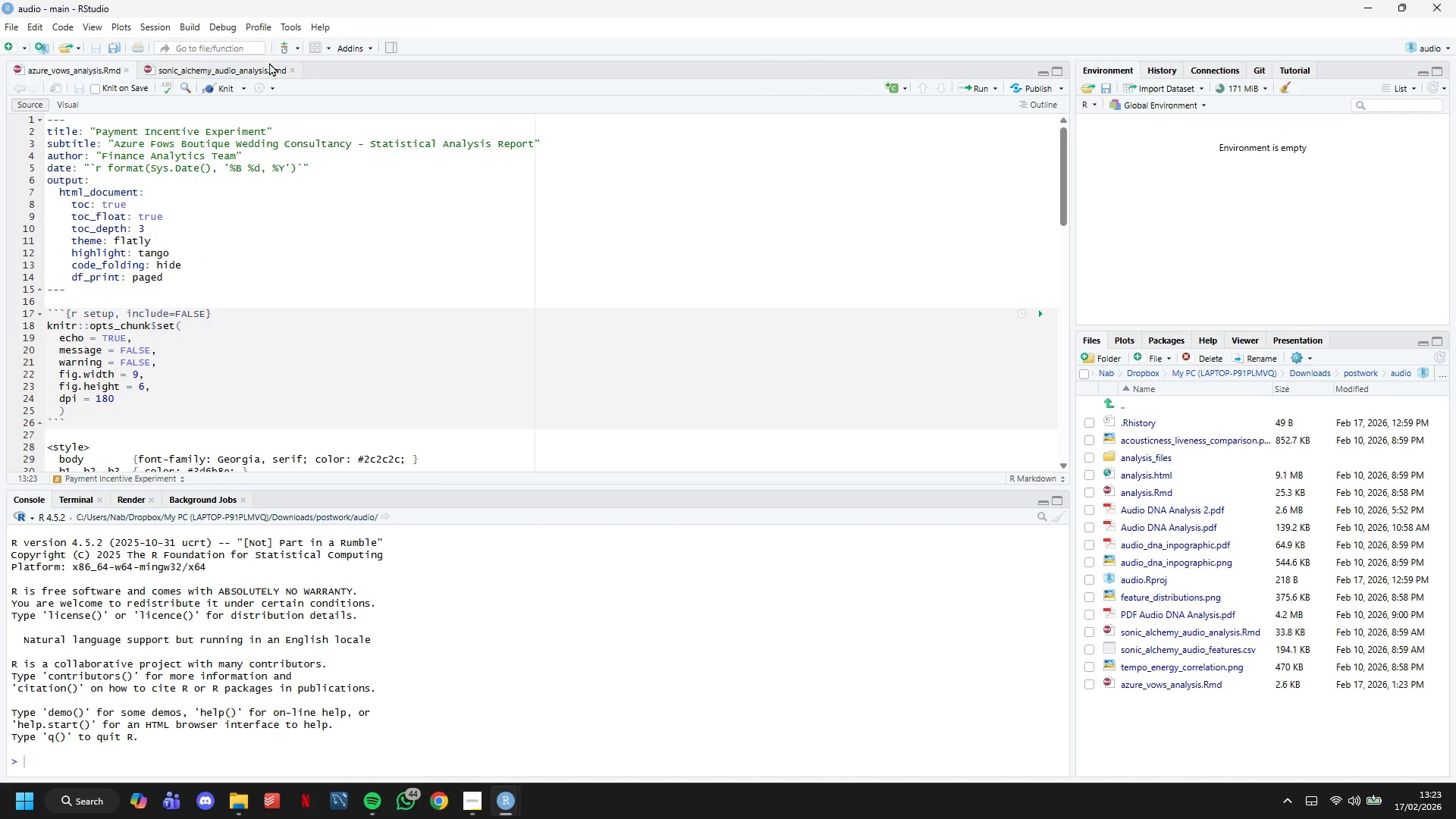 
left_click([292, 69])
 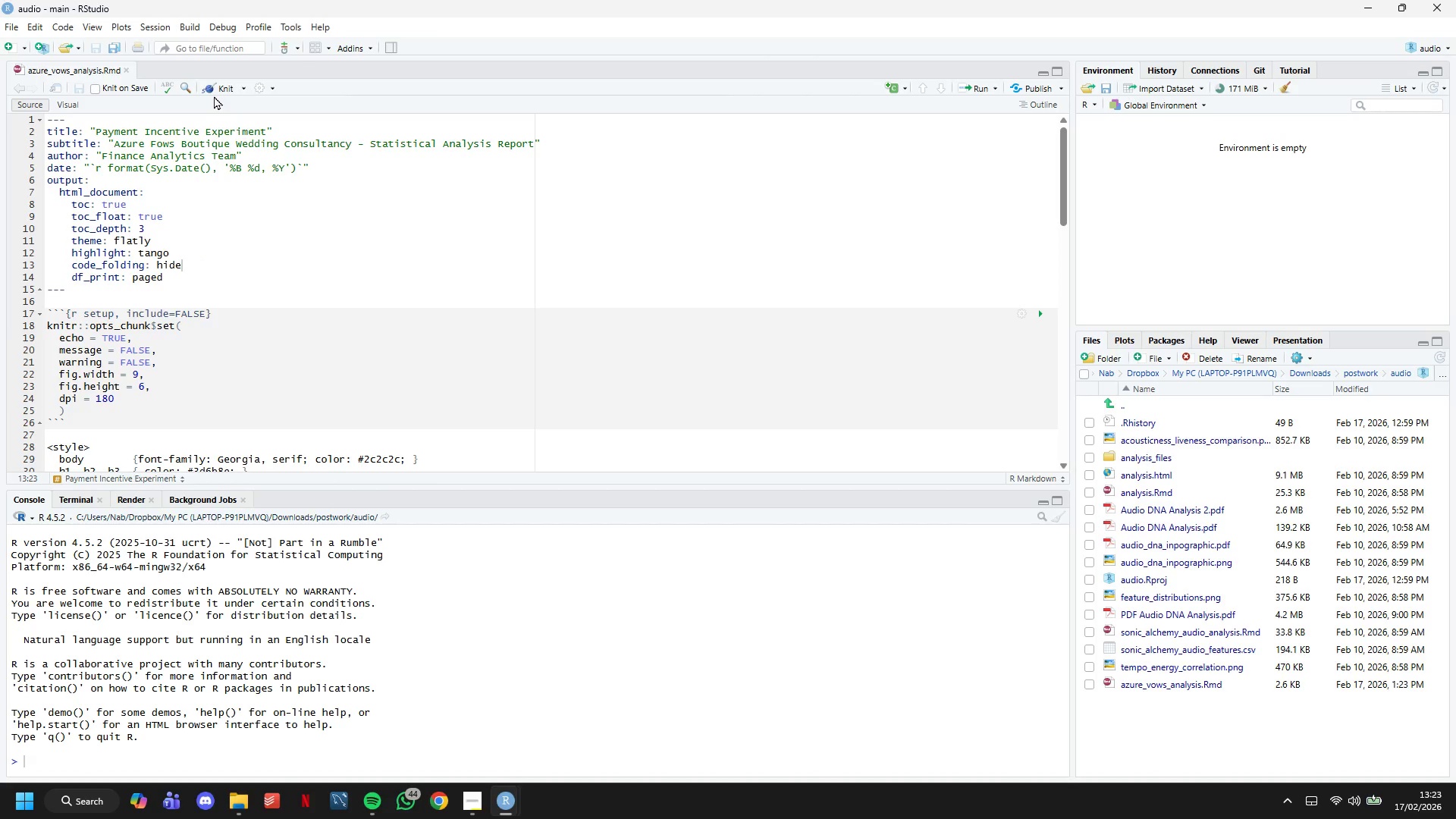 
left_click([212, 91])
 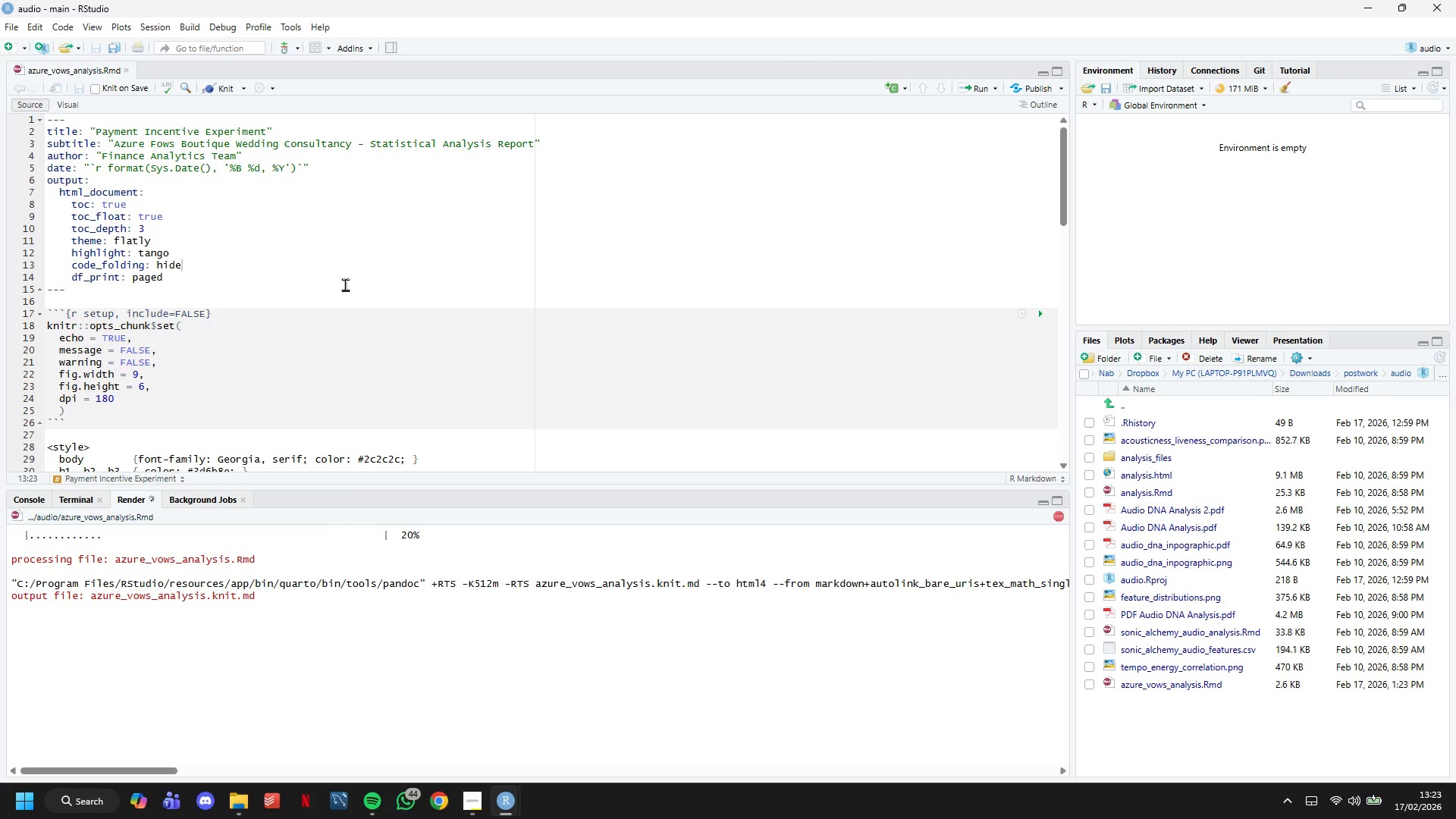 
wait(6.5)
 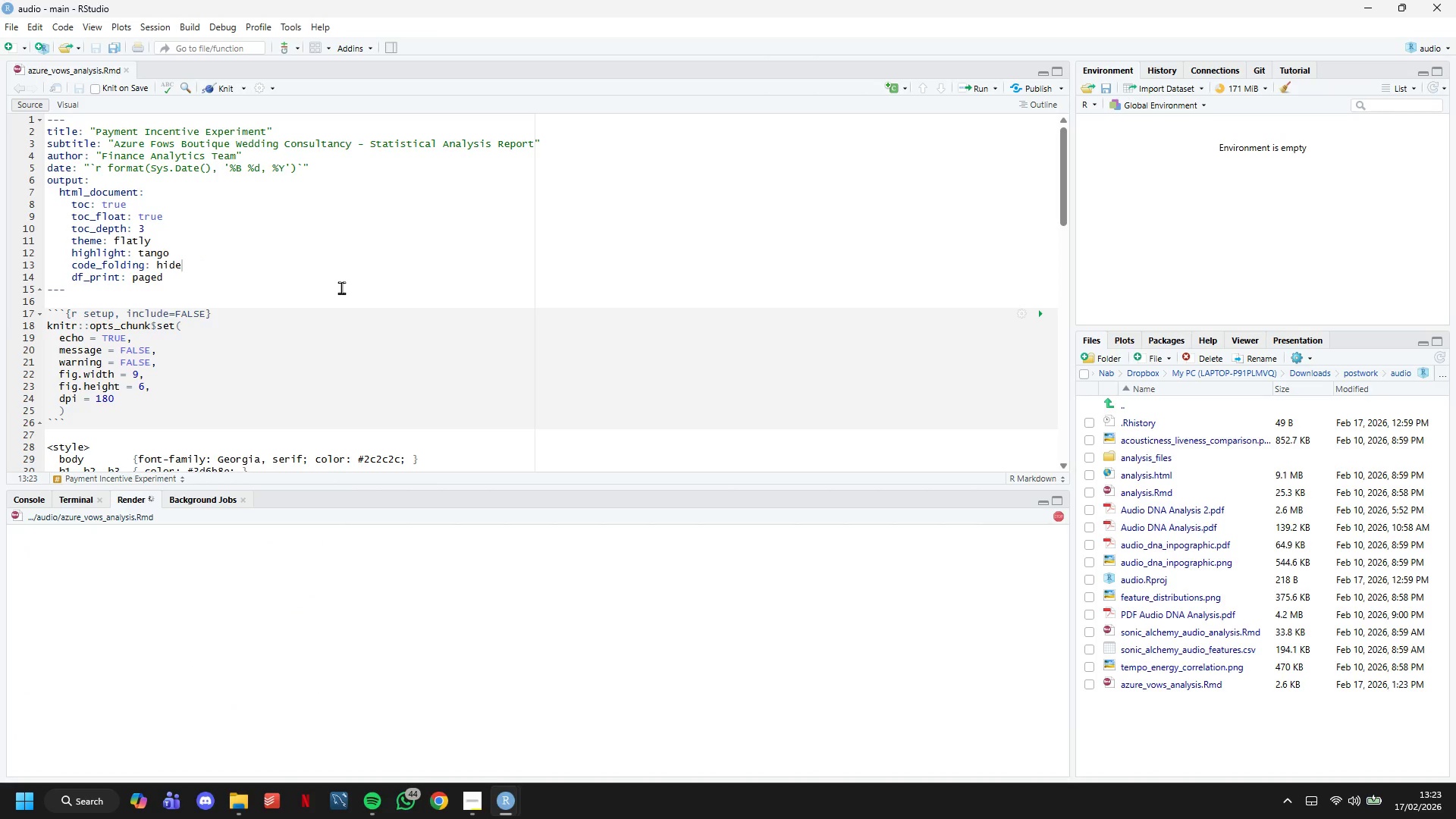 
scroll: coordinate [345, 284], scroll_direction: down, amount: 5.0
 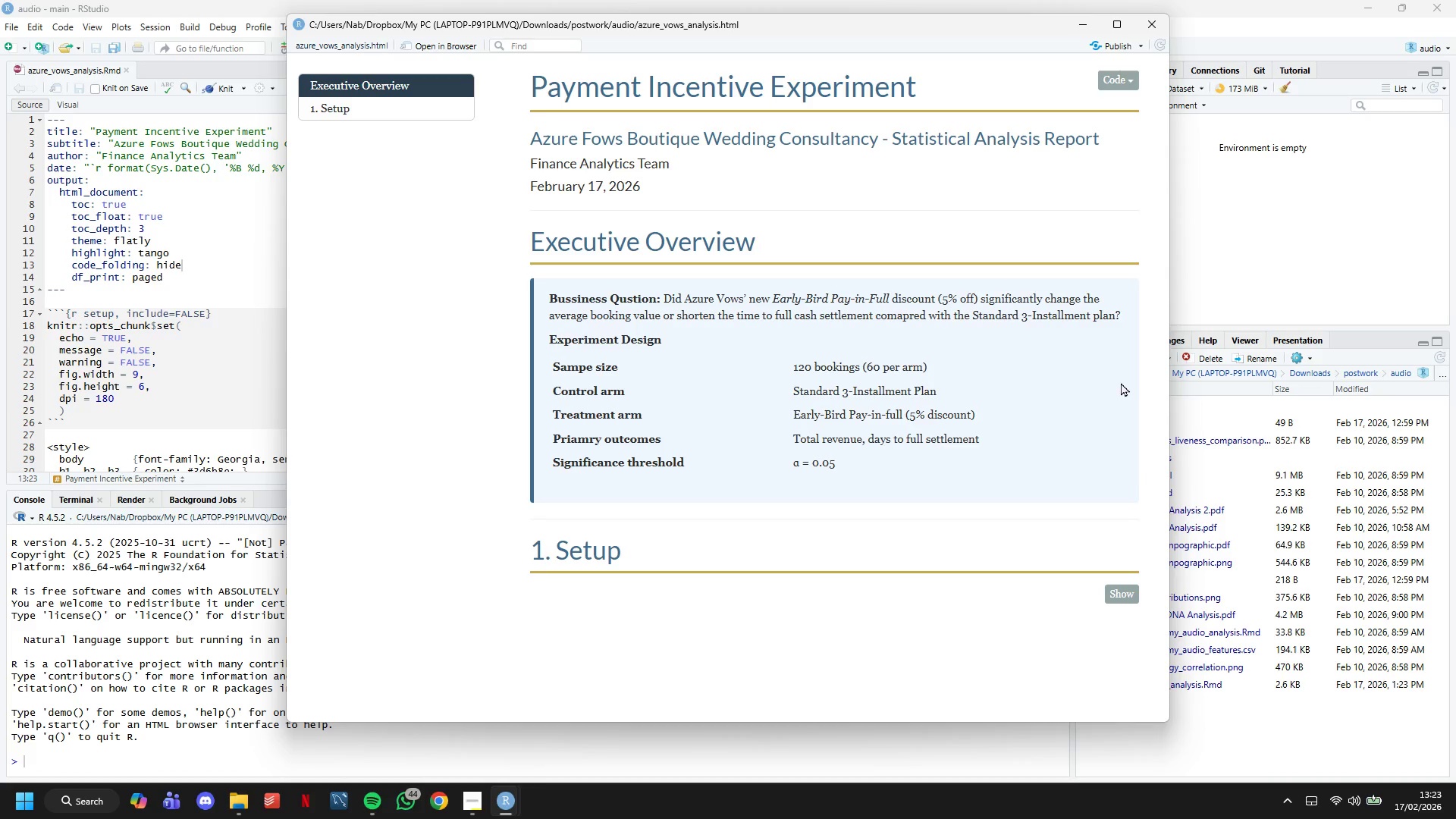 
left_click([114, 363])
 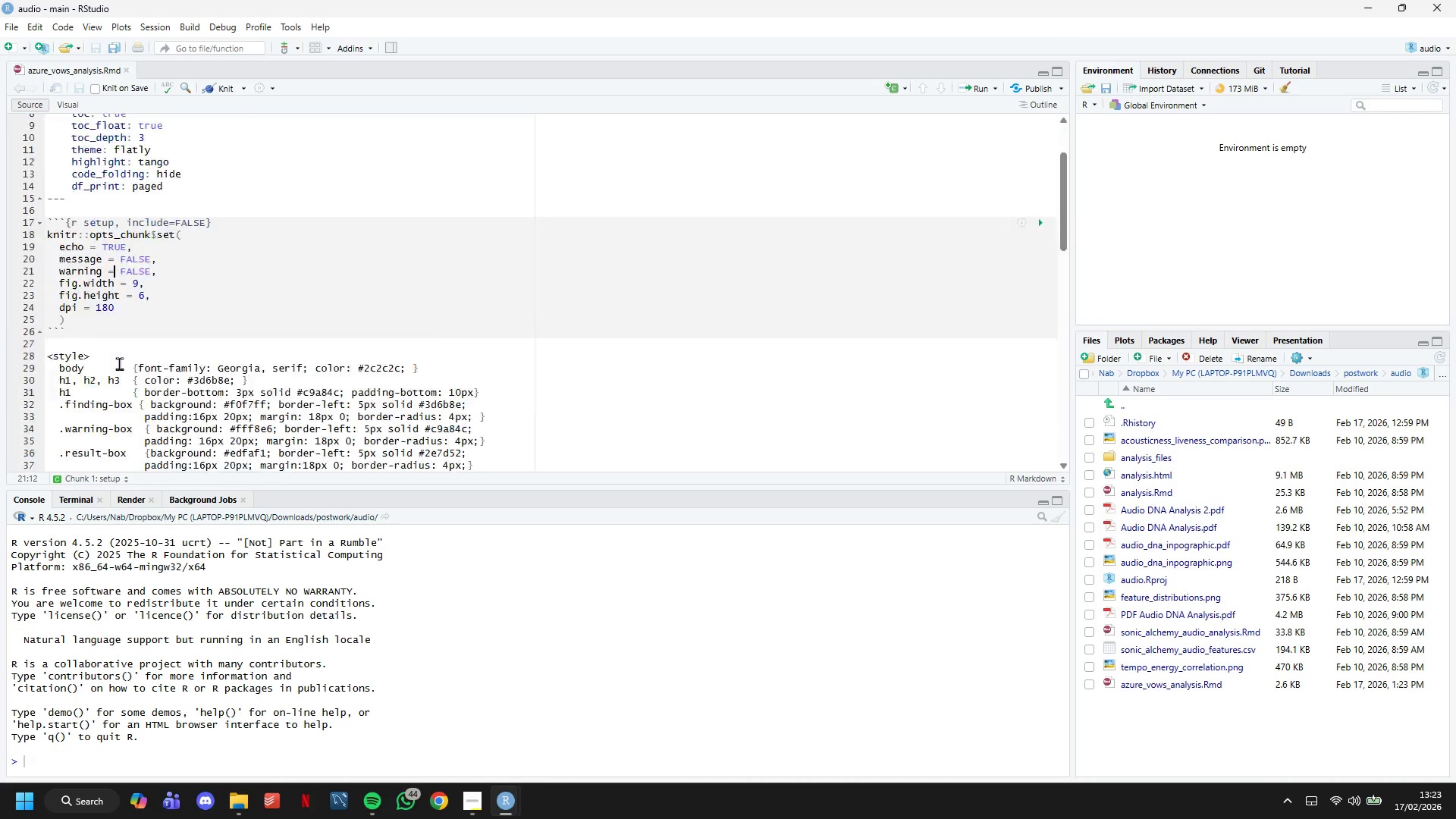 
scroll: coordinate [172, 323], scroll_direction: down, amount: 21.0
 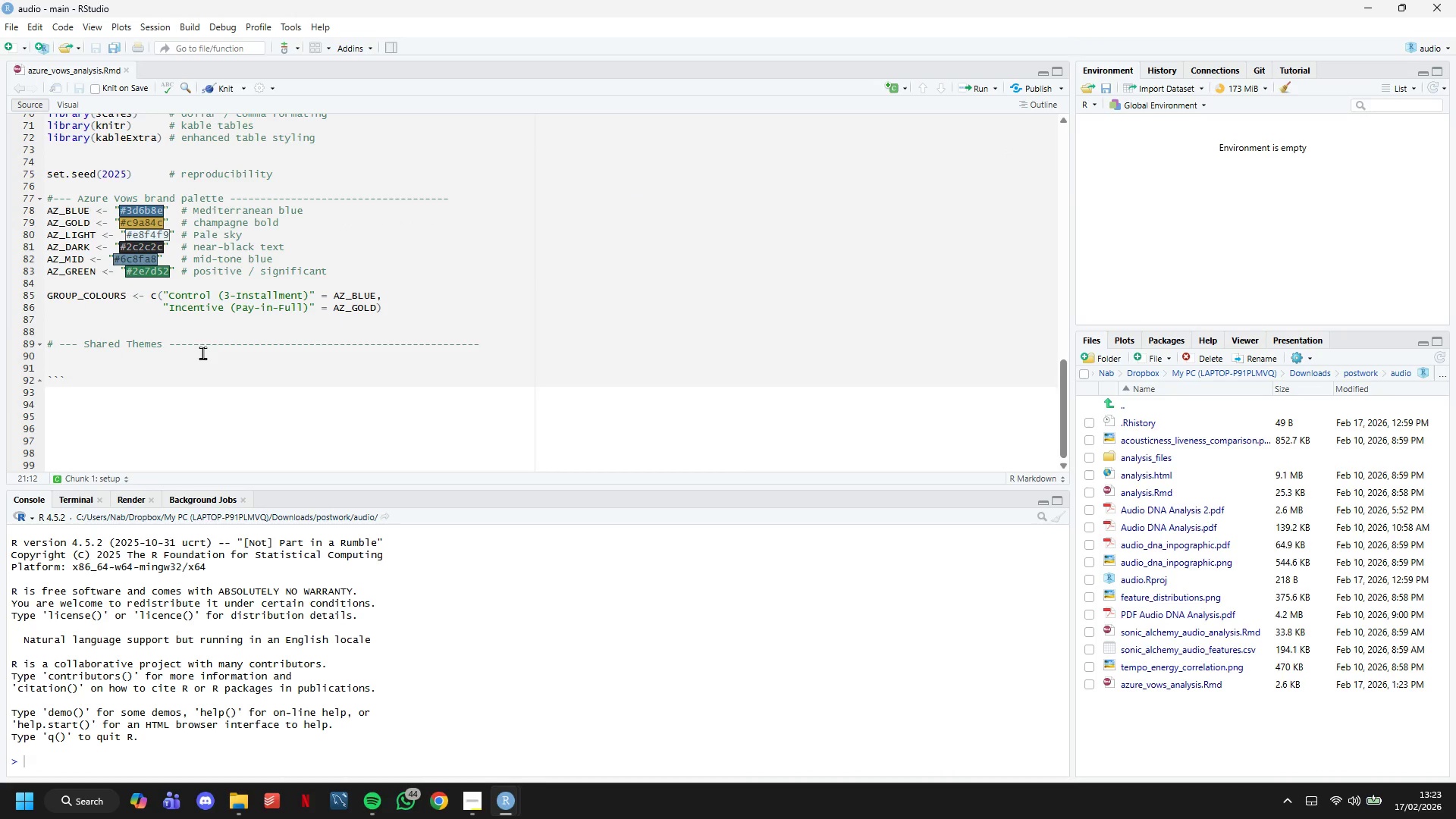 
left_click([204, 353])
 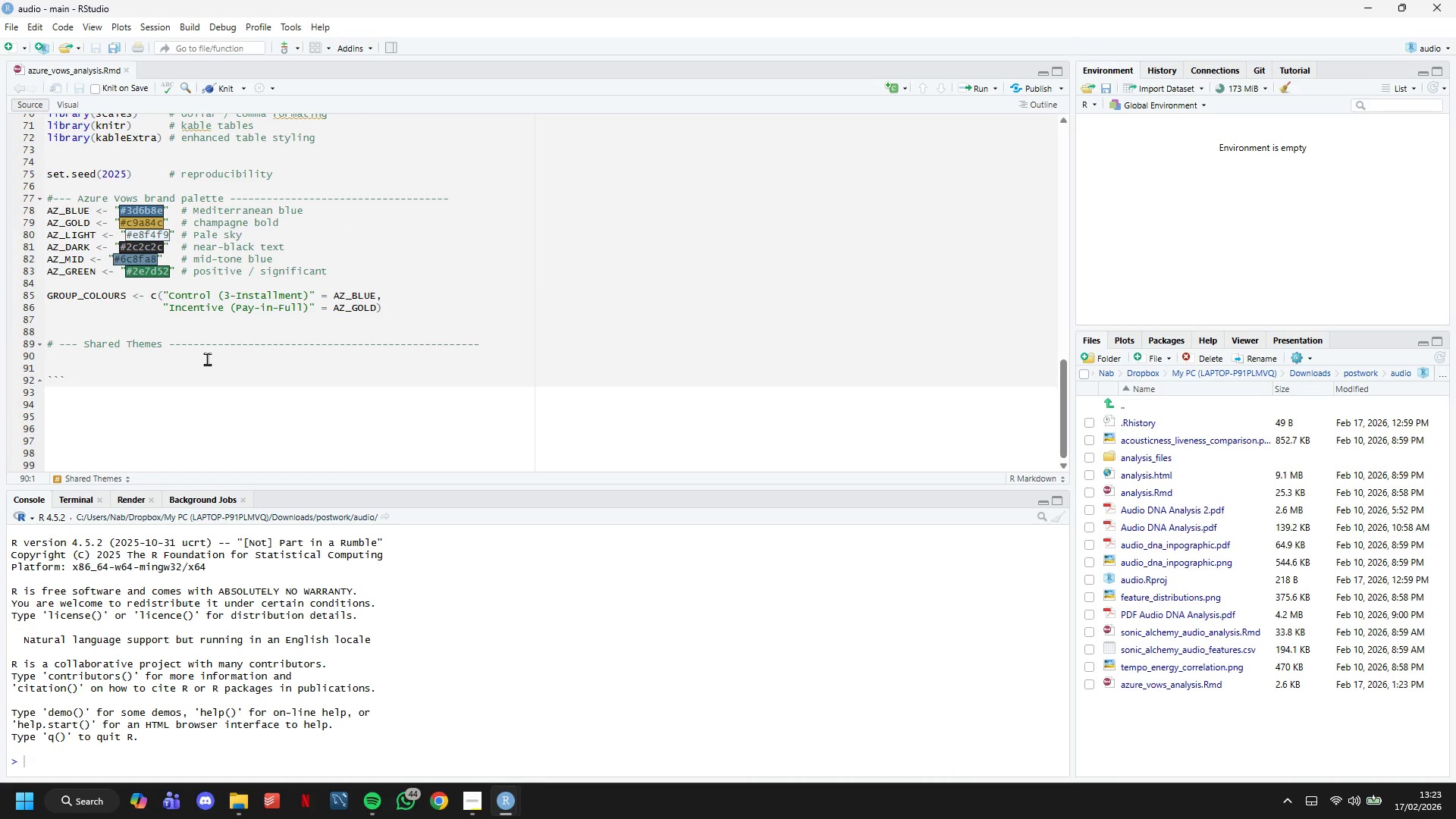 
type(theme_azure <- fuction)
key(Backspace)
key(Backspace)
key(Backspace)
key(Backspace)
key(Backspace)
type(nction(base_size = 13)
 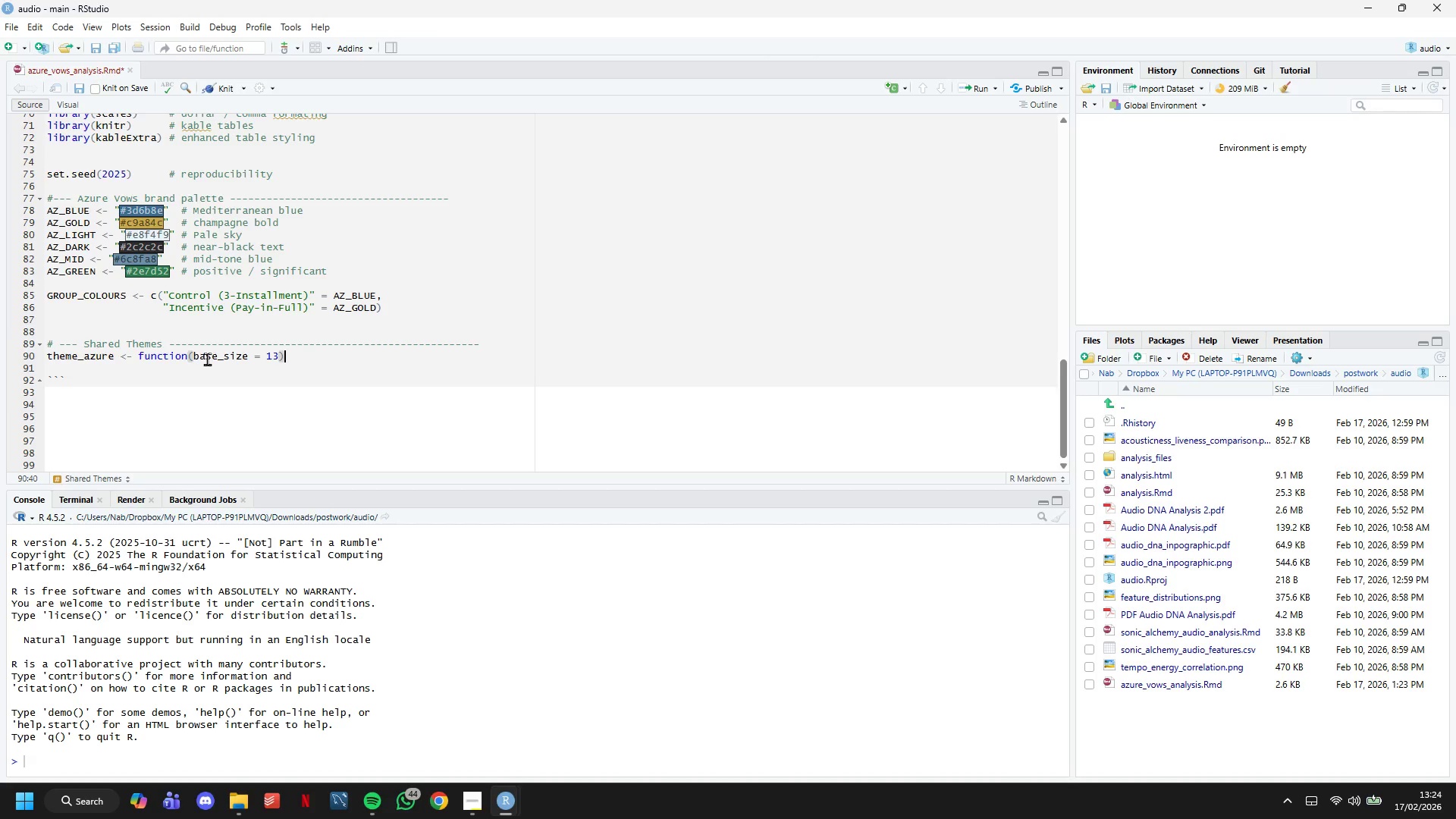 
 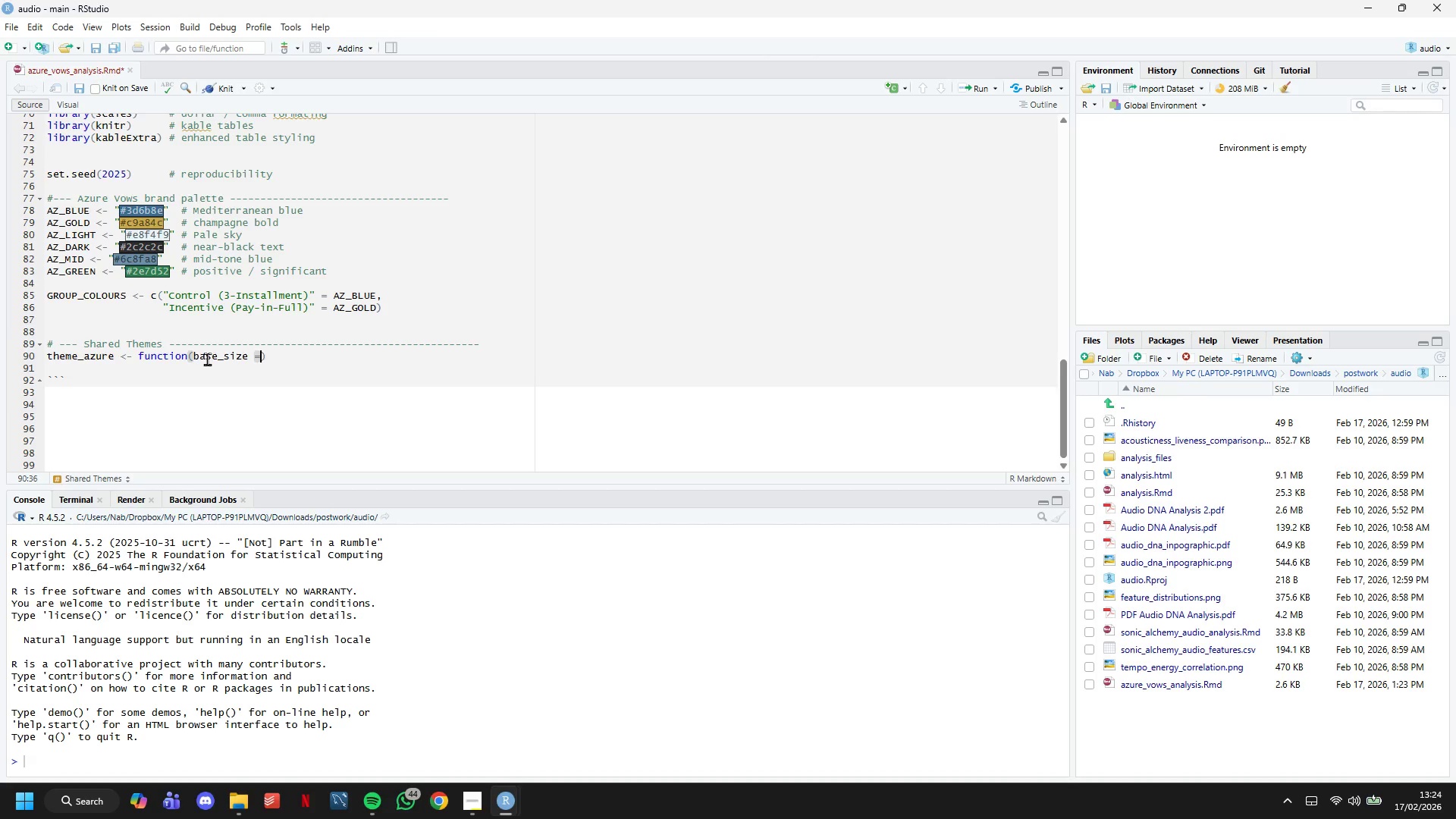 
key(ArrowRight)
 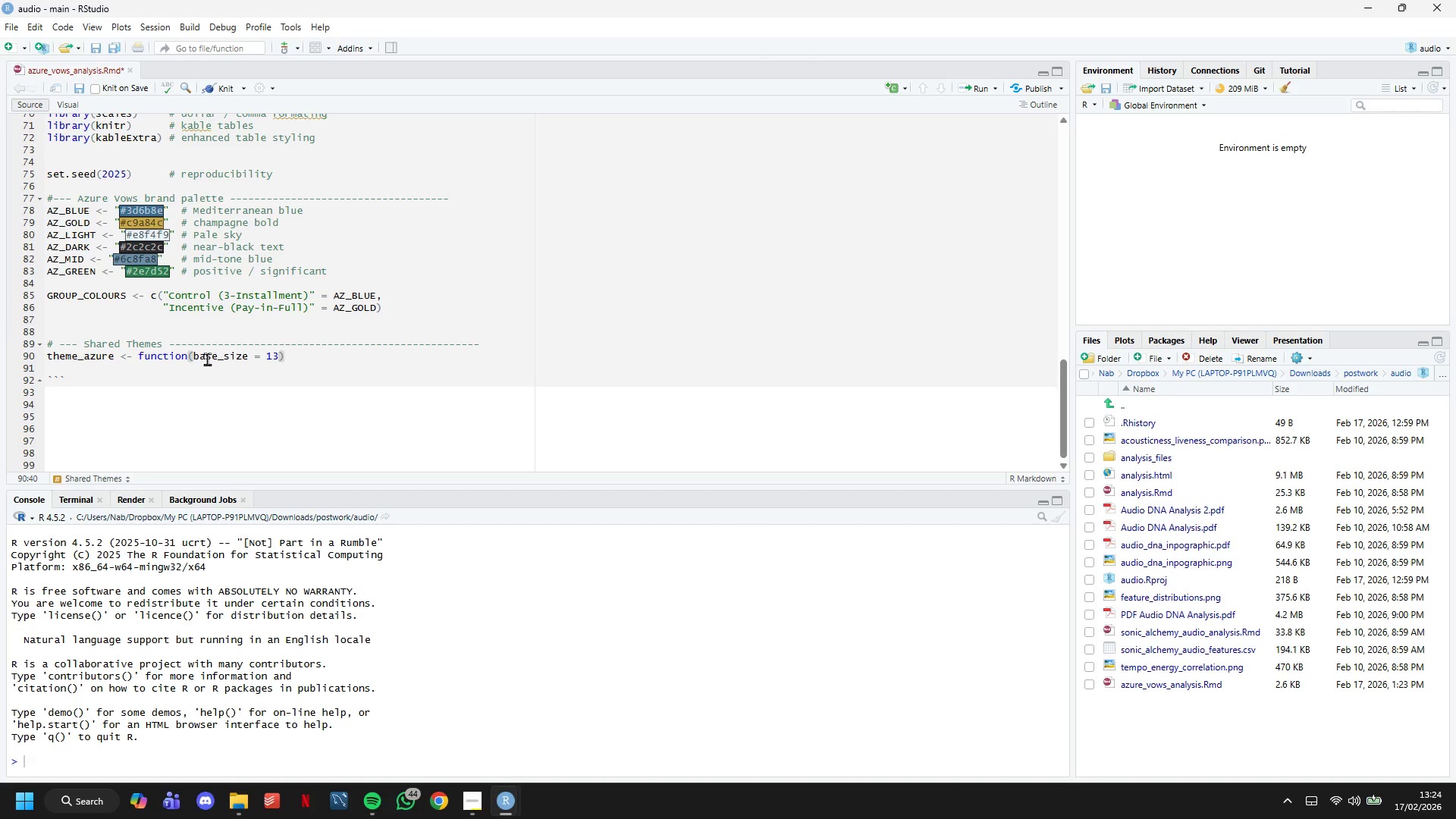 
key(Space)
 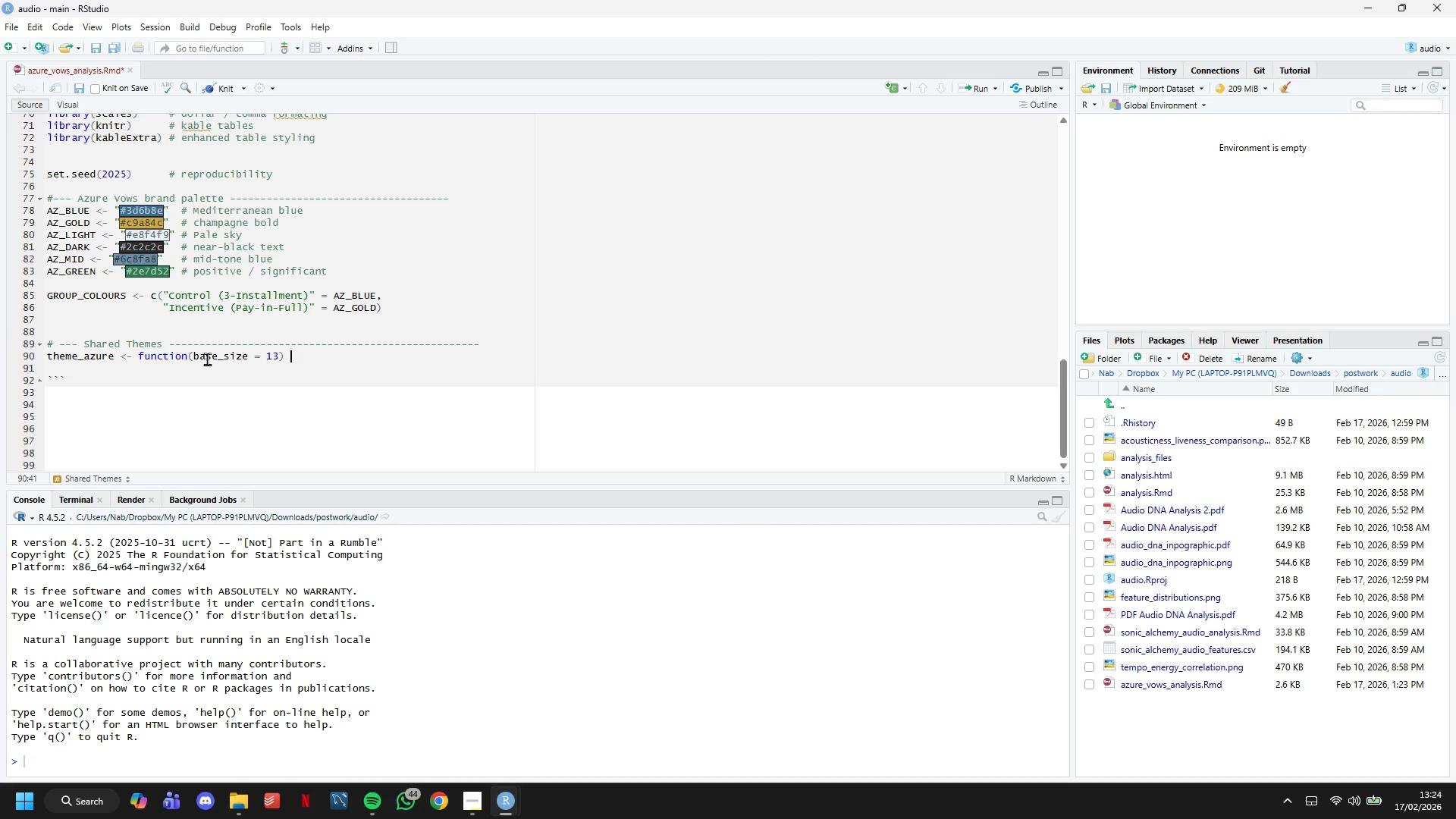 
key(Shift+BracketLeft)
 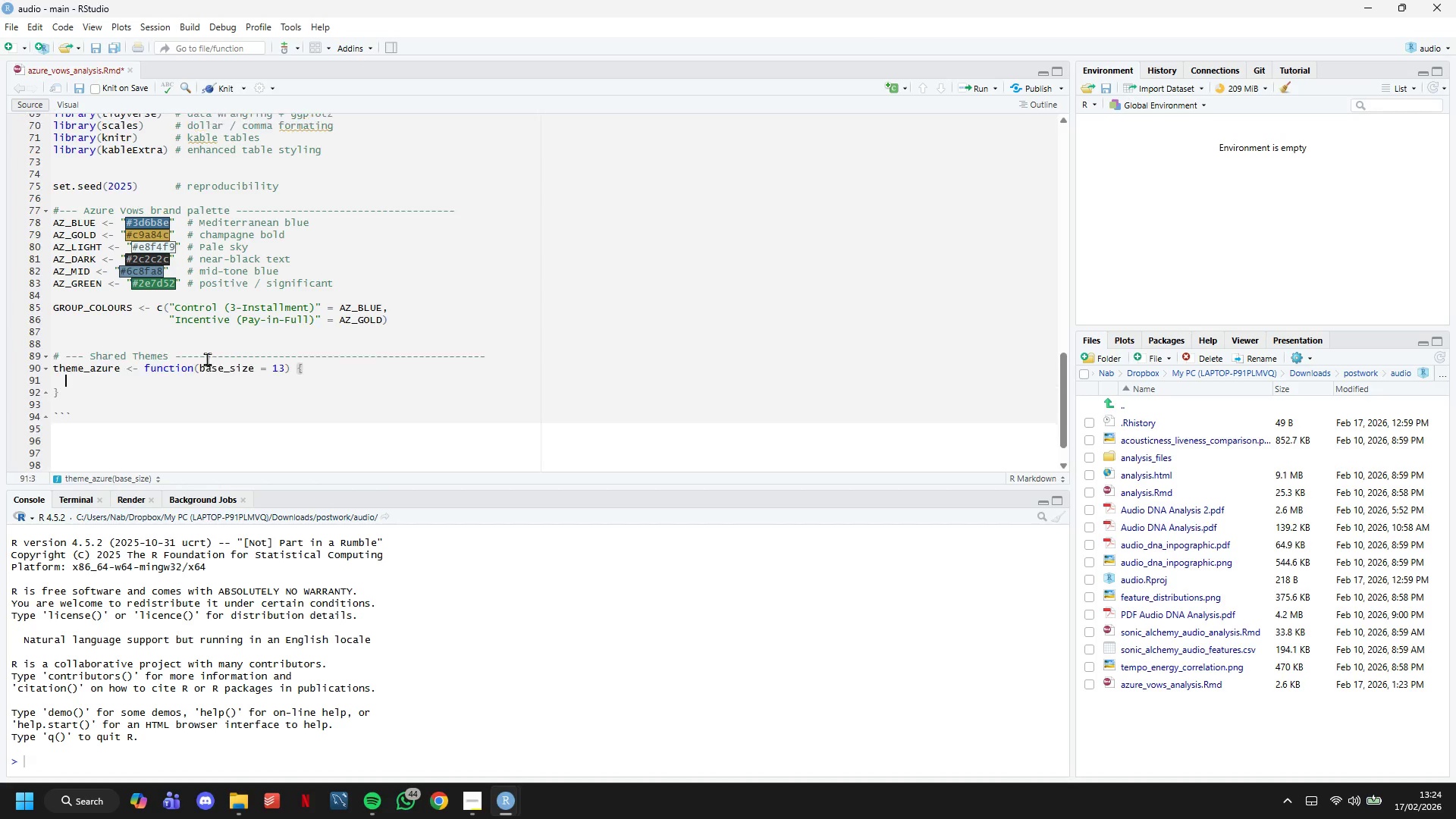 
key(Enter)
 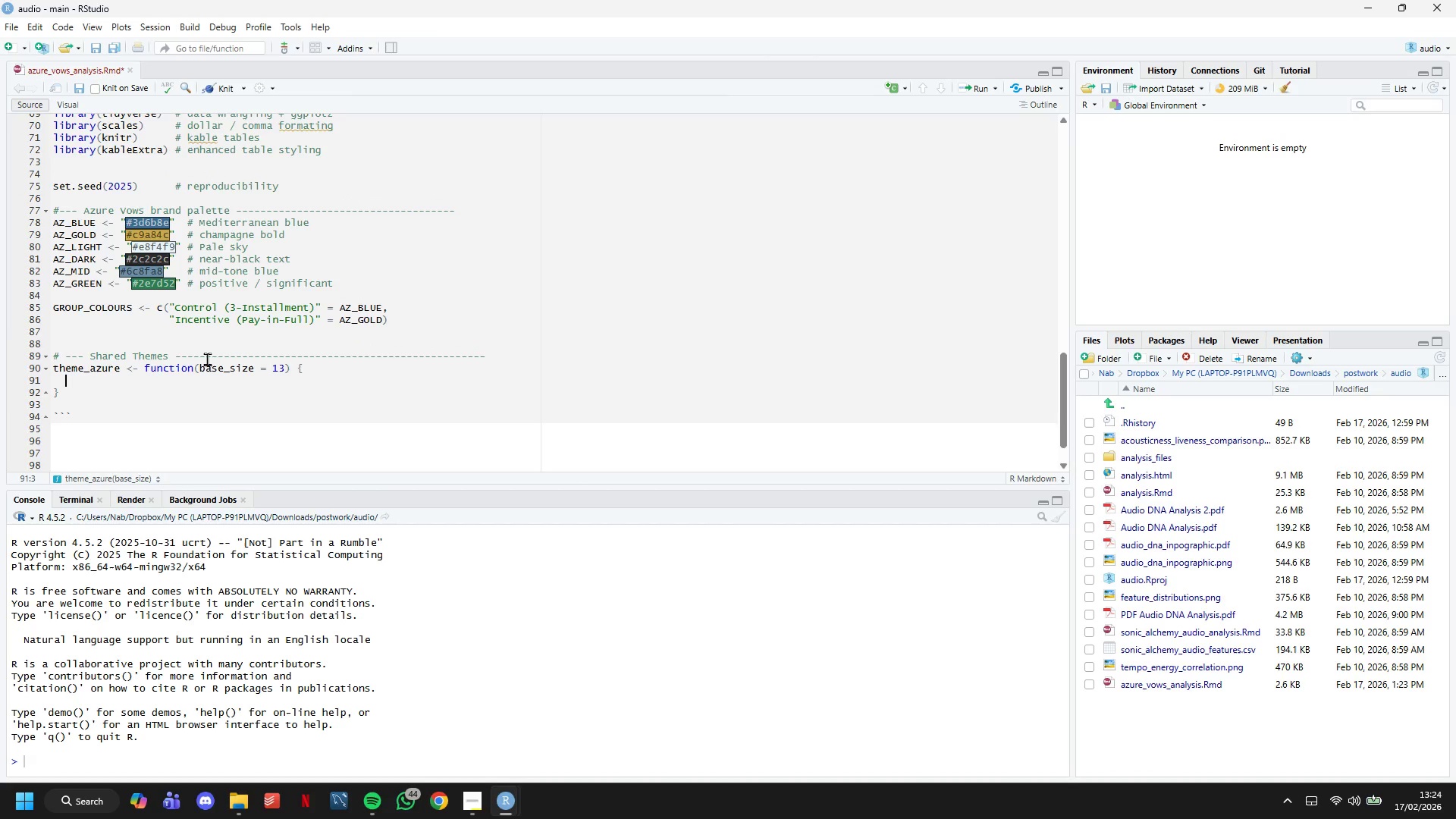 
type(theme_minimal(base_size = base_size)
 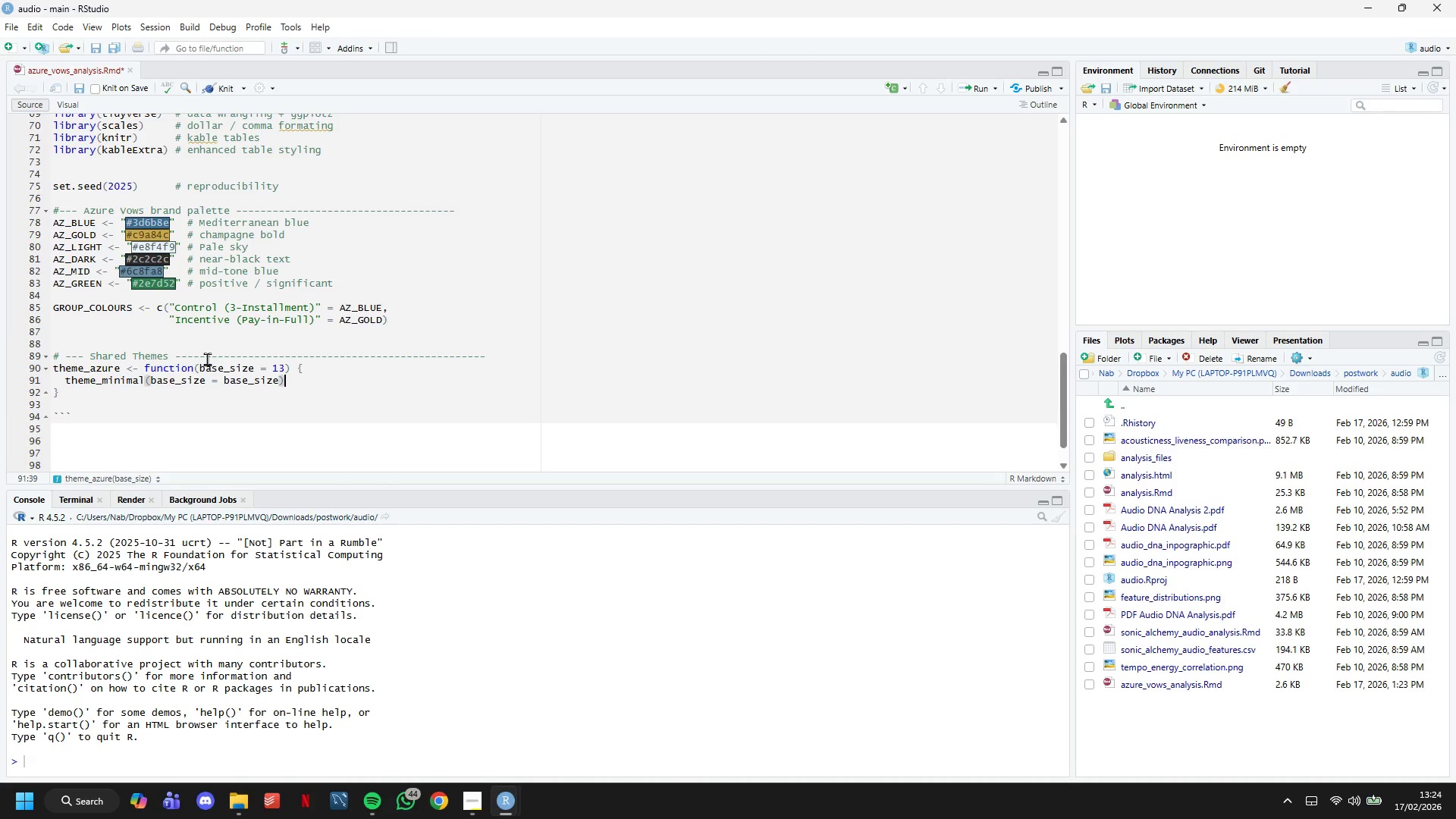 
 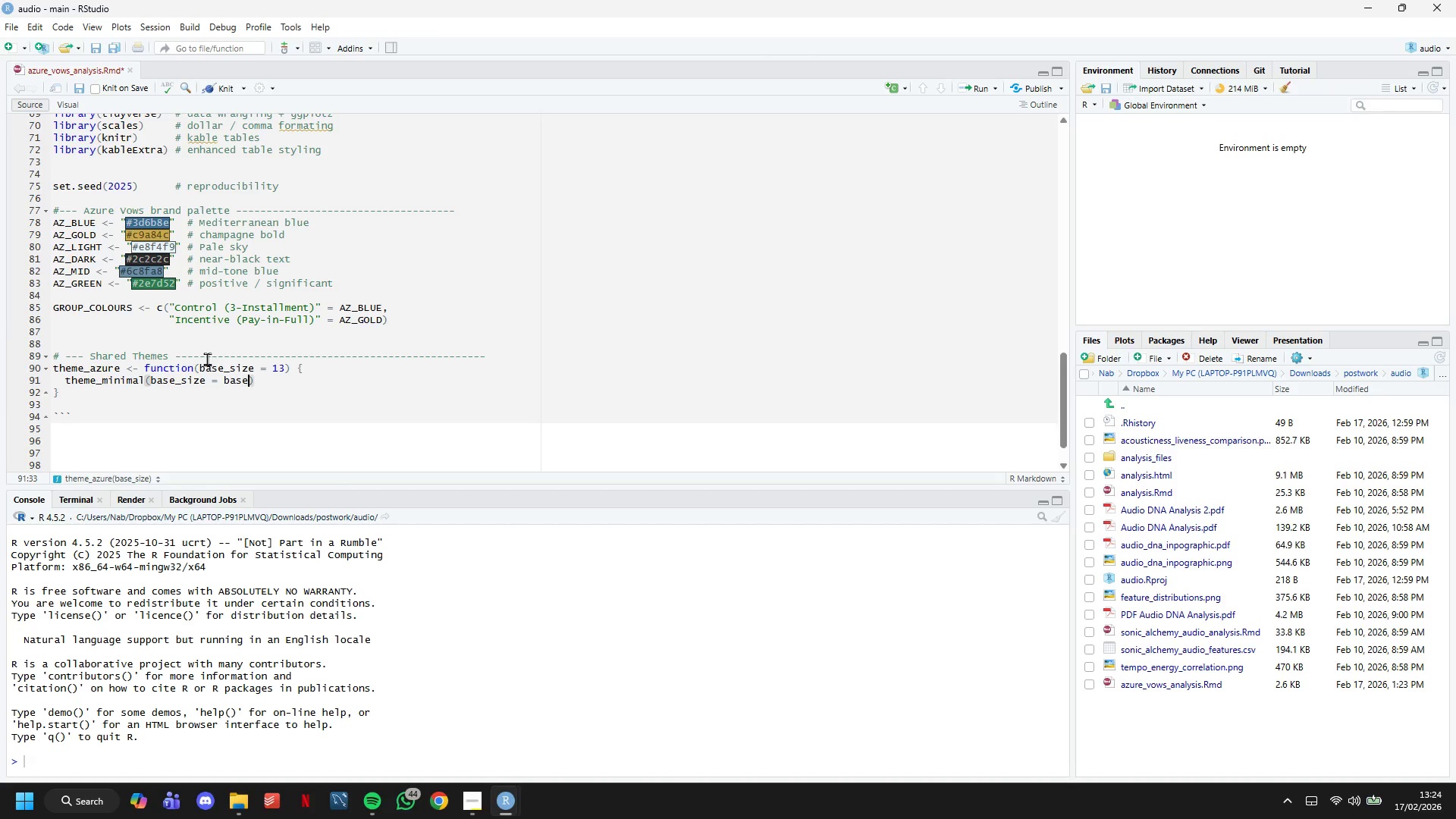 
key(ArrowRight)
 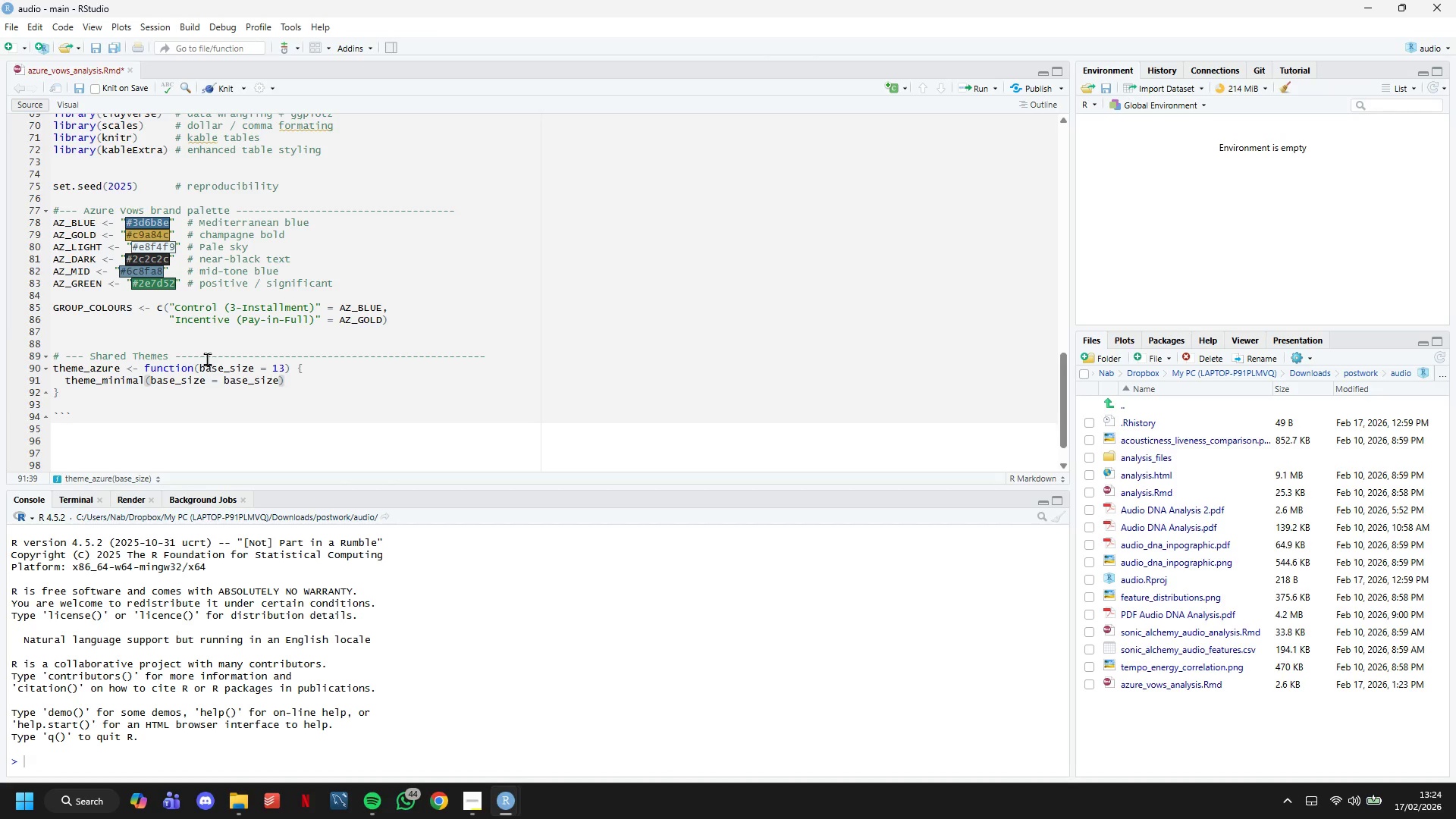 
key(Space)
 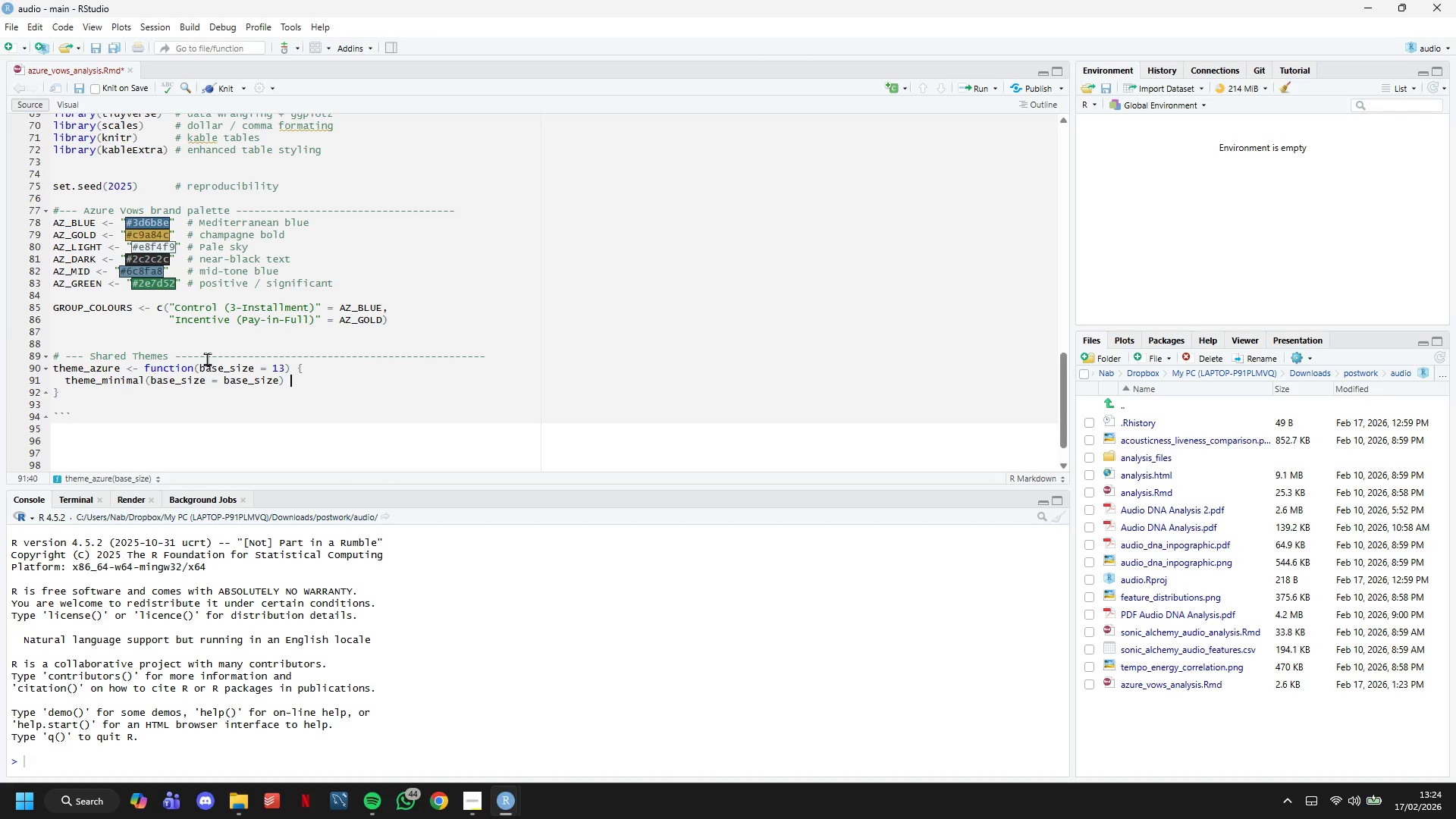 
key(Shift+Equal)
 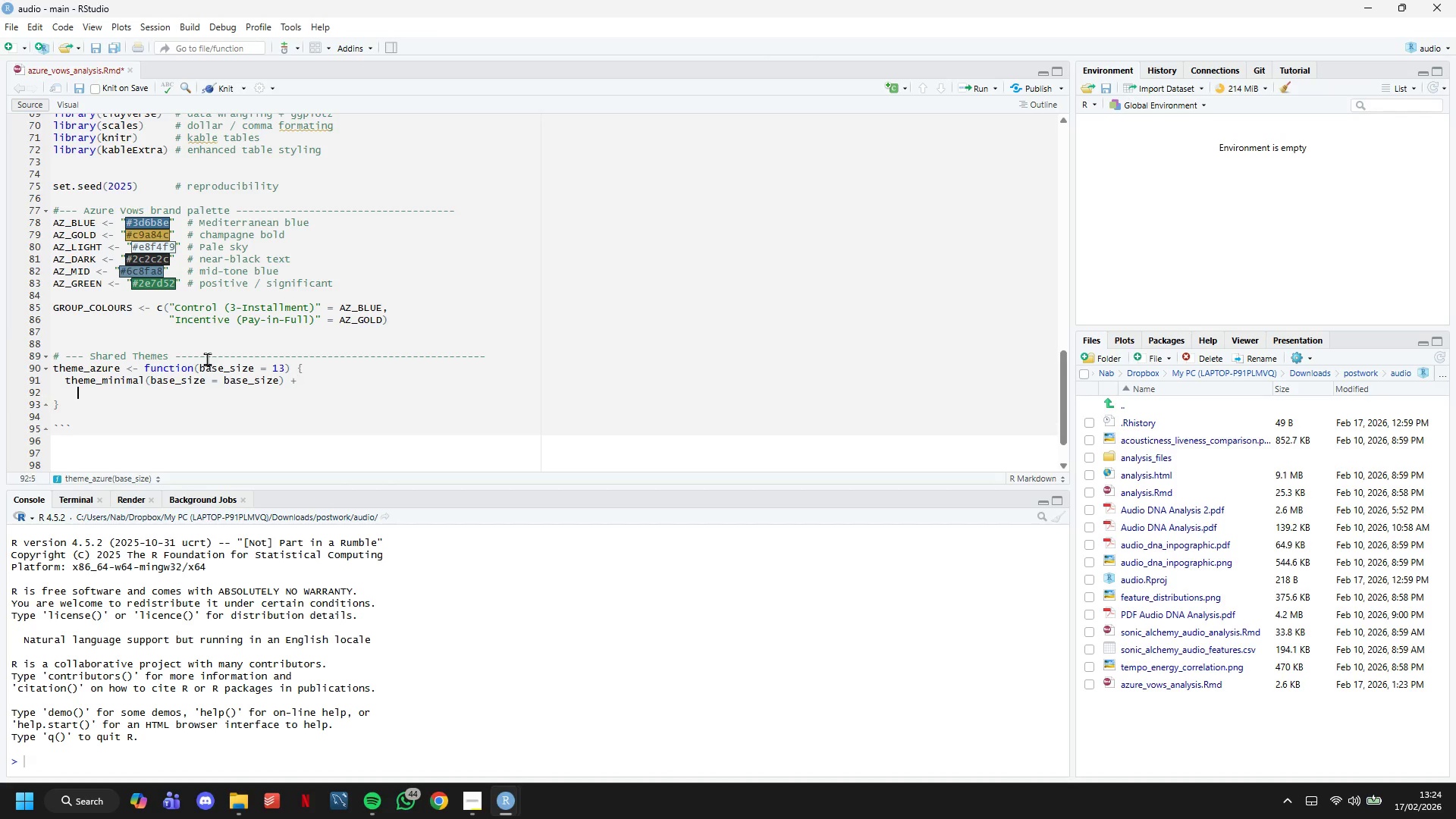 
key(Enter)
 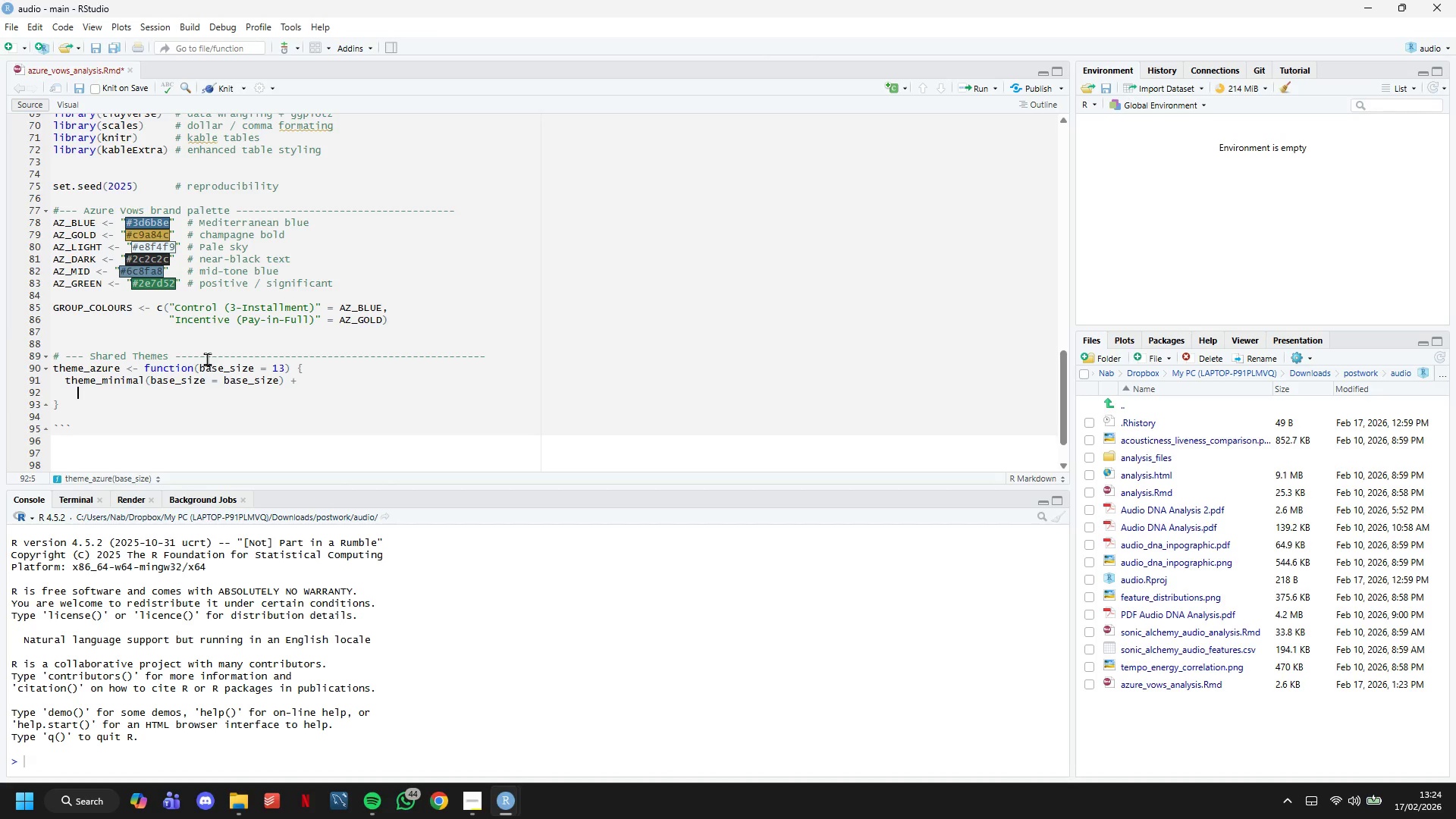 
type(theme()
 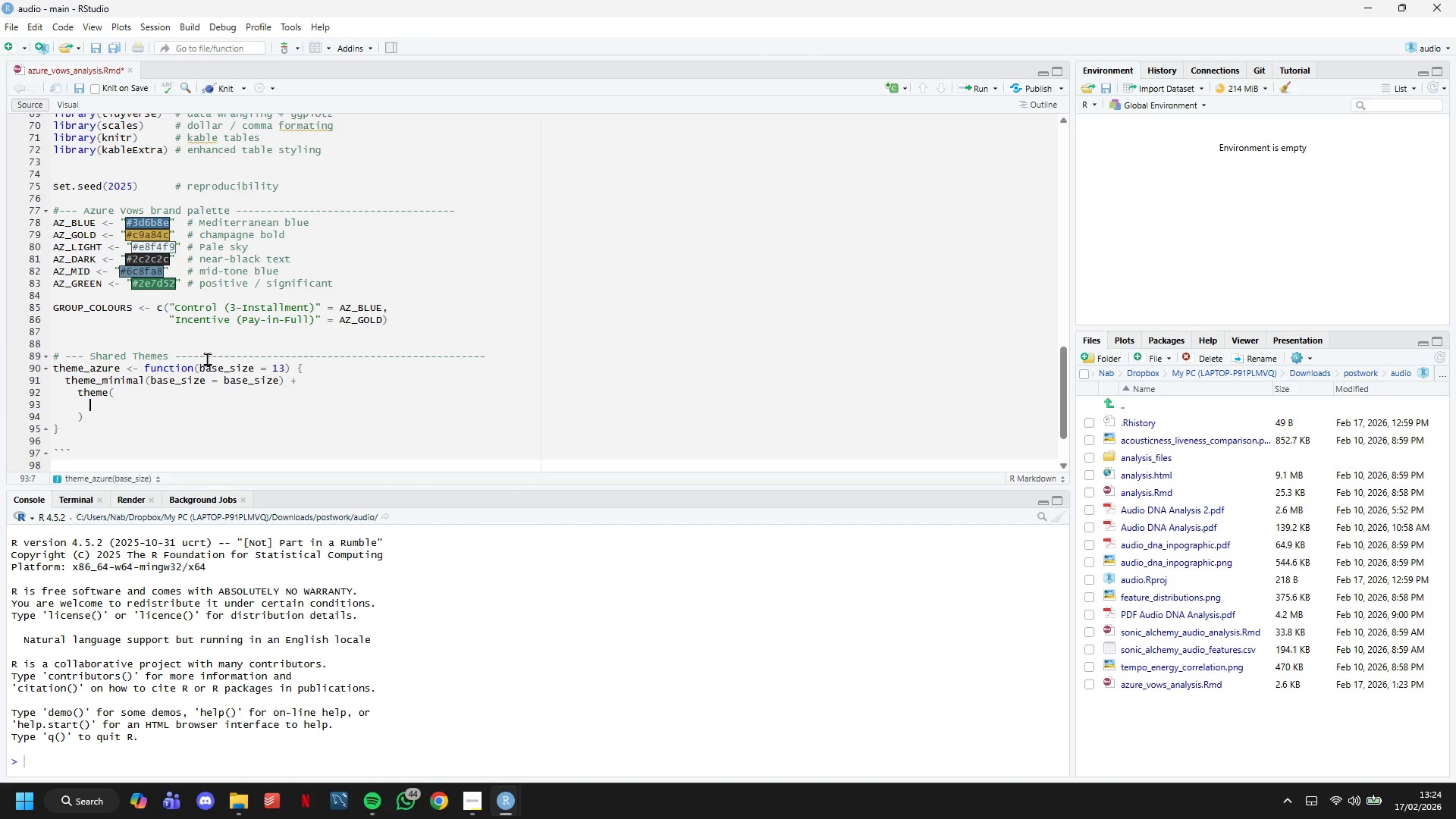 
 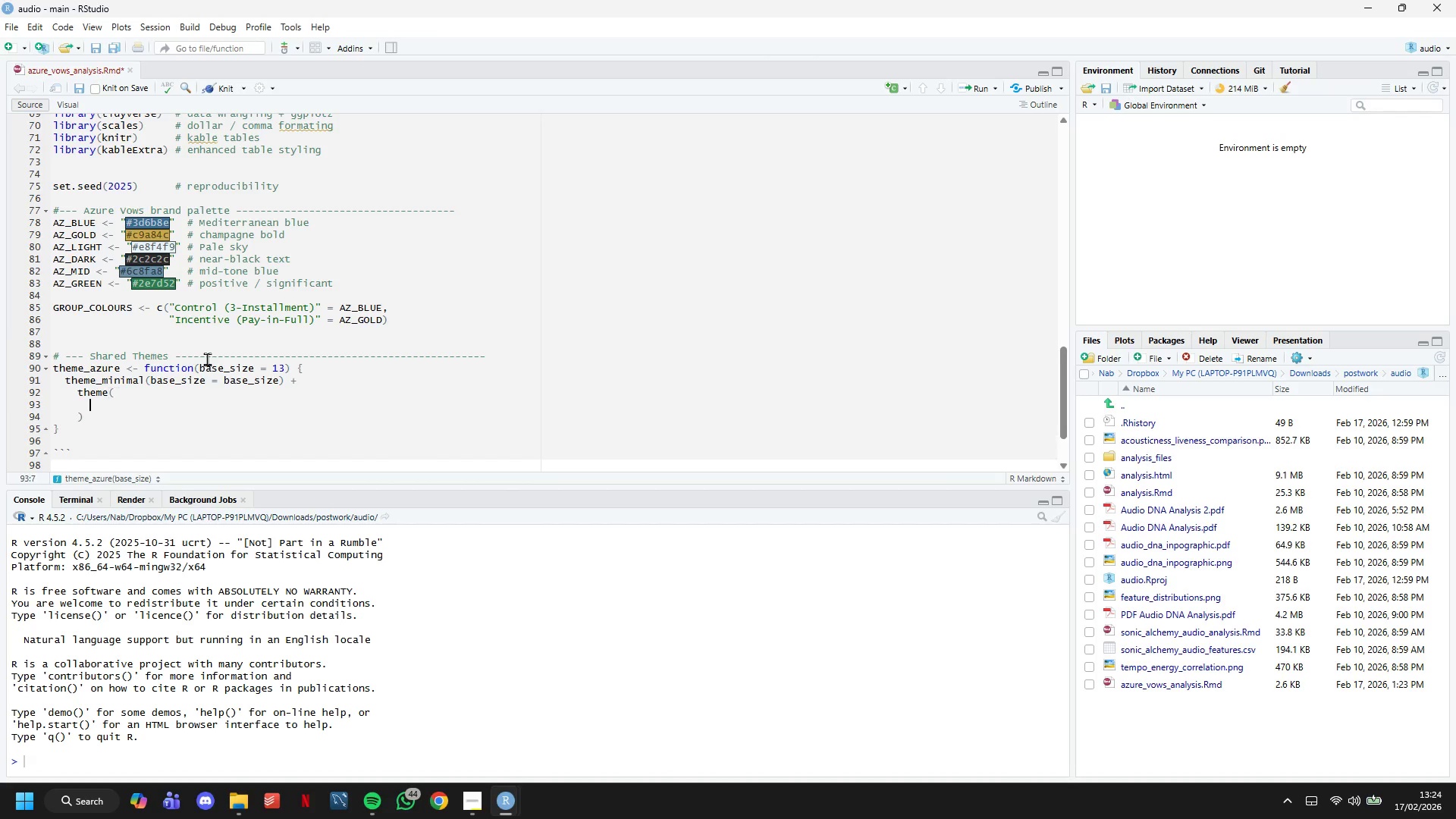 
key(Enter)
 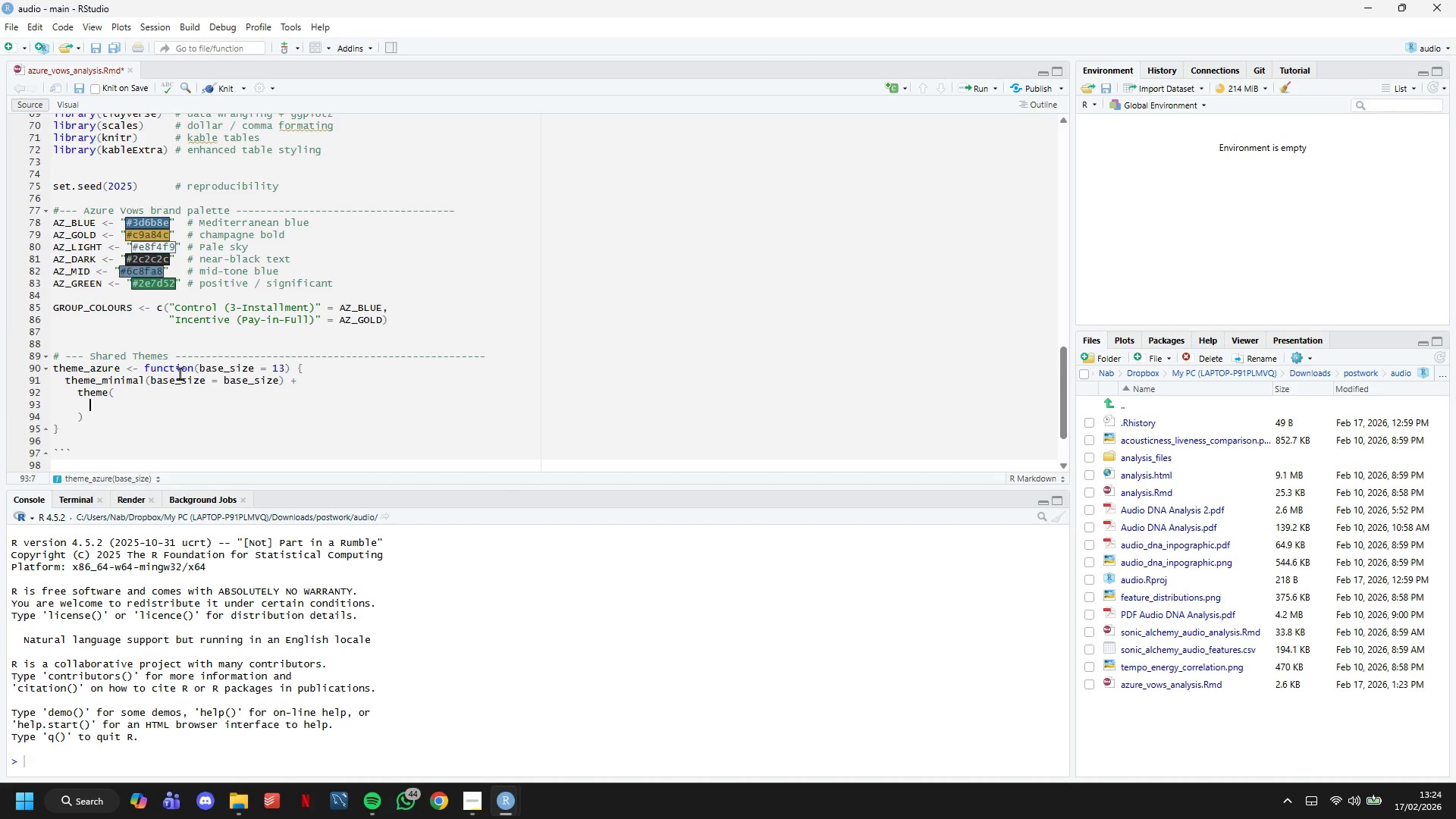 
scroll: coordinate [175, 334], scroll_direction: down, amount: 7.0
 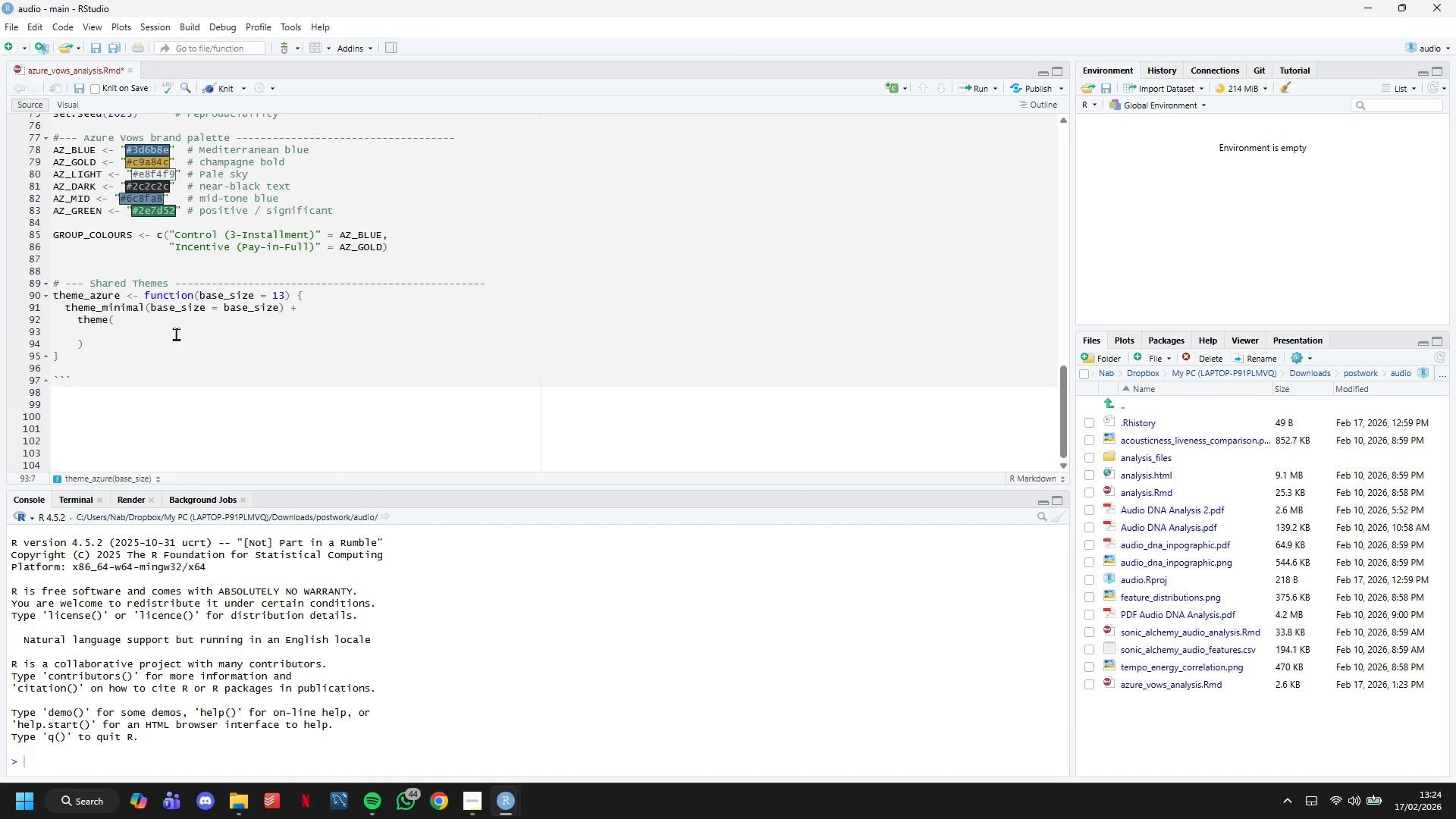 
type(plot.background = element_rect(fill = "white)
 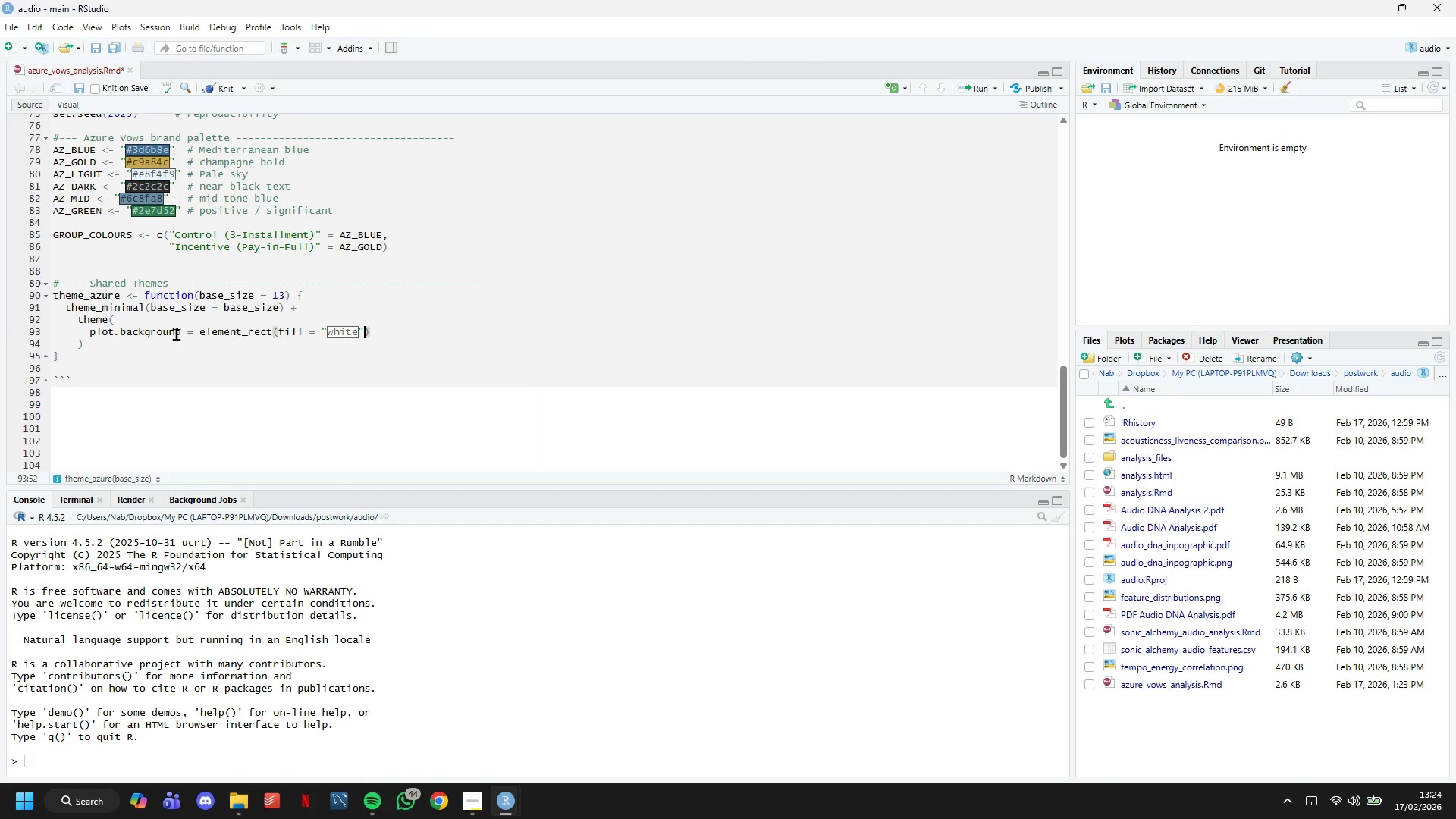 
 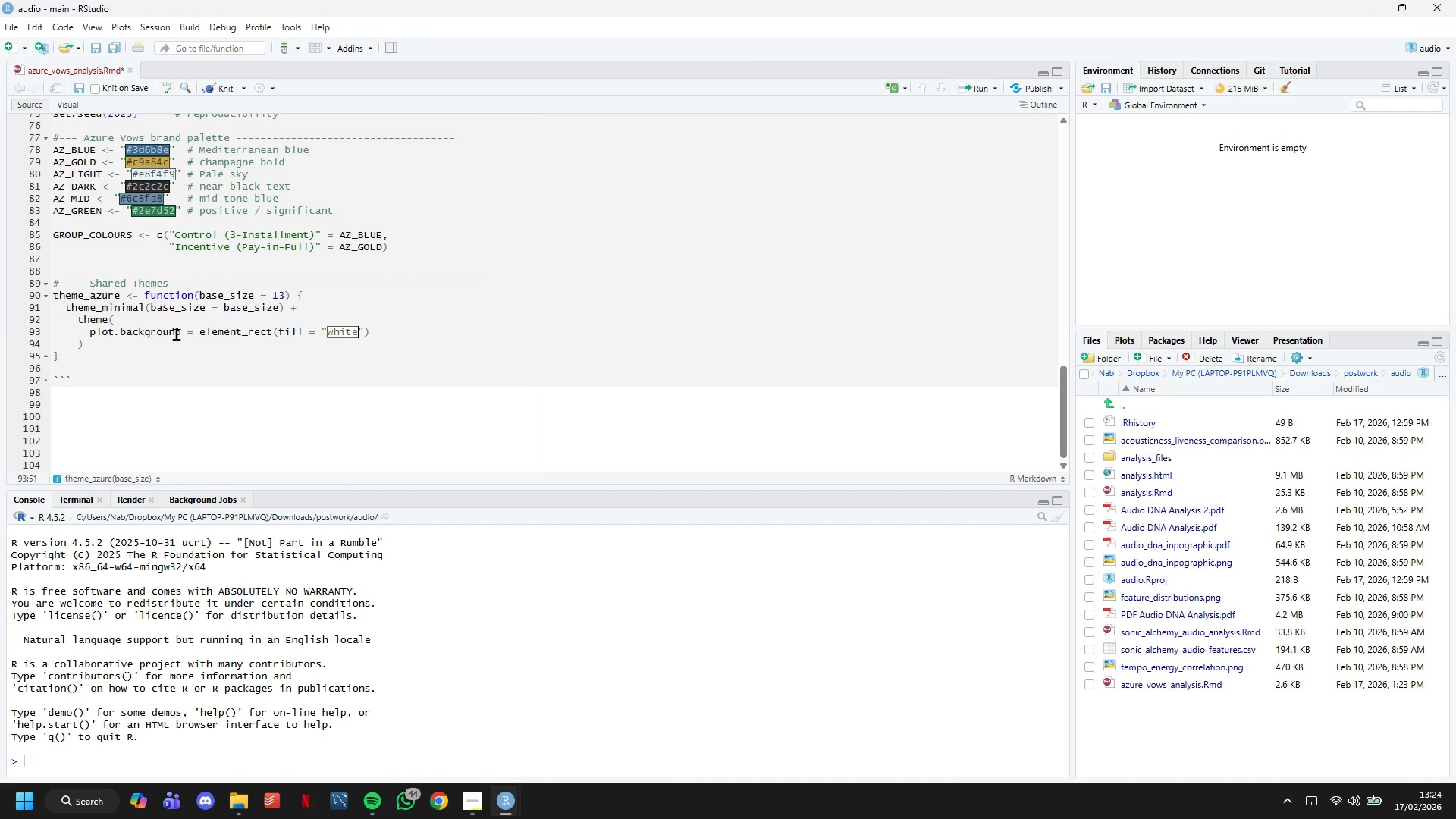 
key(ArrowRight)
 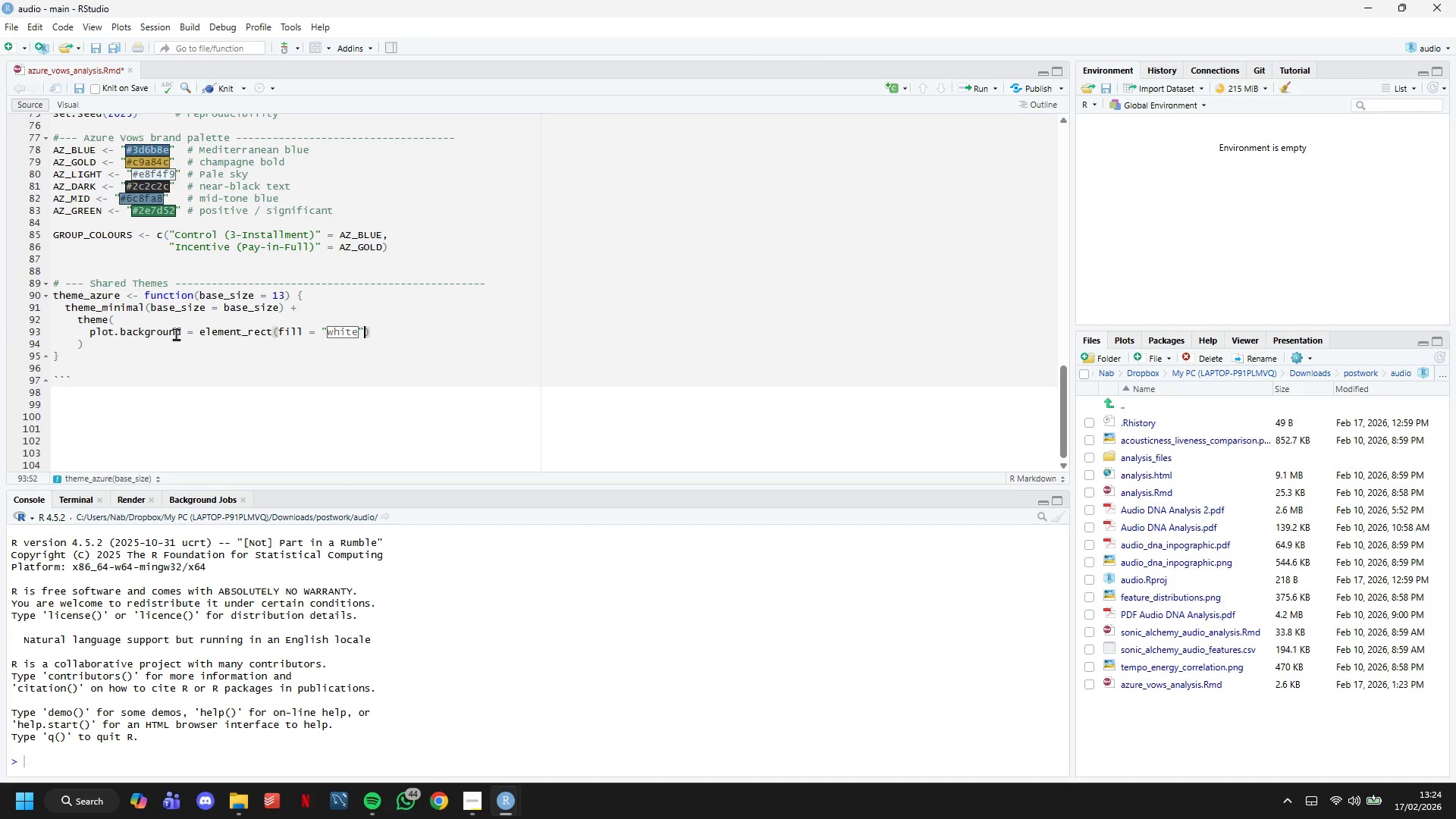 
type(, color = NA)
 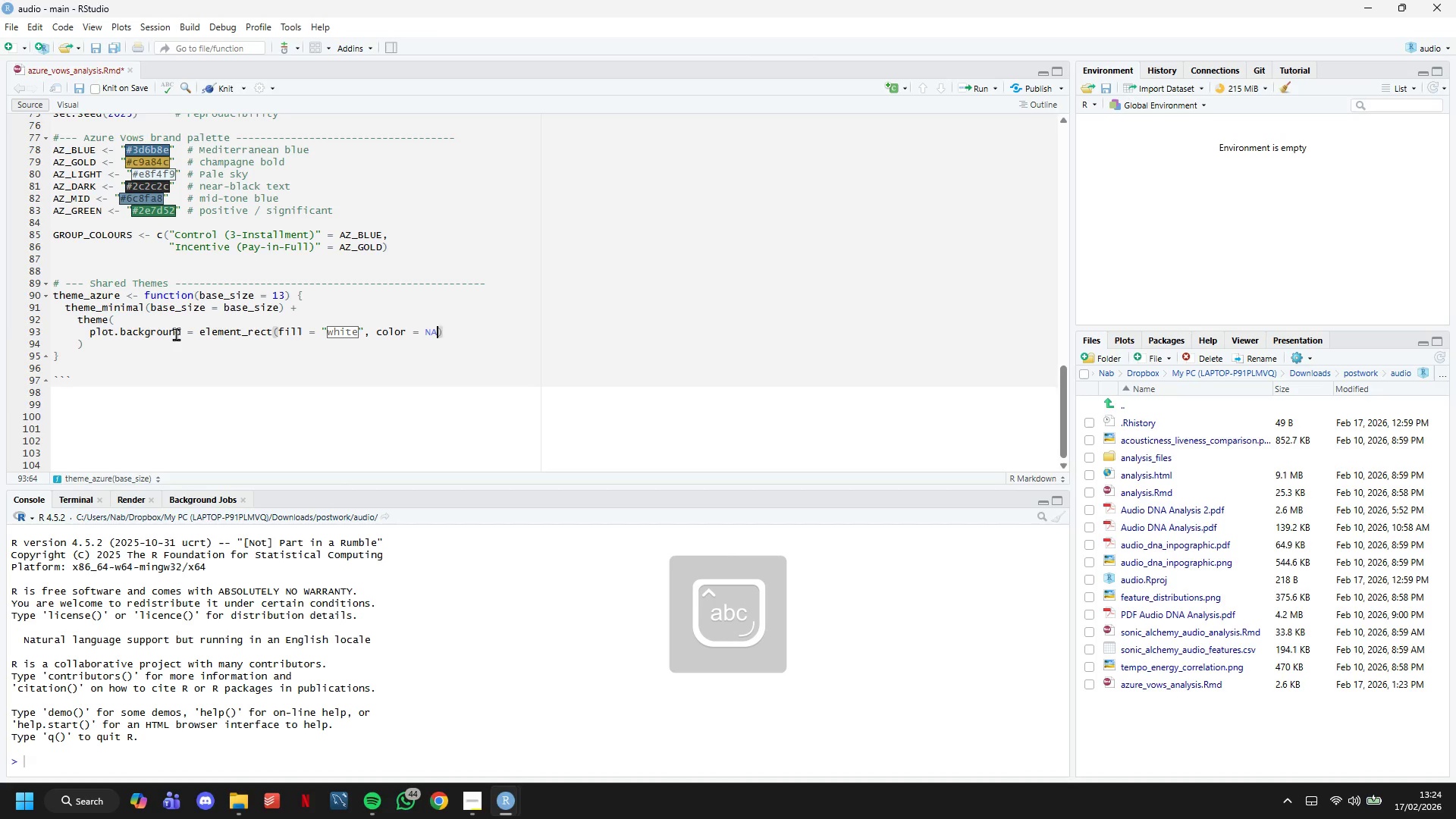 
key(ArrowRight)
 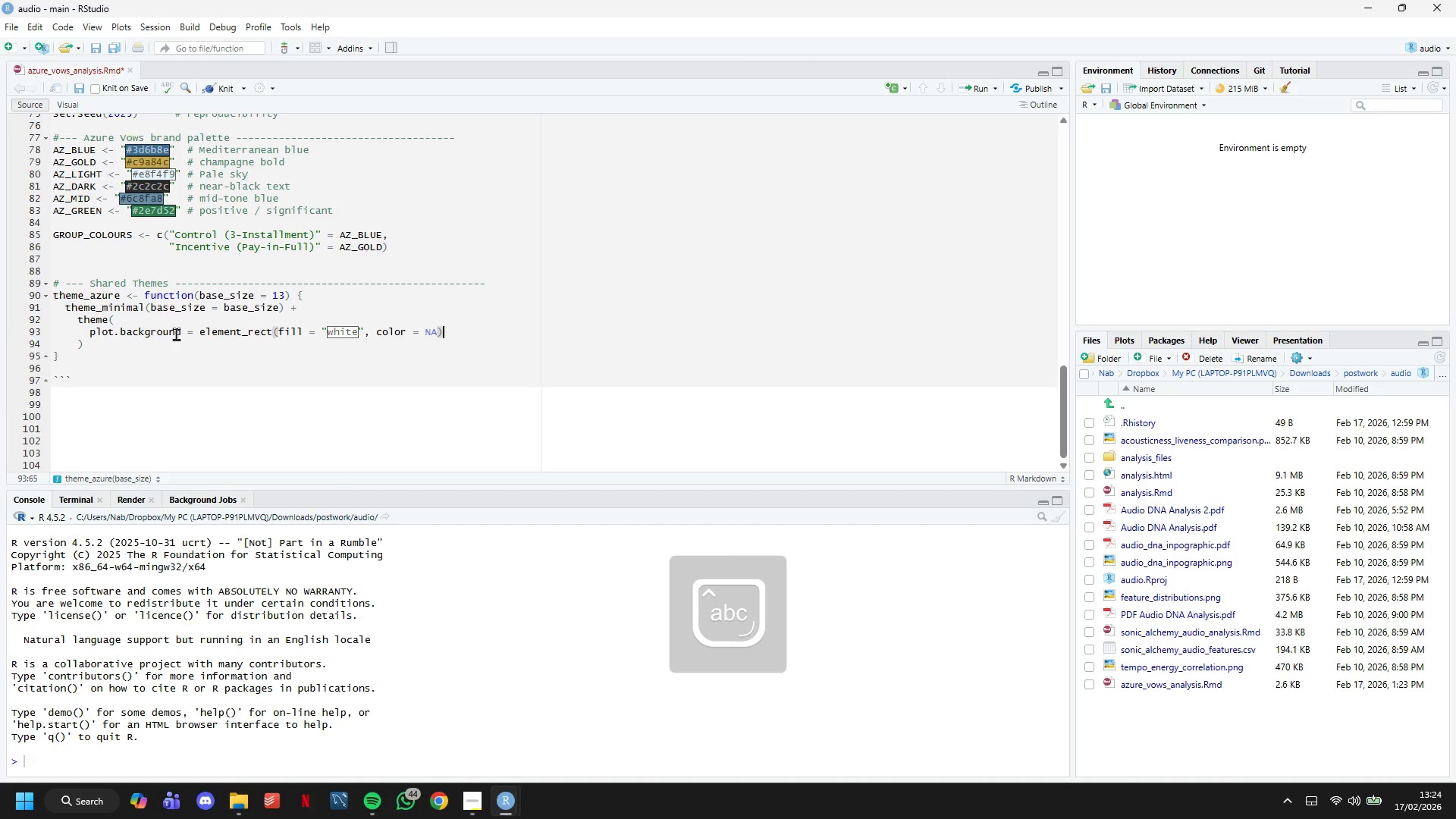 
key(Comma)
 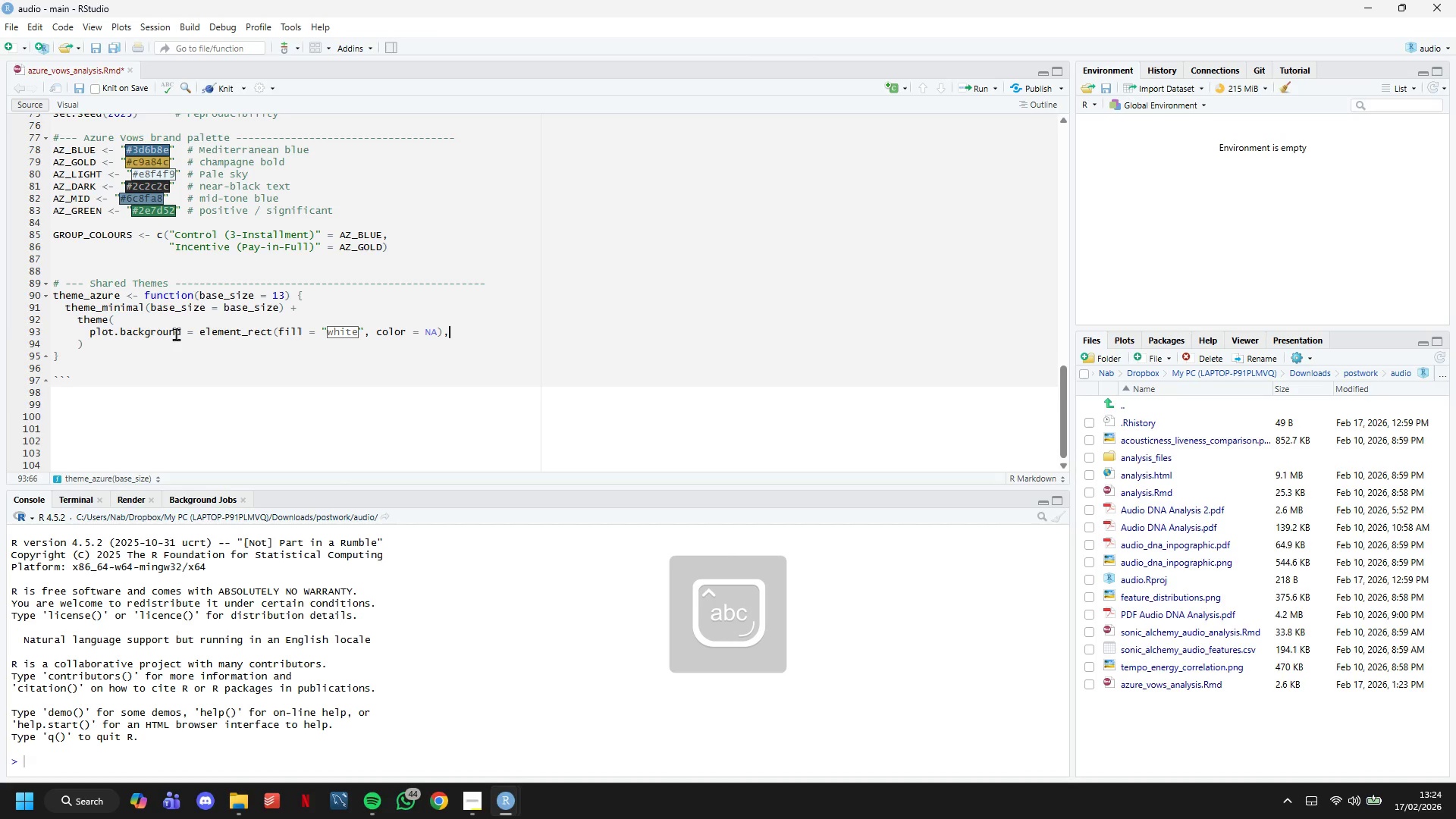 
key(Enter)
 